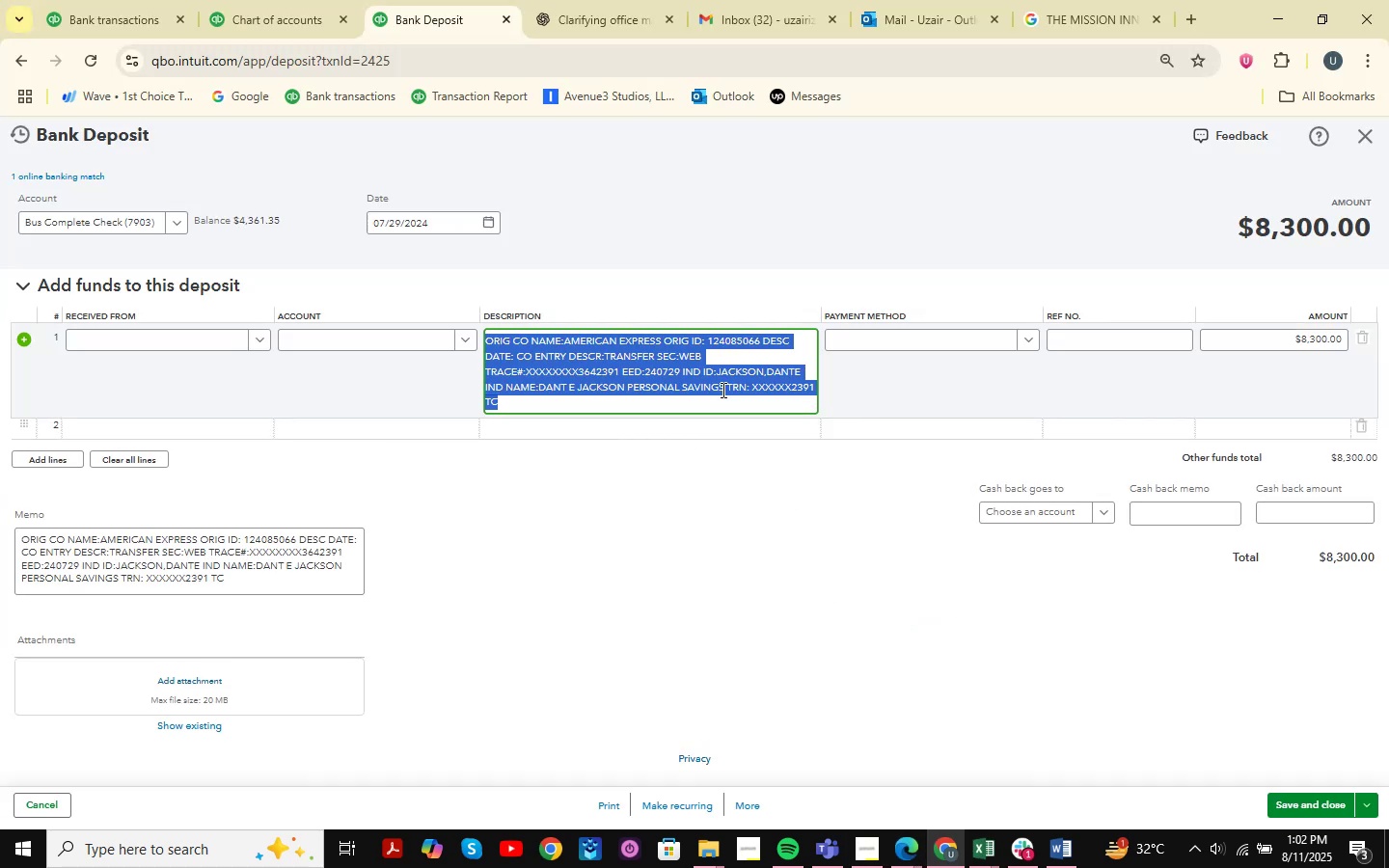 
key(Control+C)
 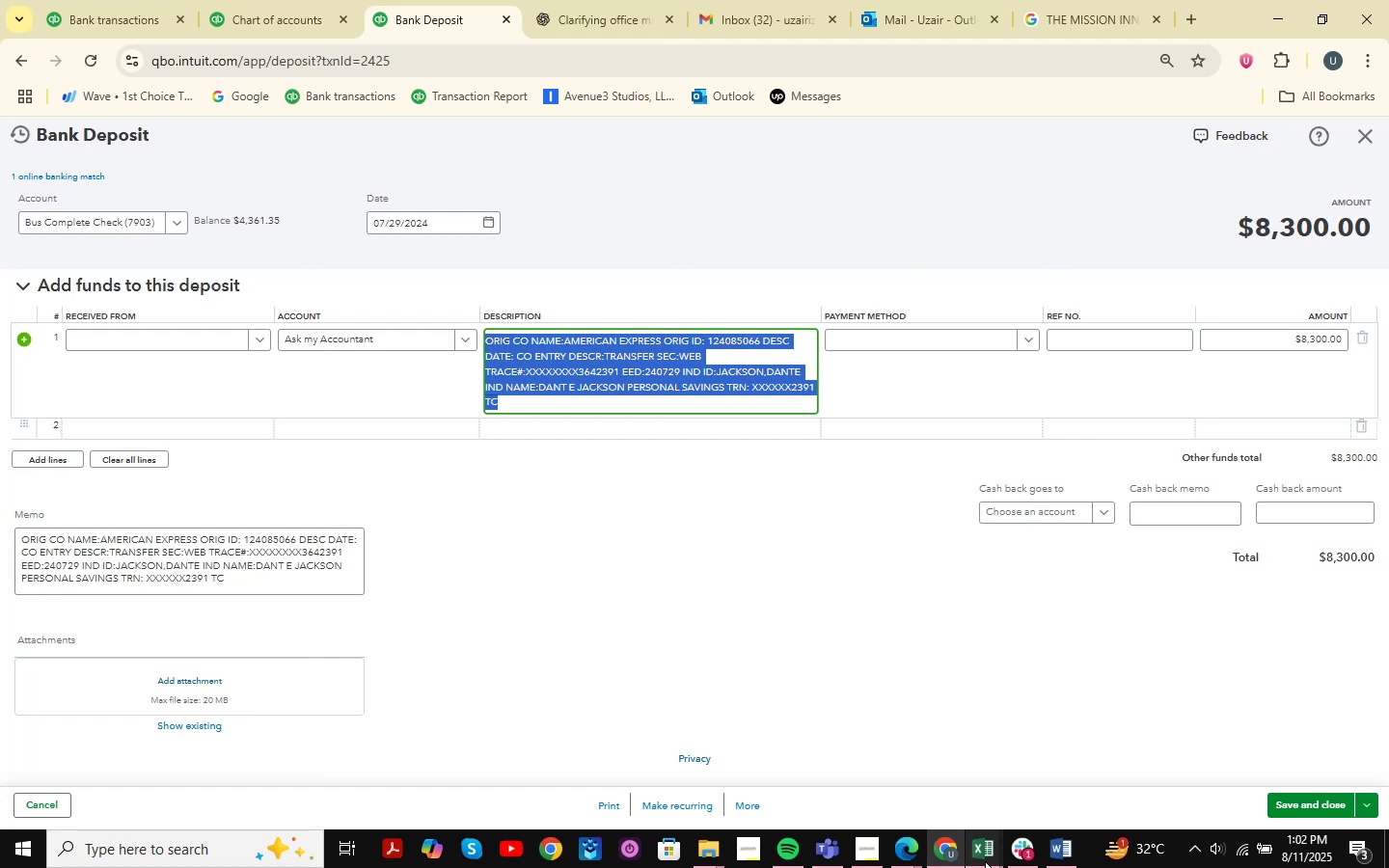 
double_click([1085, 764])
 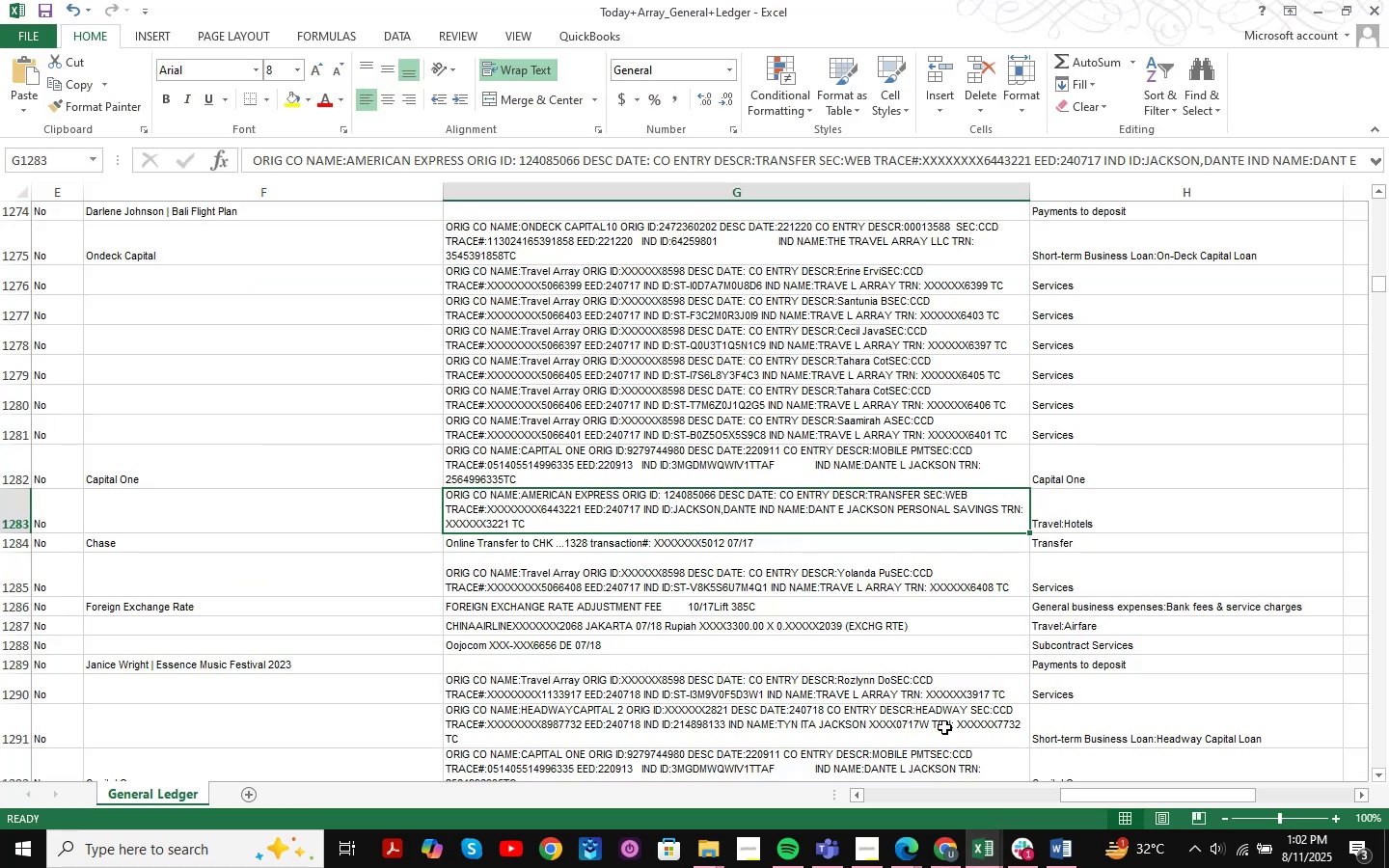 
left_click_drag(start_coordinate=[1091, 796], to_coordinate=[1035, 800])
 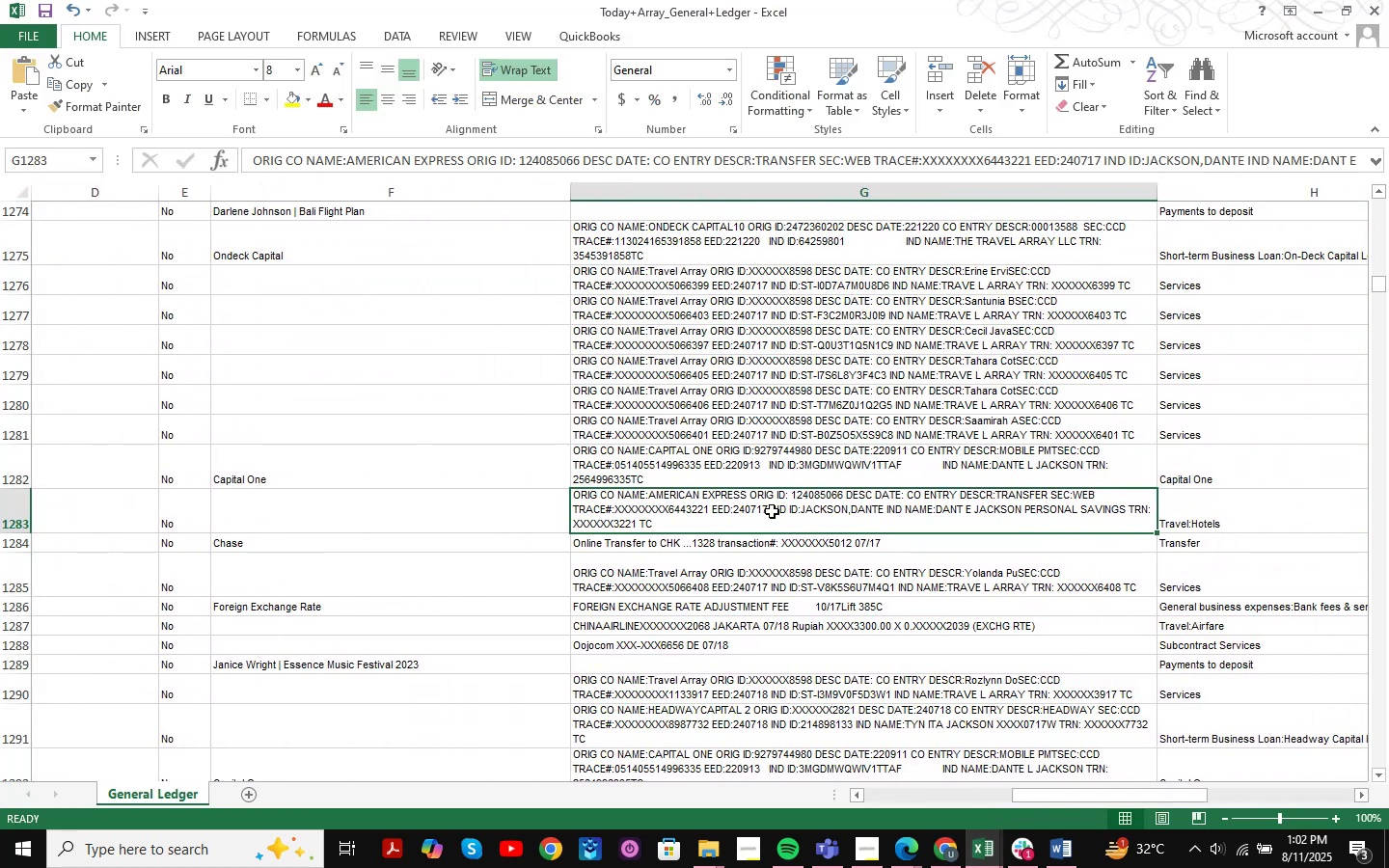 
left_click_drag(start_coordinate=[1061, 798], to_coordinate=[1185, 798])
 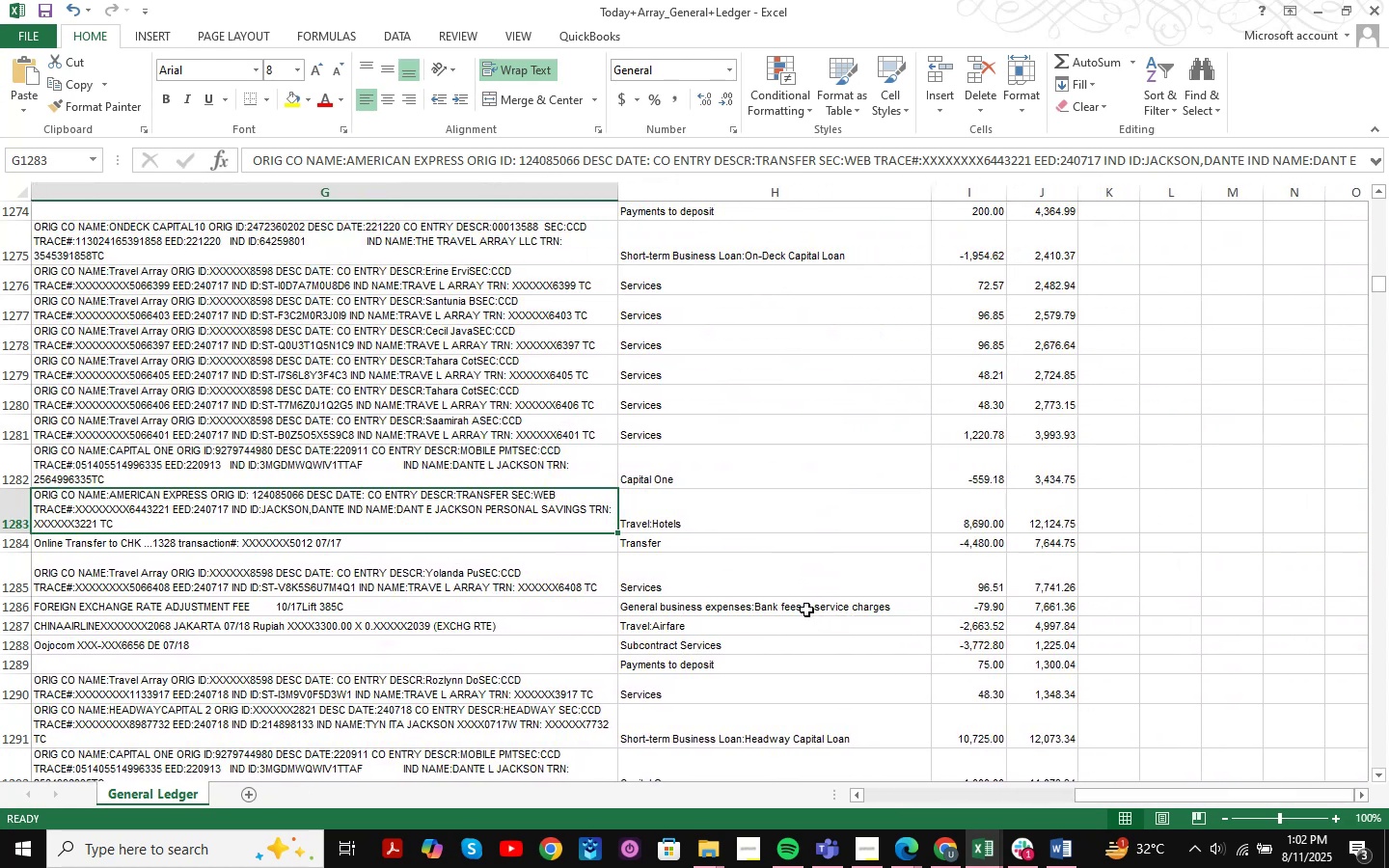 
key(Control+F)
 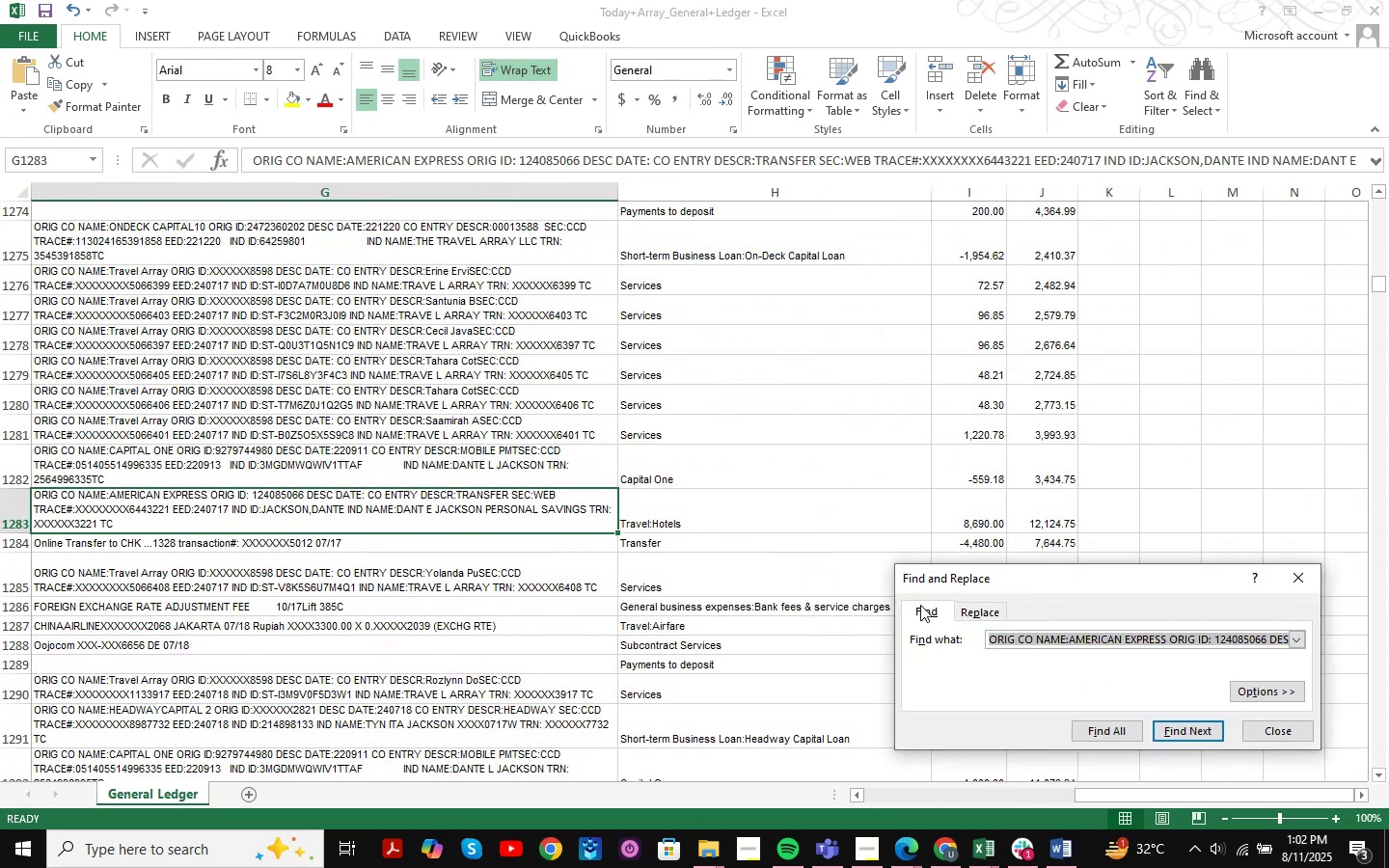 
key(Control+V)
 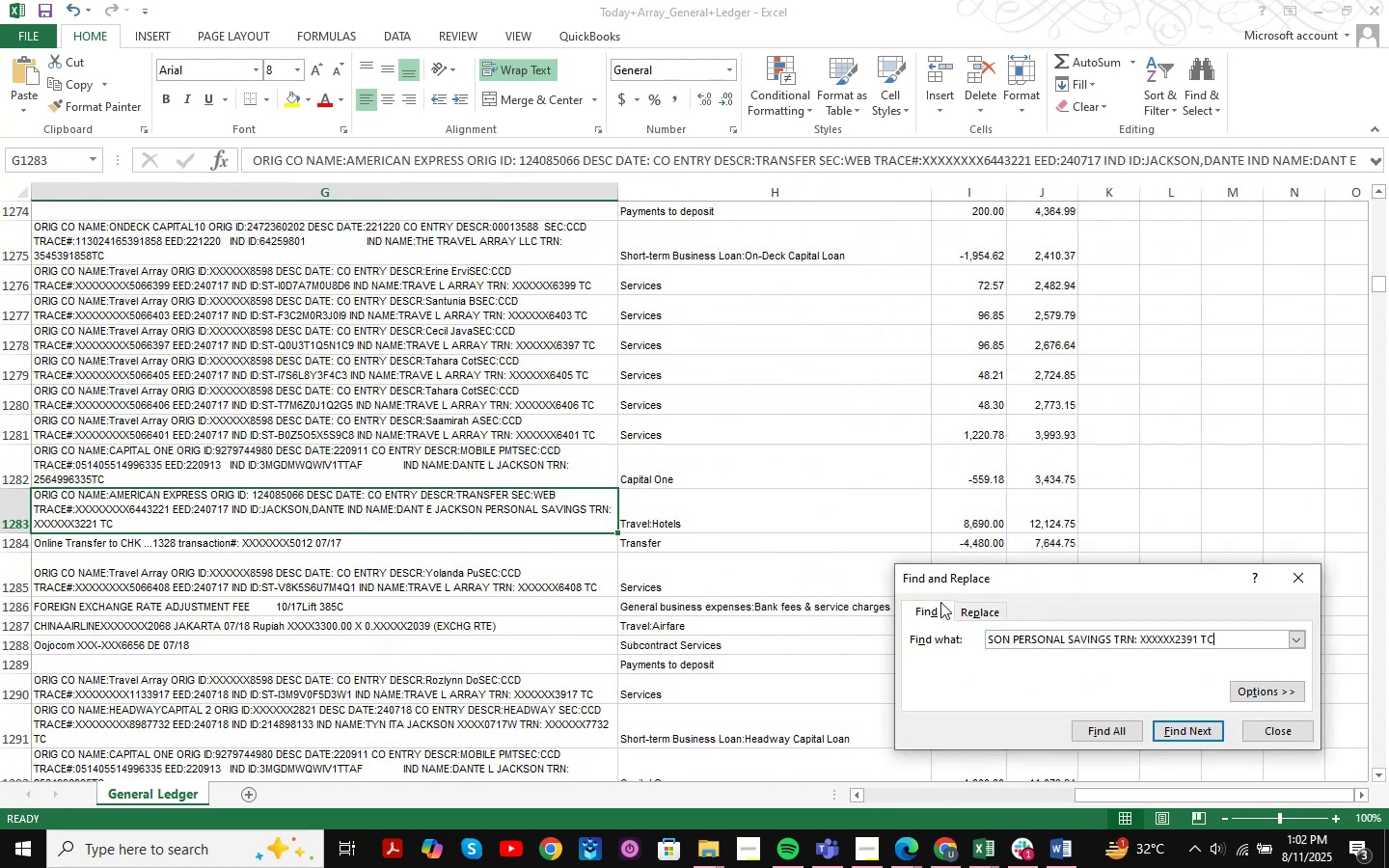 
key(NumpadEnter)
 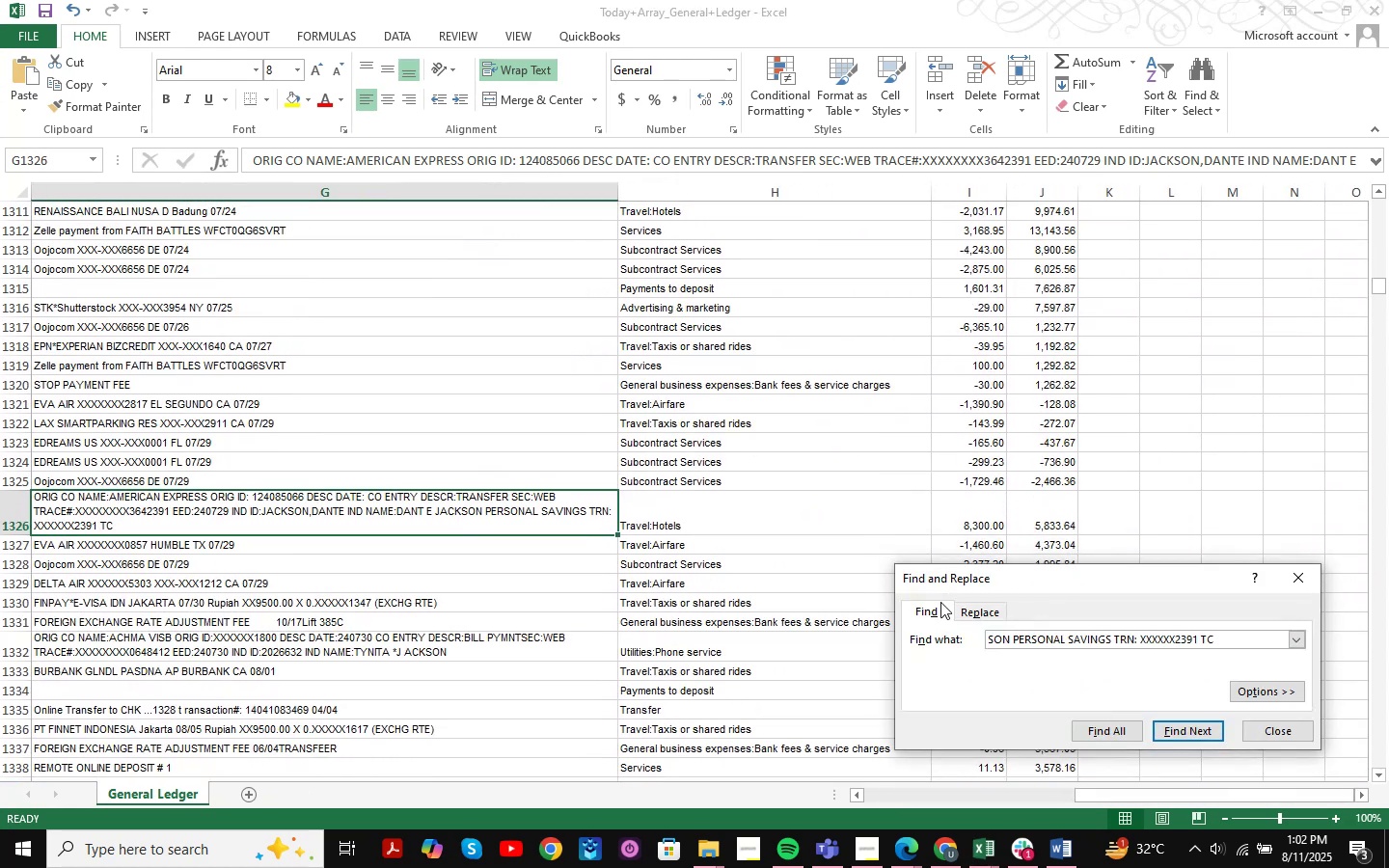 
key(NumpadEnter)
 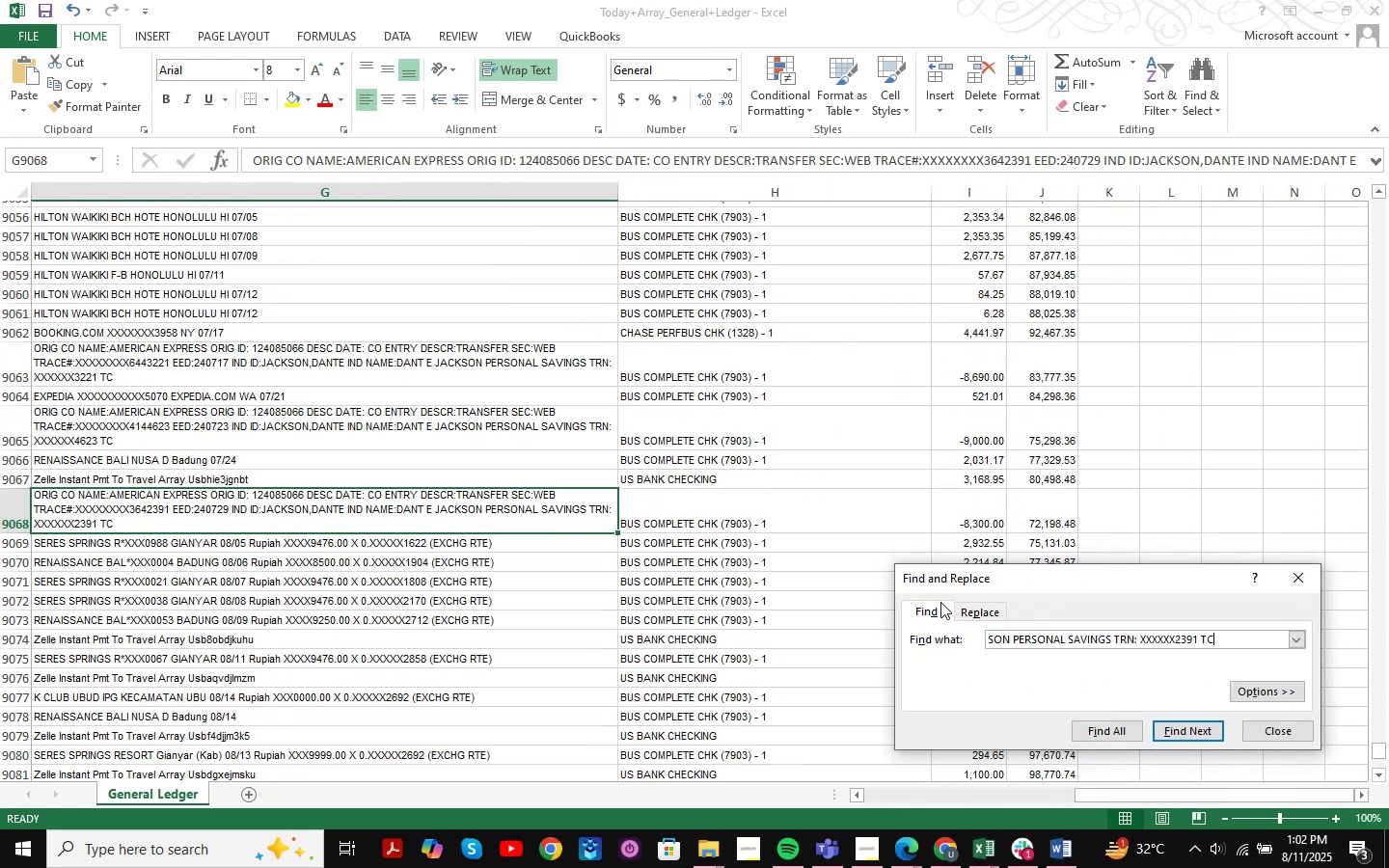 
key(NumpadEnter)
 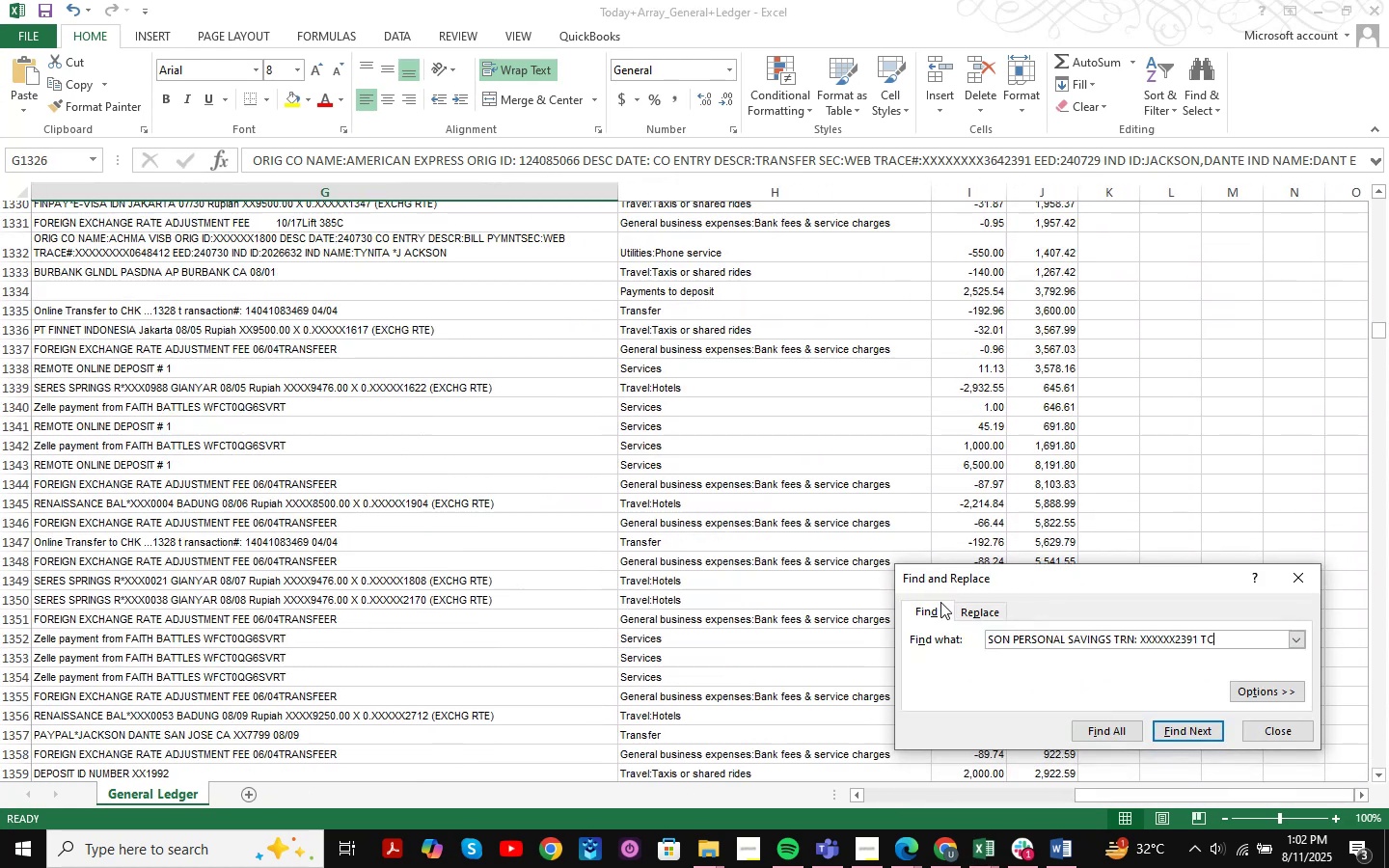 
key(NumpadEnter)
 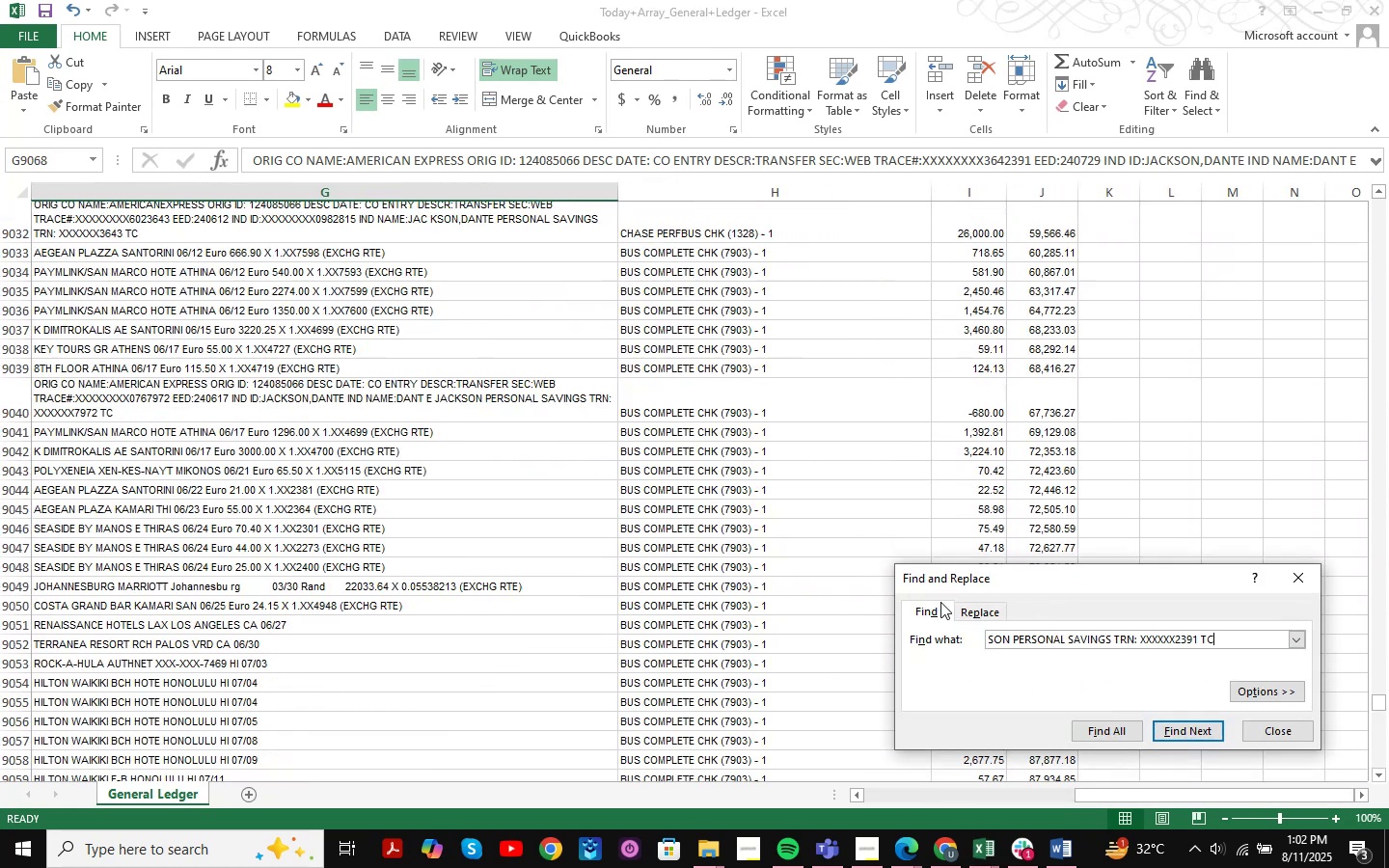 
key(NumpadEnter)
 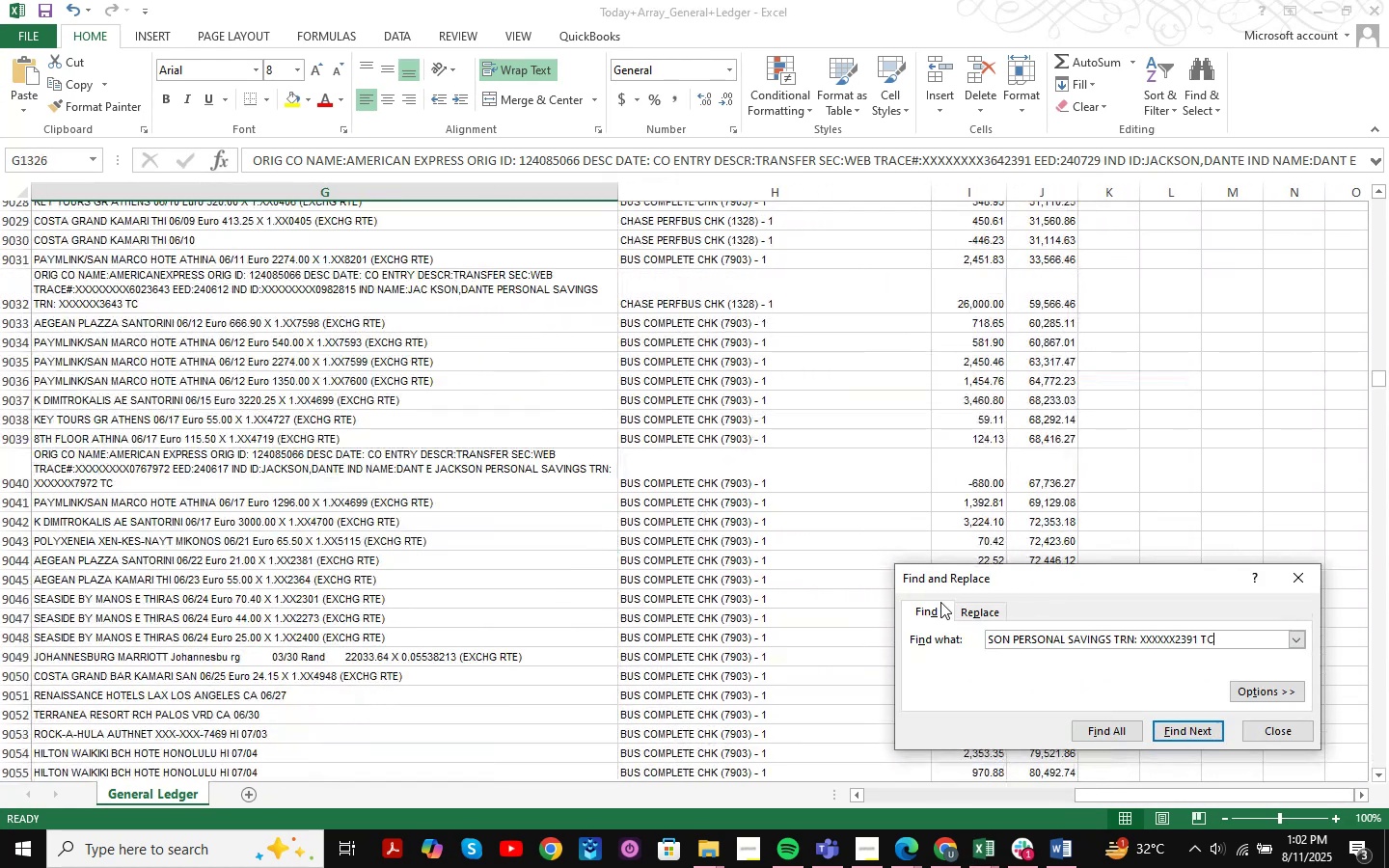 
key(NumpadEnter)
 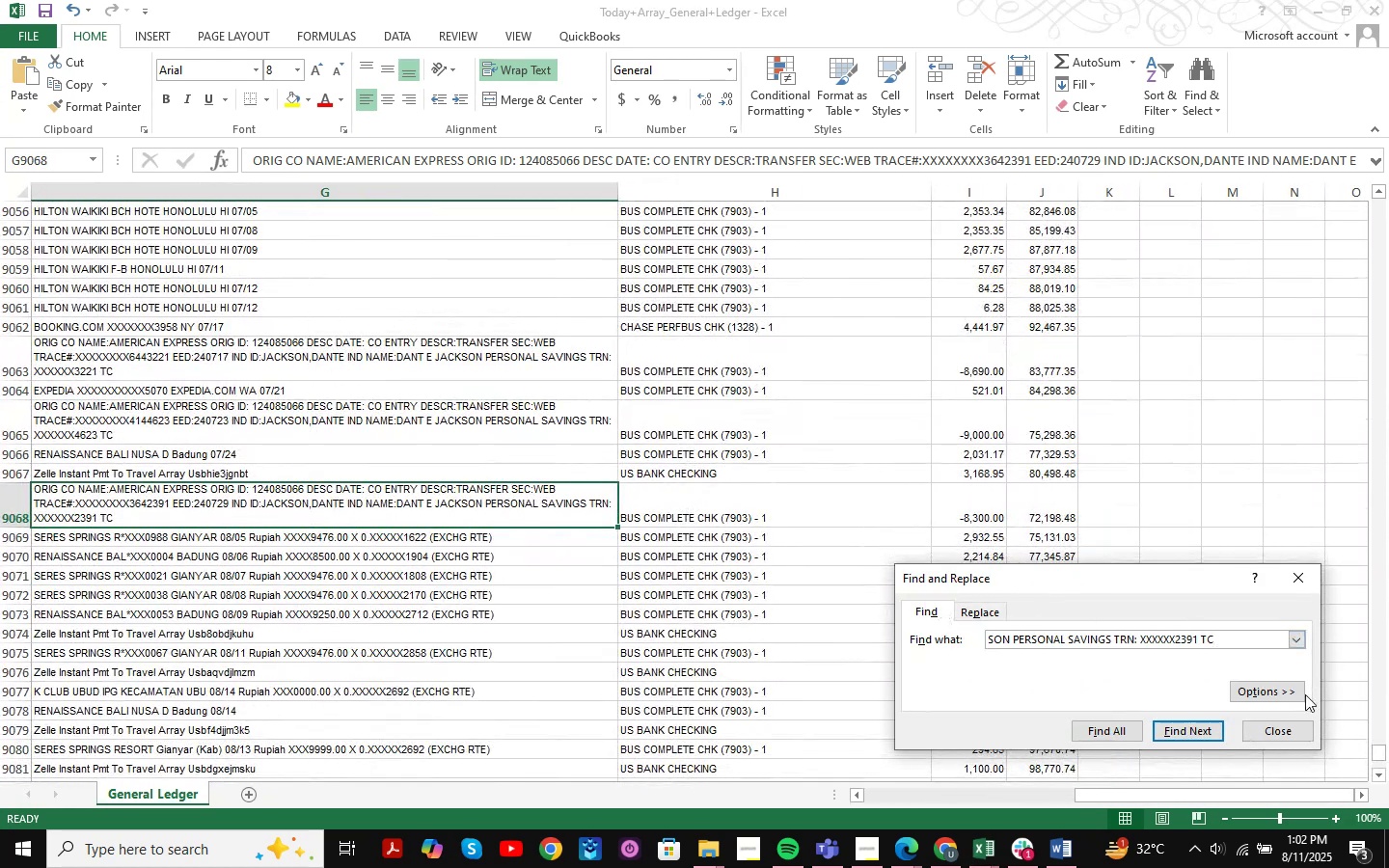 
left_click([1293, 729])
 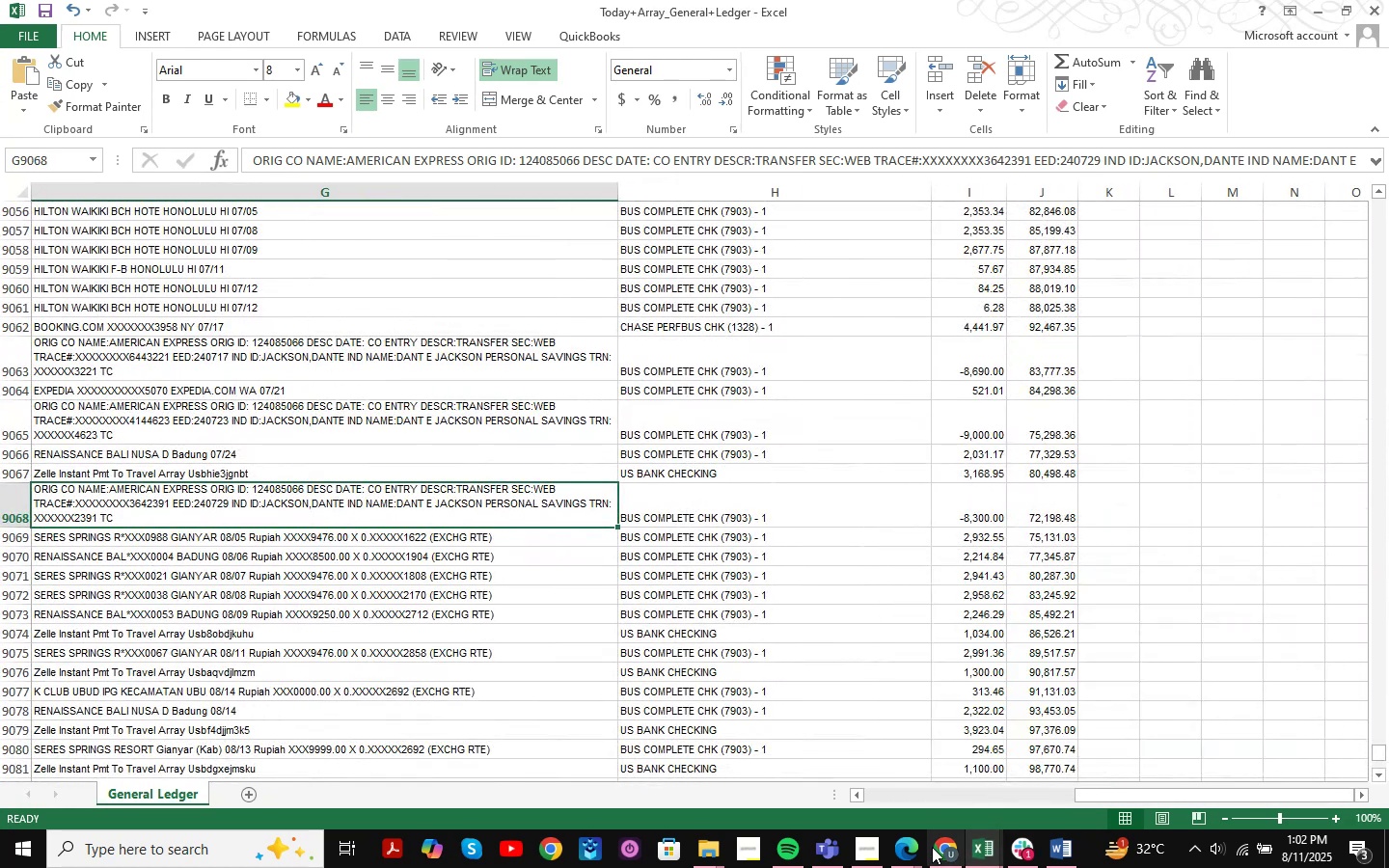 
left_click([932, 848])
 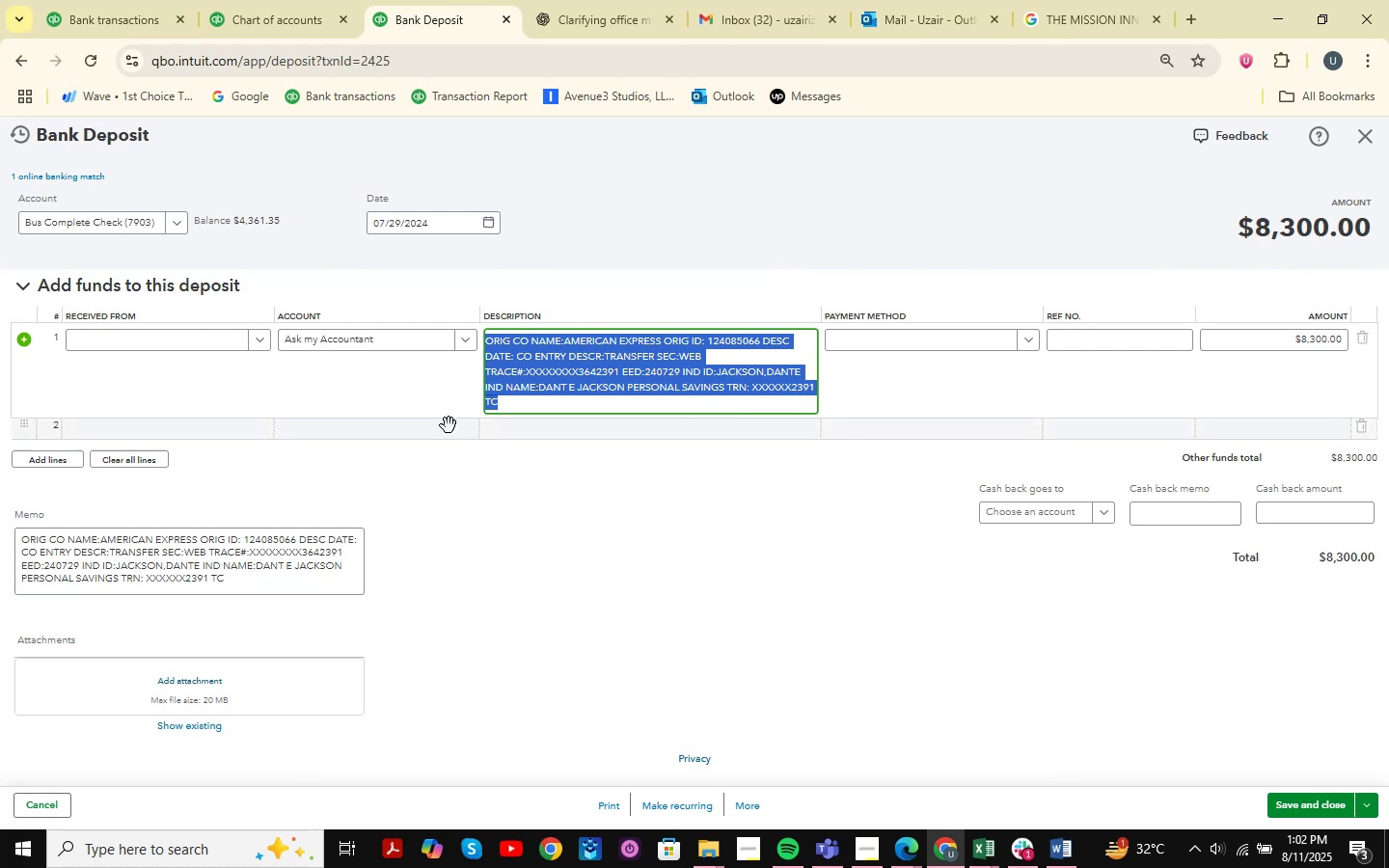 
left_click([356, 331])
 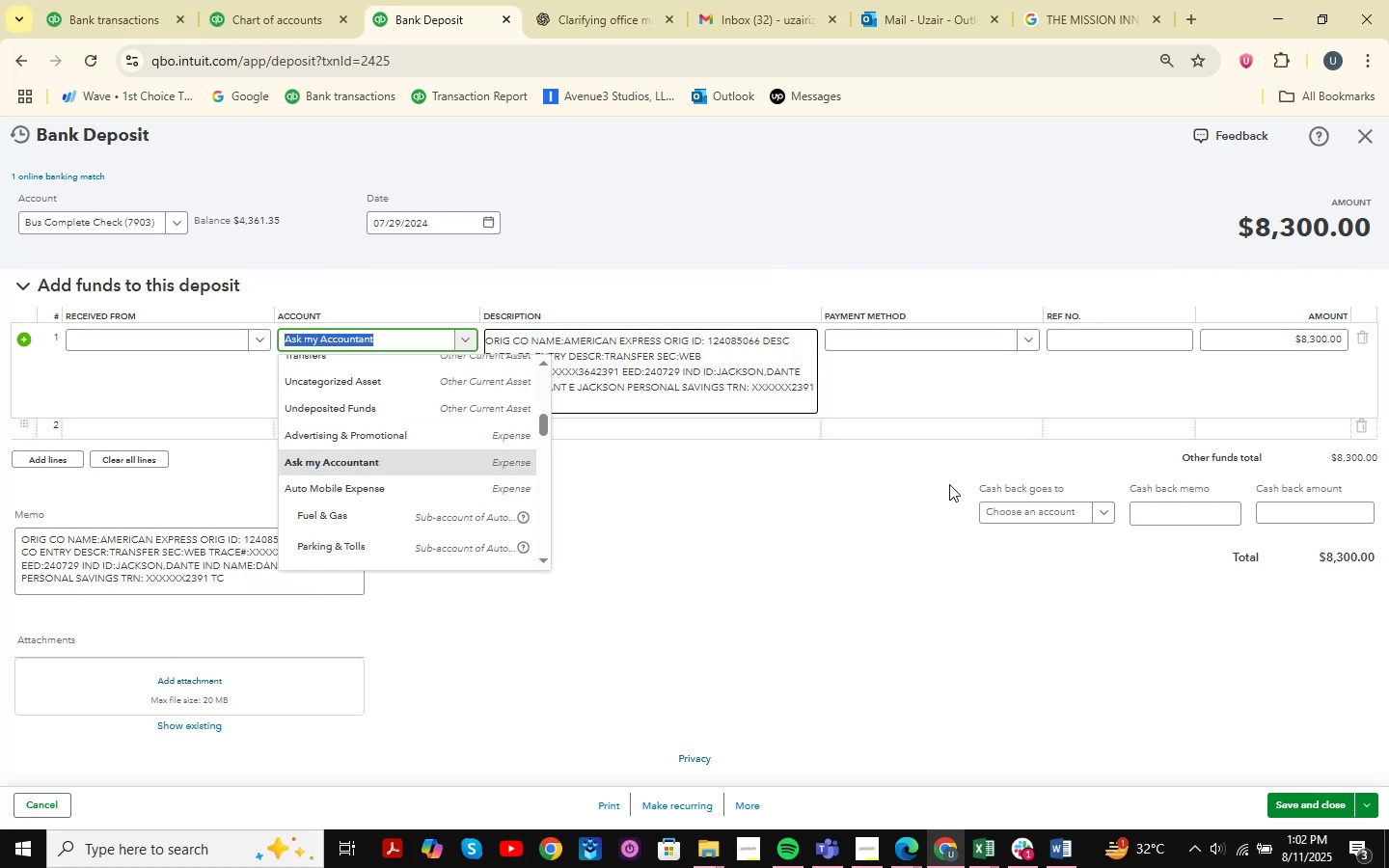 
type(trave)
key(Backspace)
key(Backspace)
key(Backspace)
key(Backspace)
key(Backspace)
type(hotel )
key(Backspace)
type(s)
 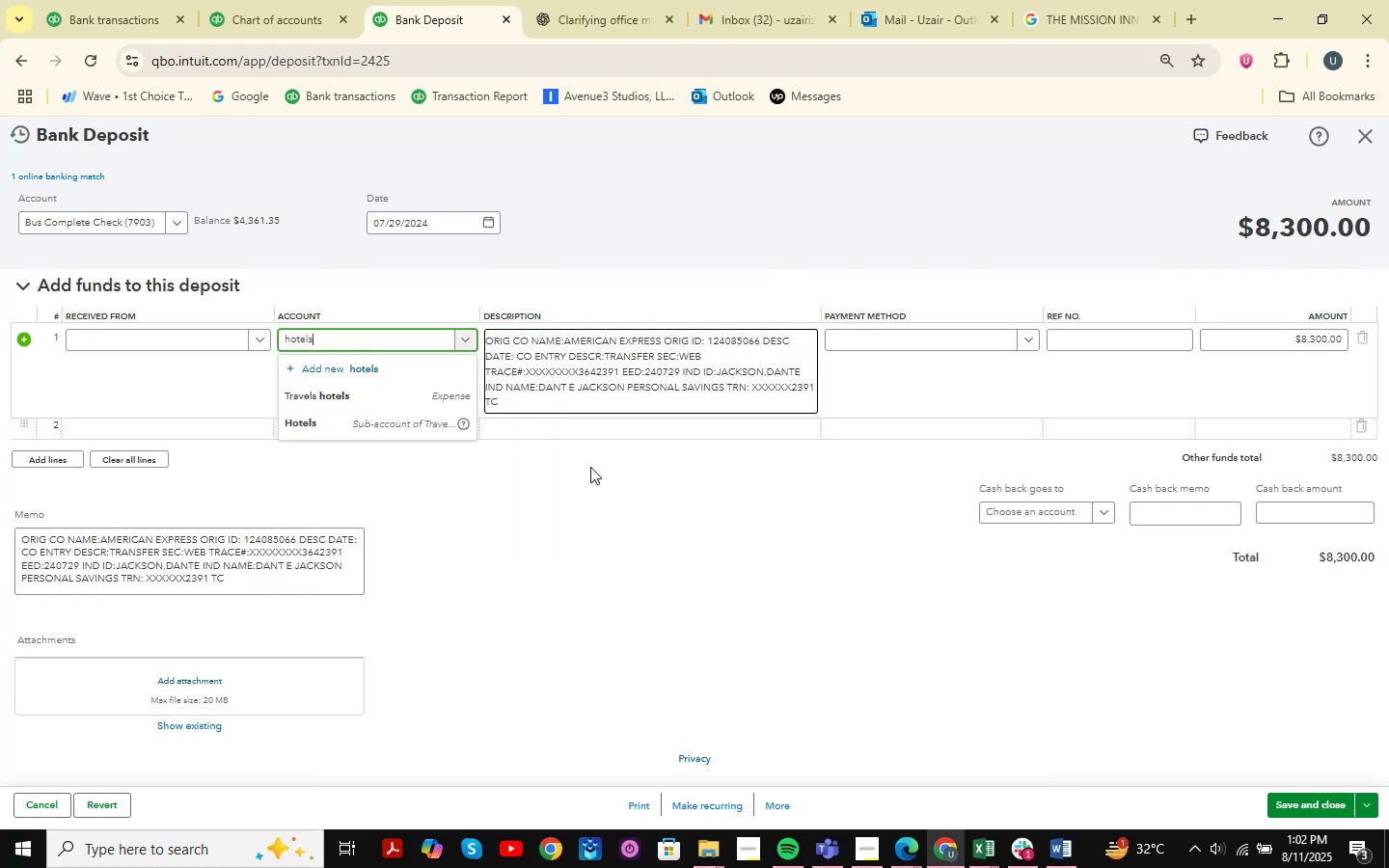 
left_click([398, 427])
 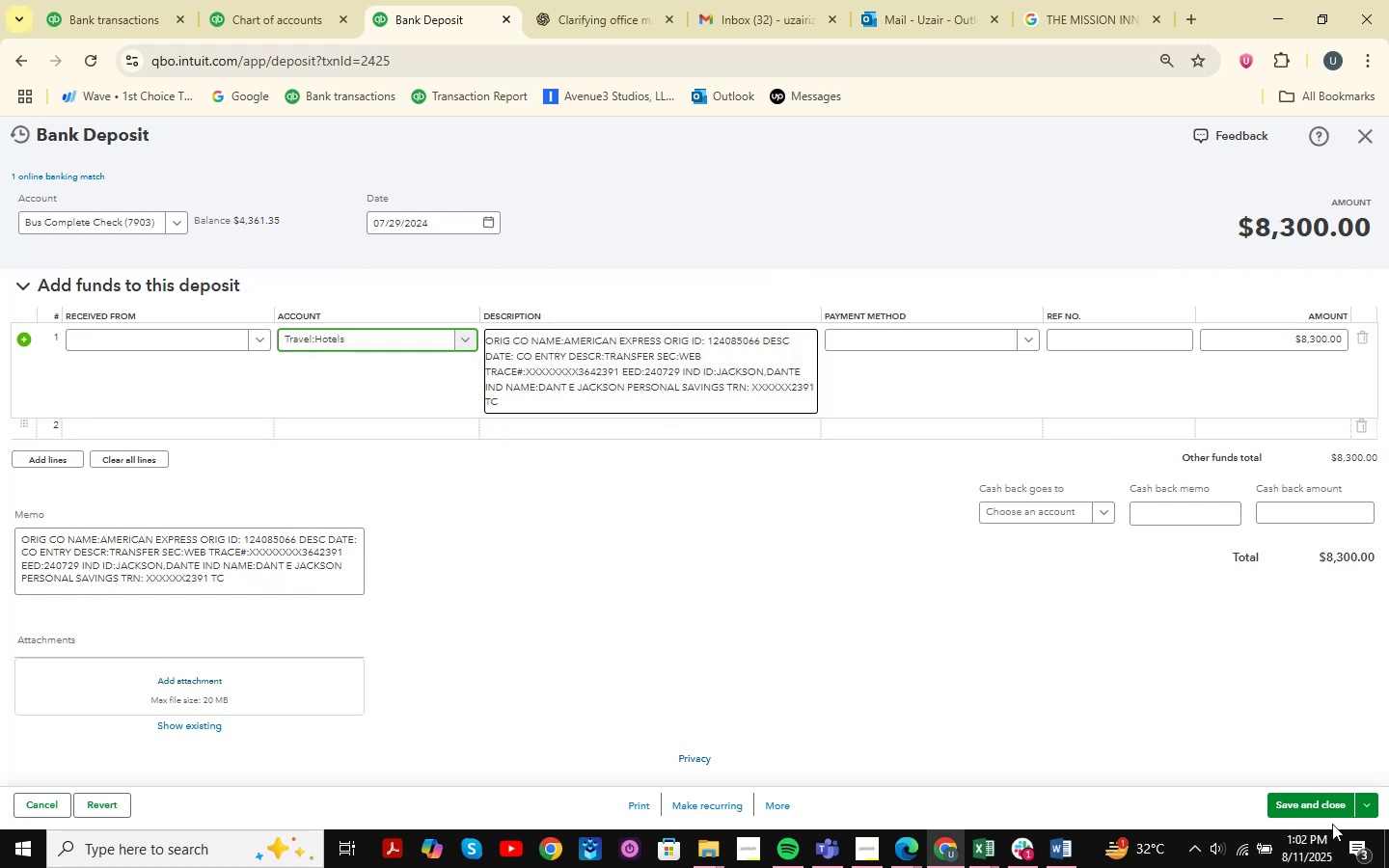 
left_click([1312, 804])
 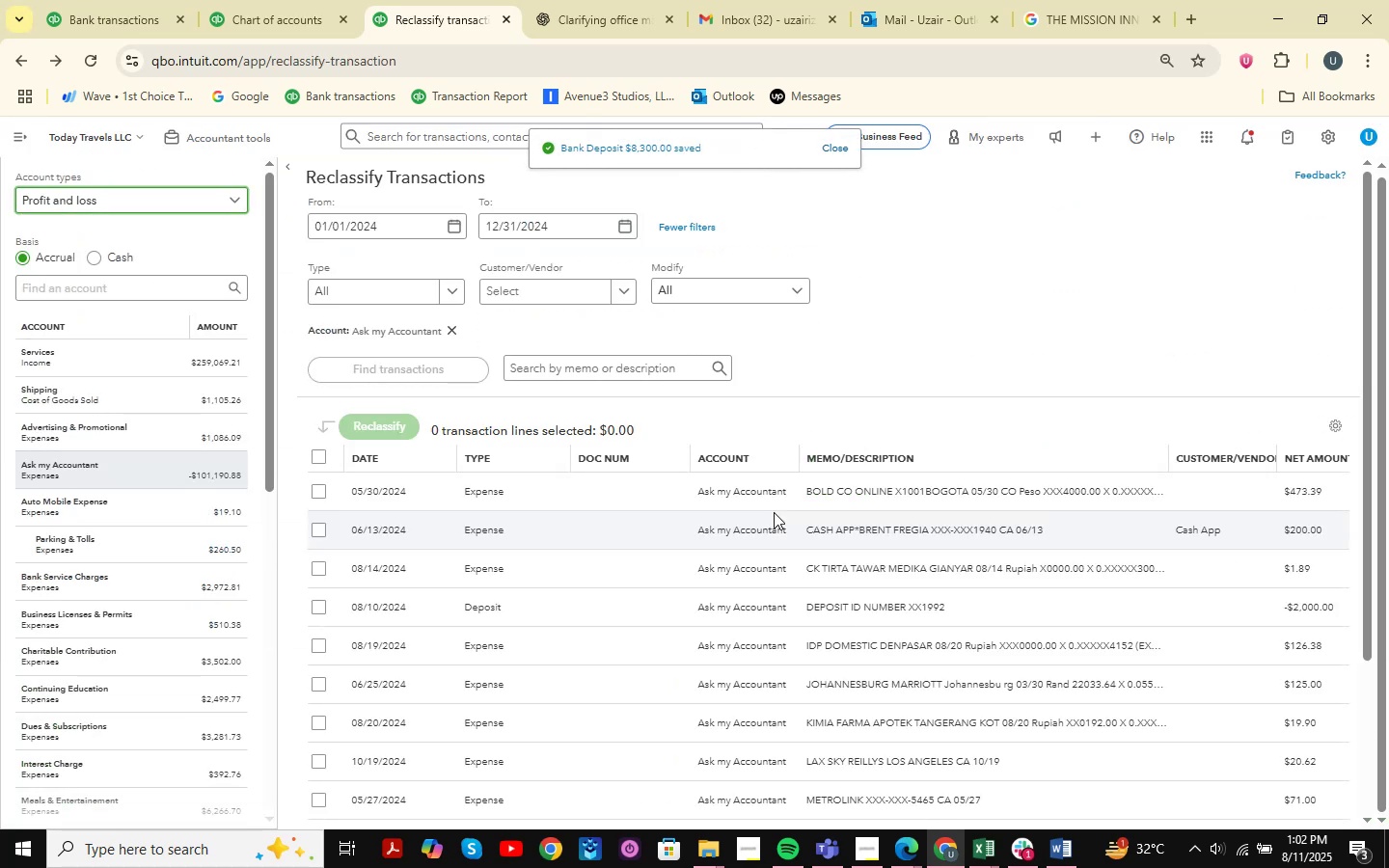 
scroll: coordinate [942, 360], scroll_direction: down, amount: 5.0
 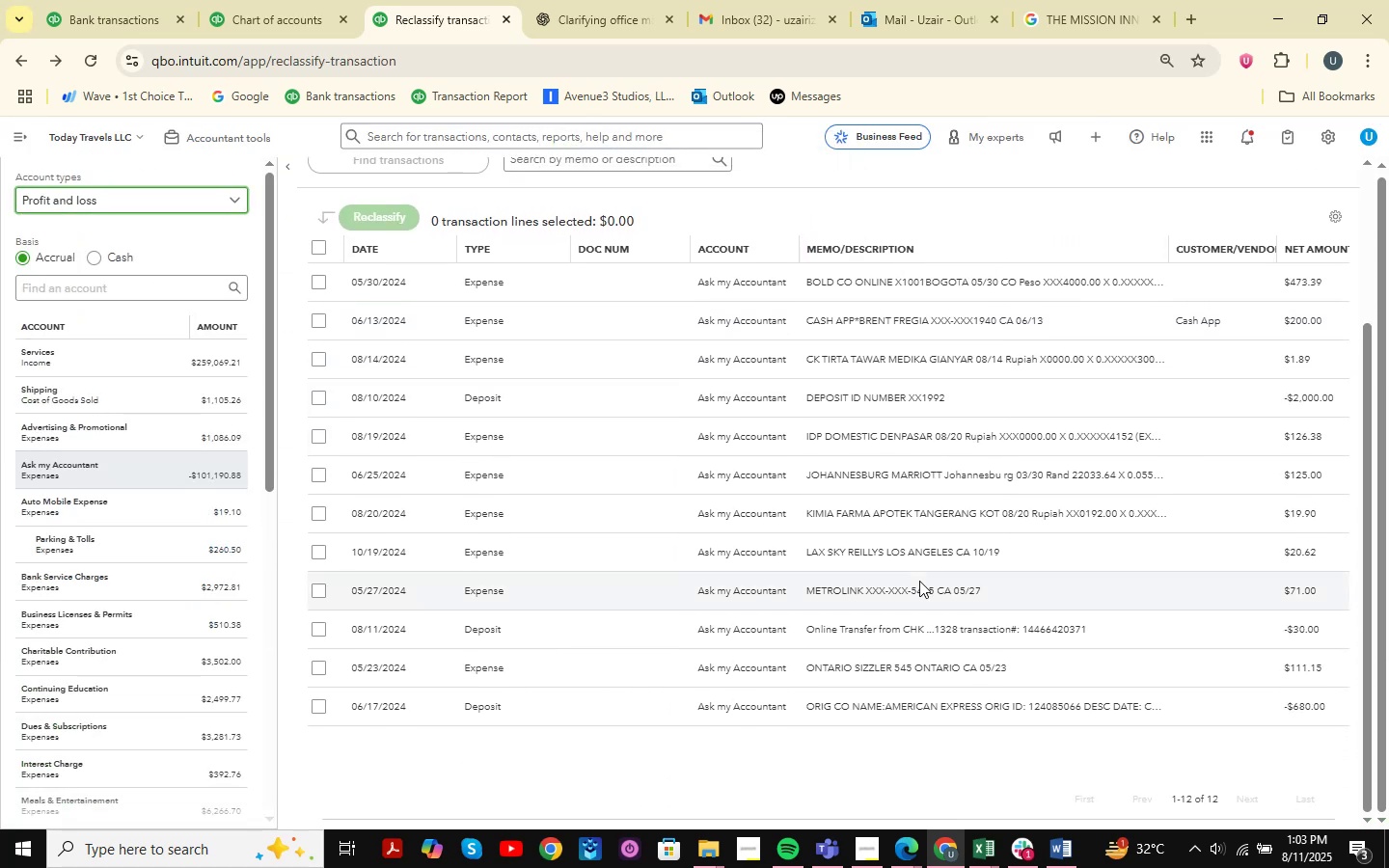 
mouse_move([843, 637])
 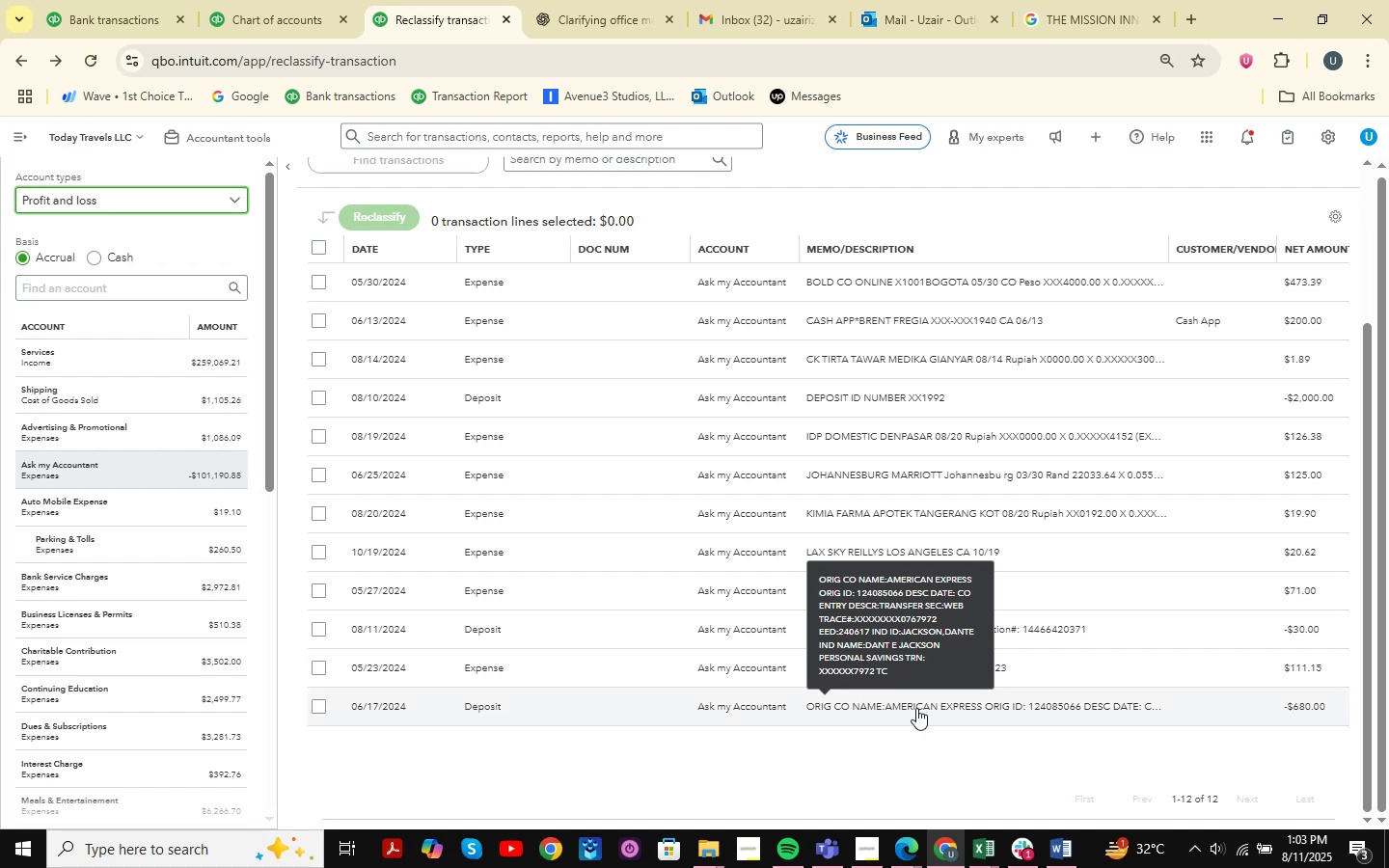 
left_click([922, 709])
 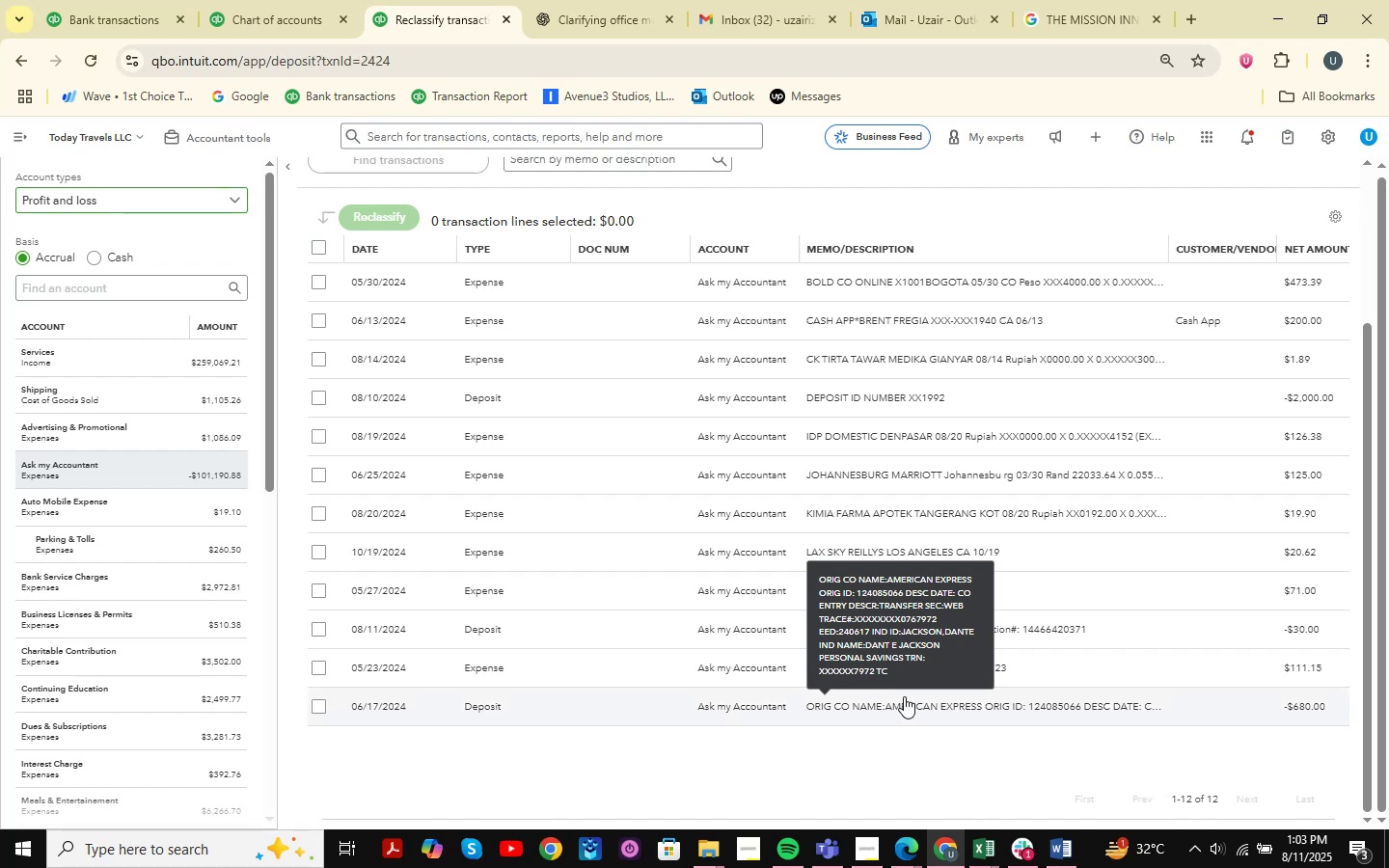 
mouse_move([670, 475])
 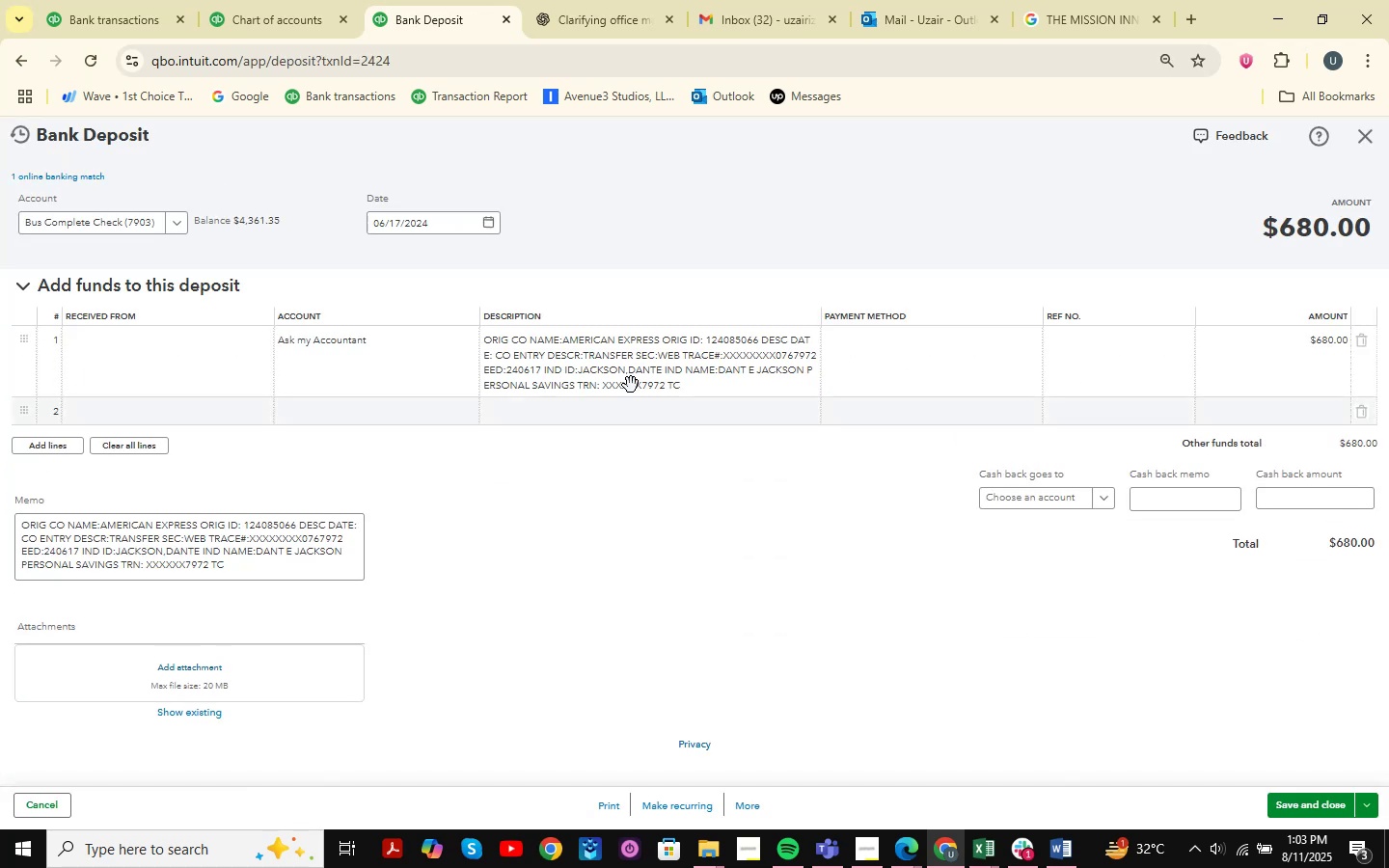 
left_click([624, 374])
 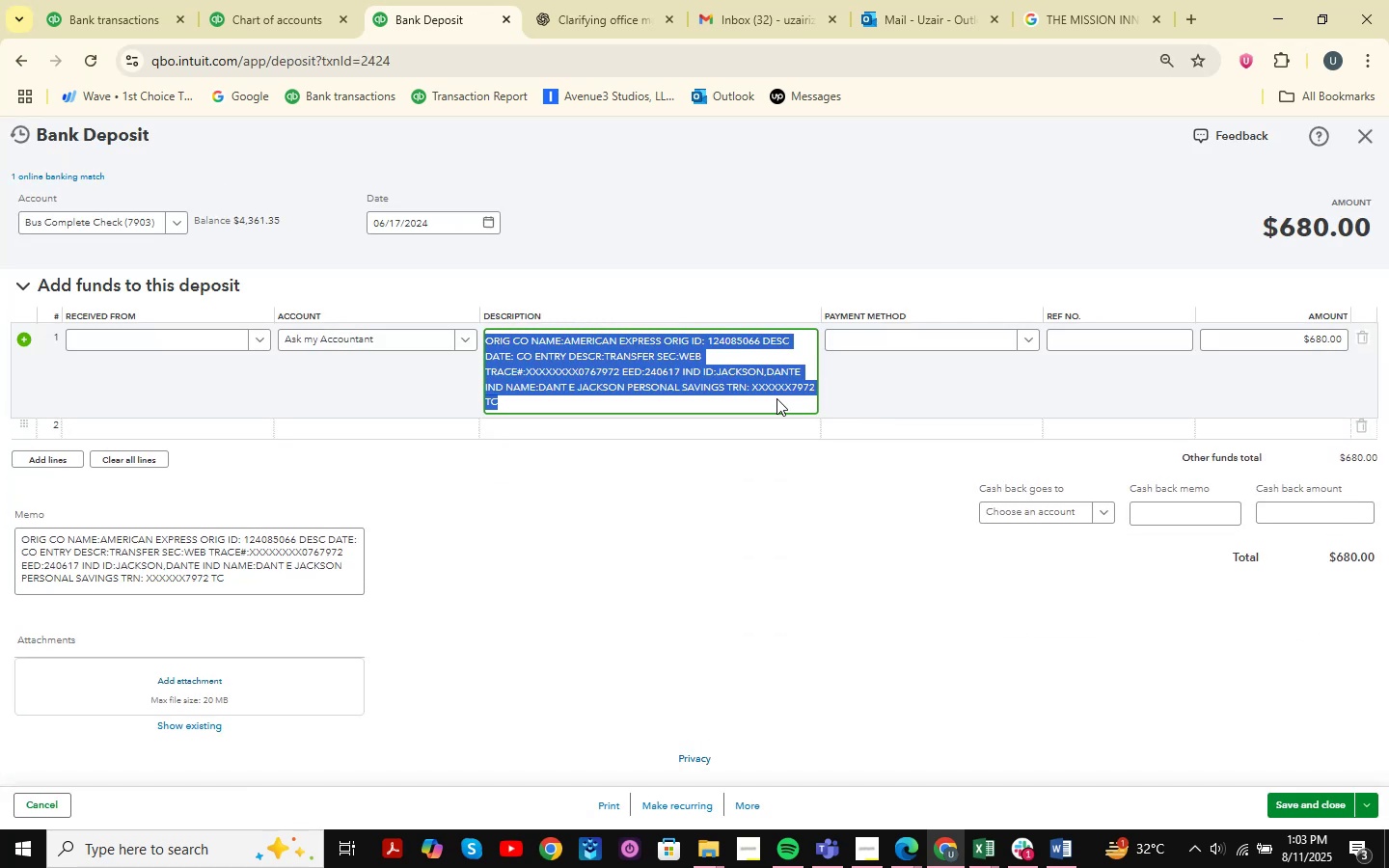 
key(Control+ControlLeft)
 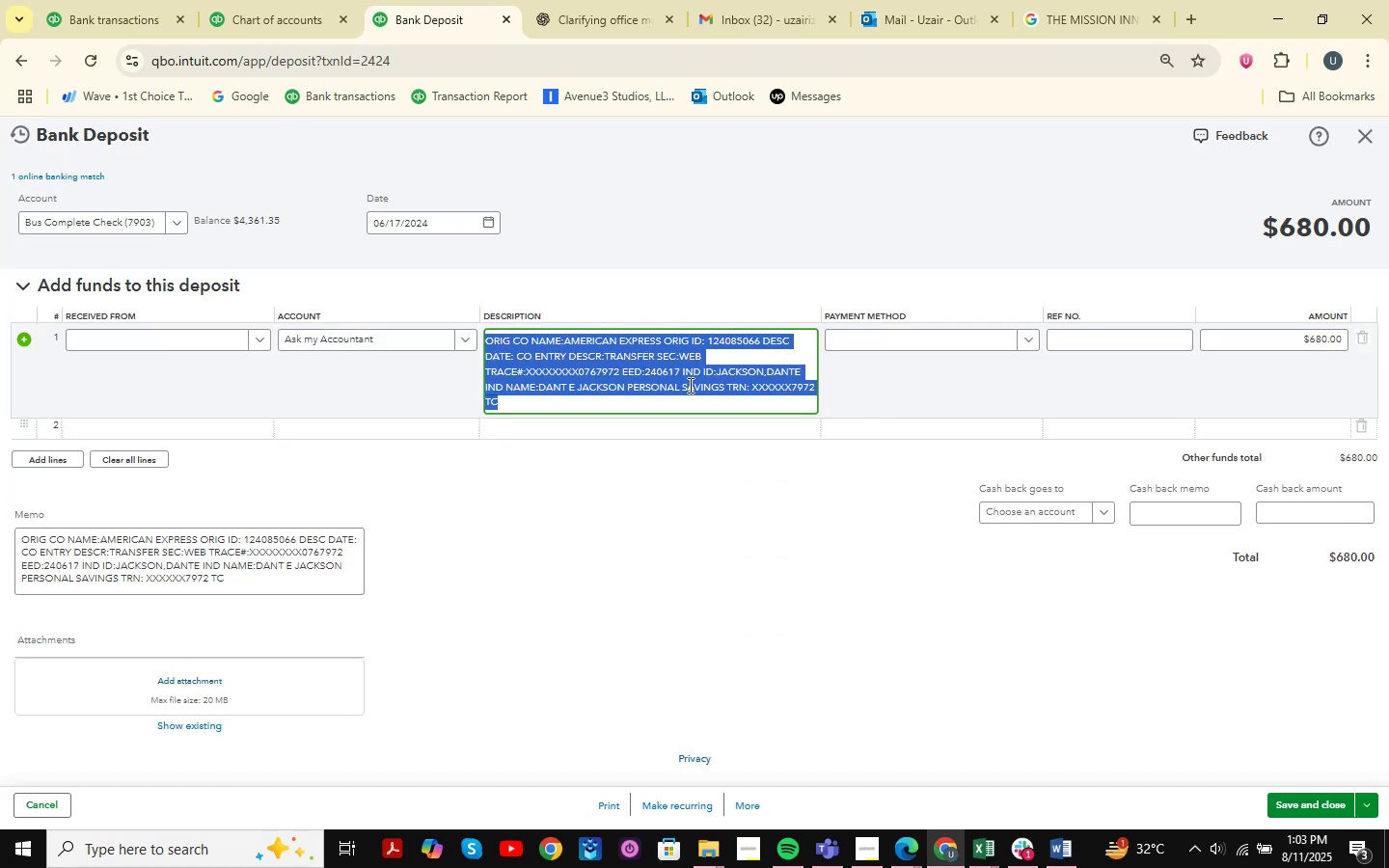 
key(Control+C)
 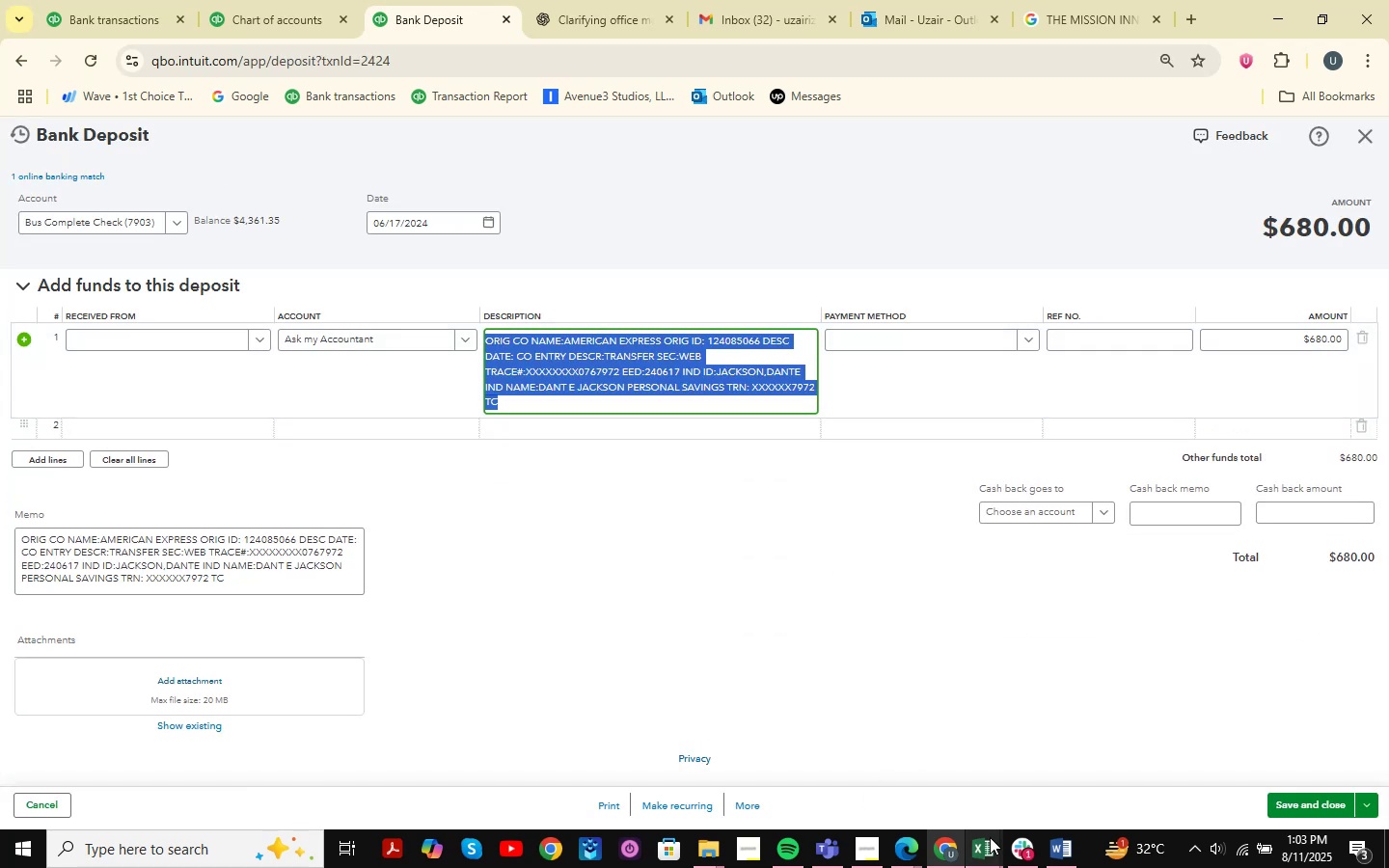 
double_click([1080, 746])
 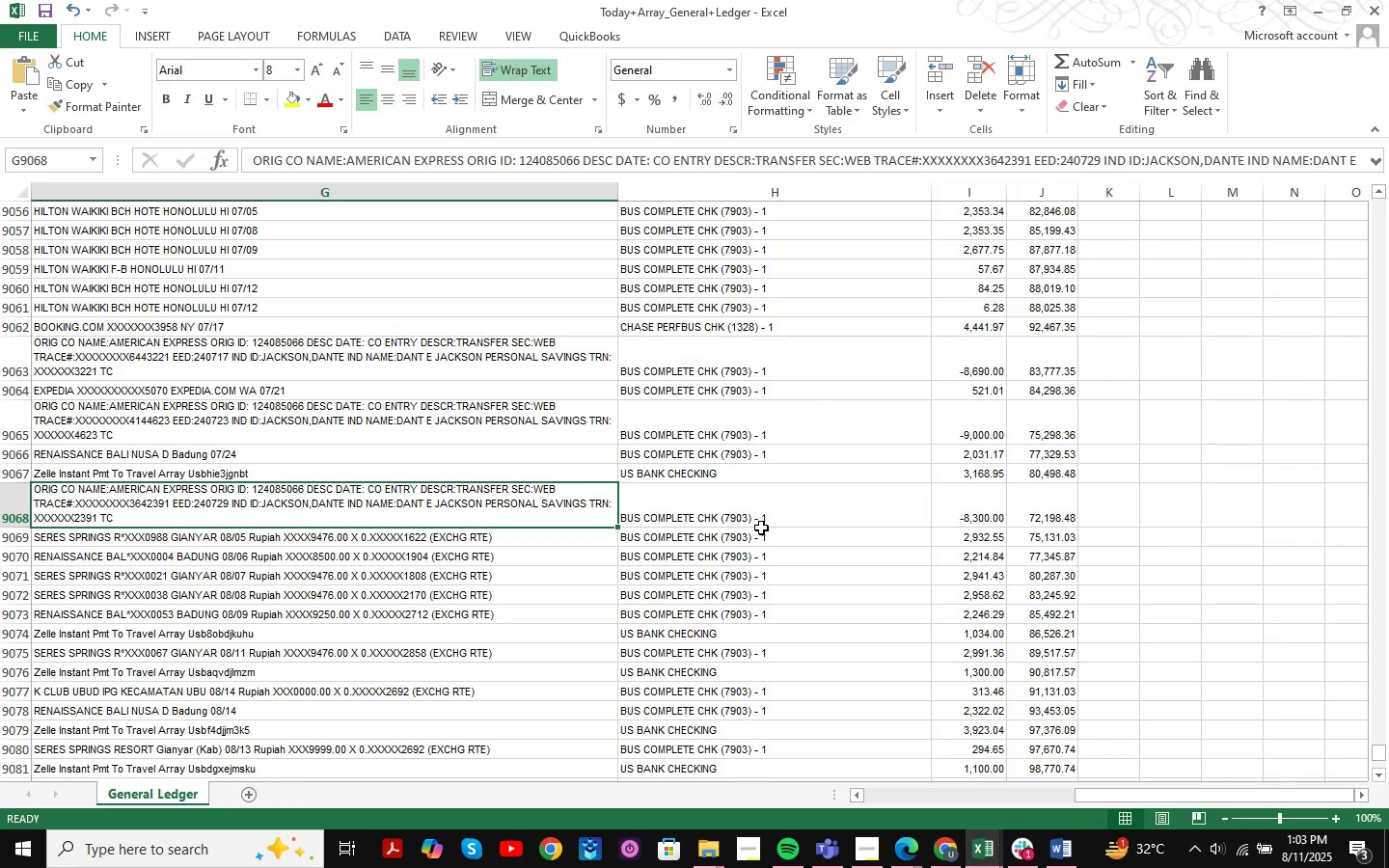 
key(Control+ControlLeft)
 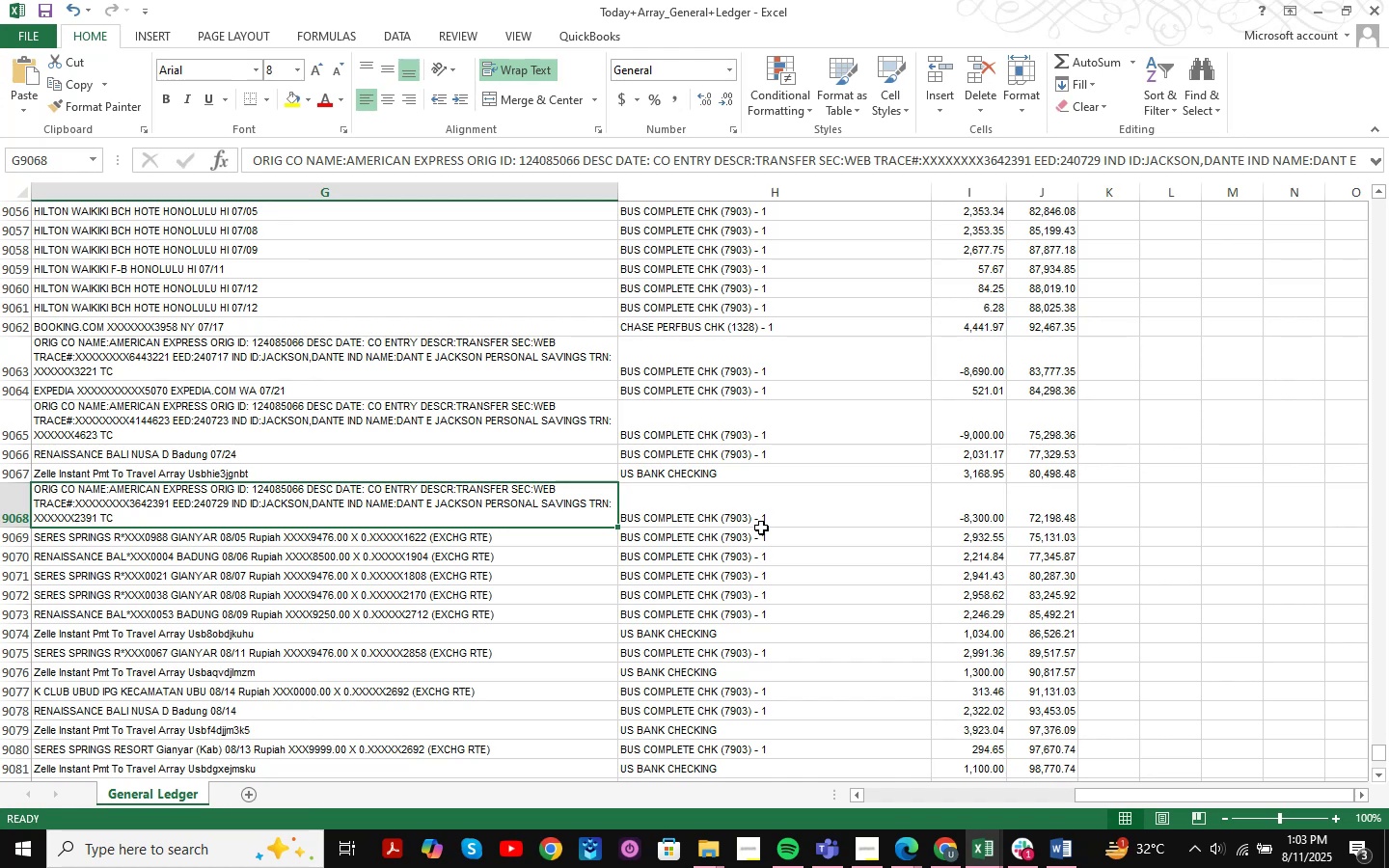 
key(Control+F)
 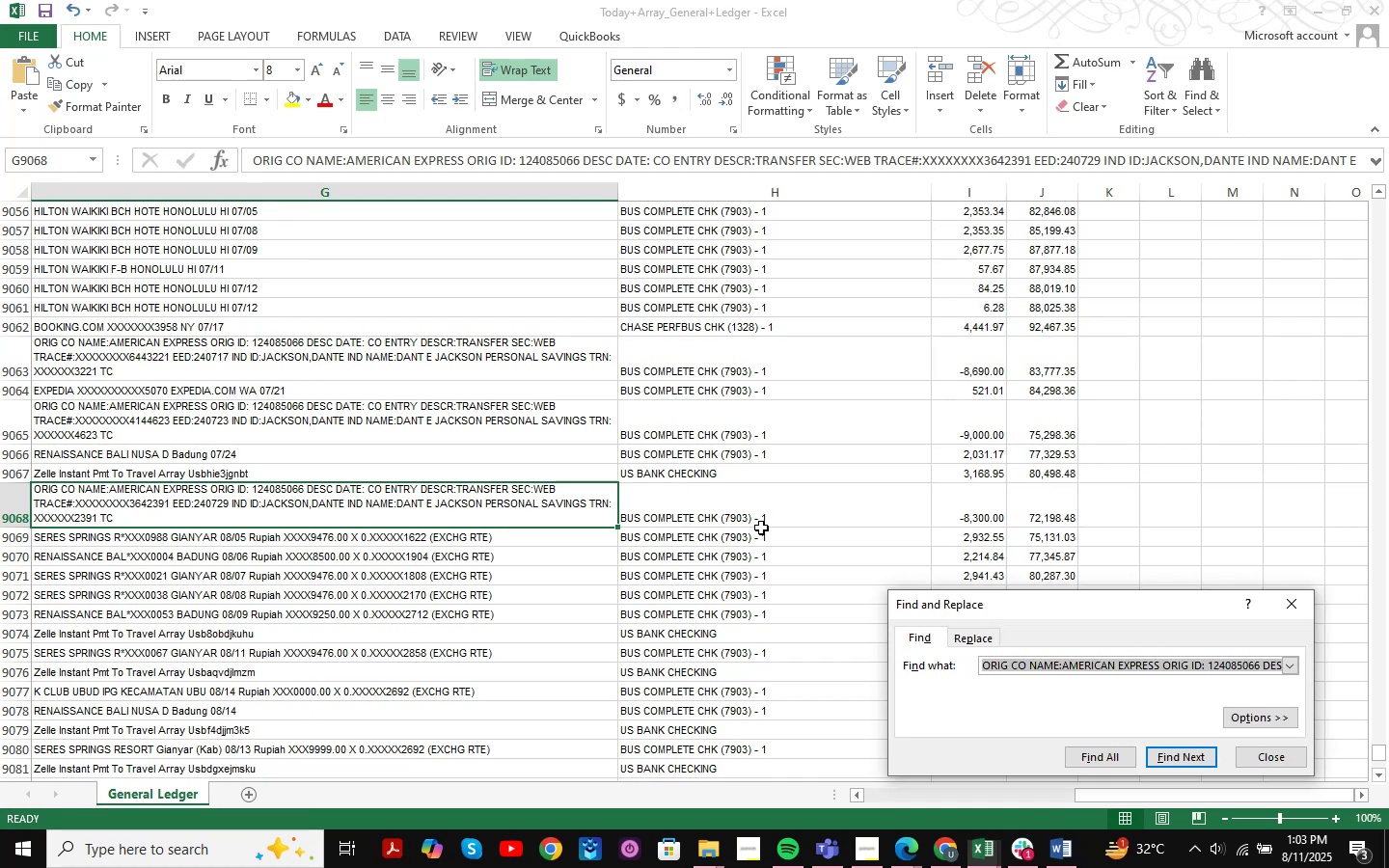 
key(Control+ControlLeft)
 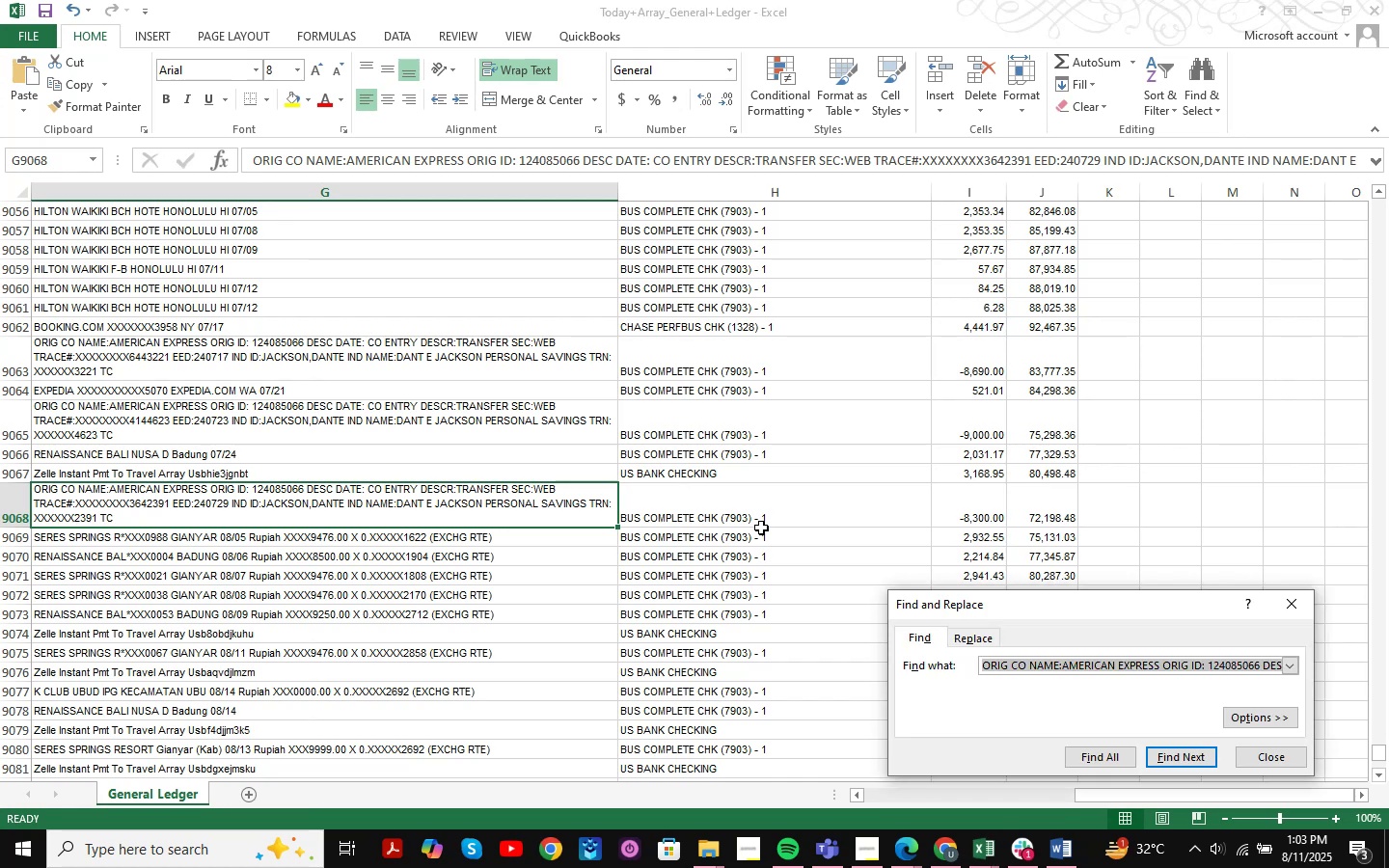 
key(Control+V)
 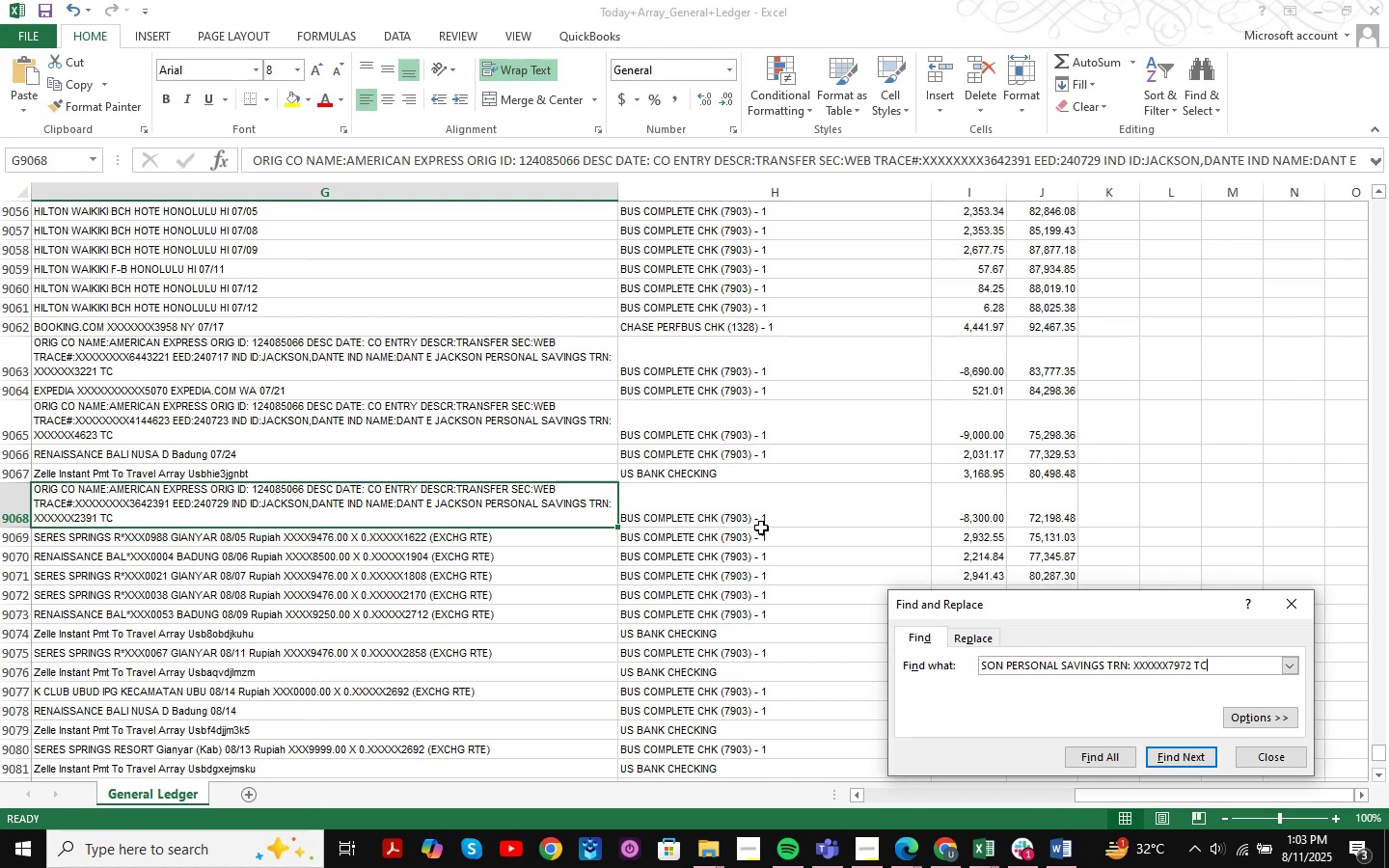 
key(NumpadEnter)
 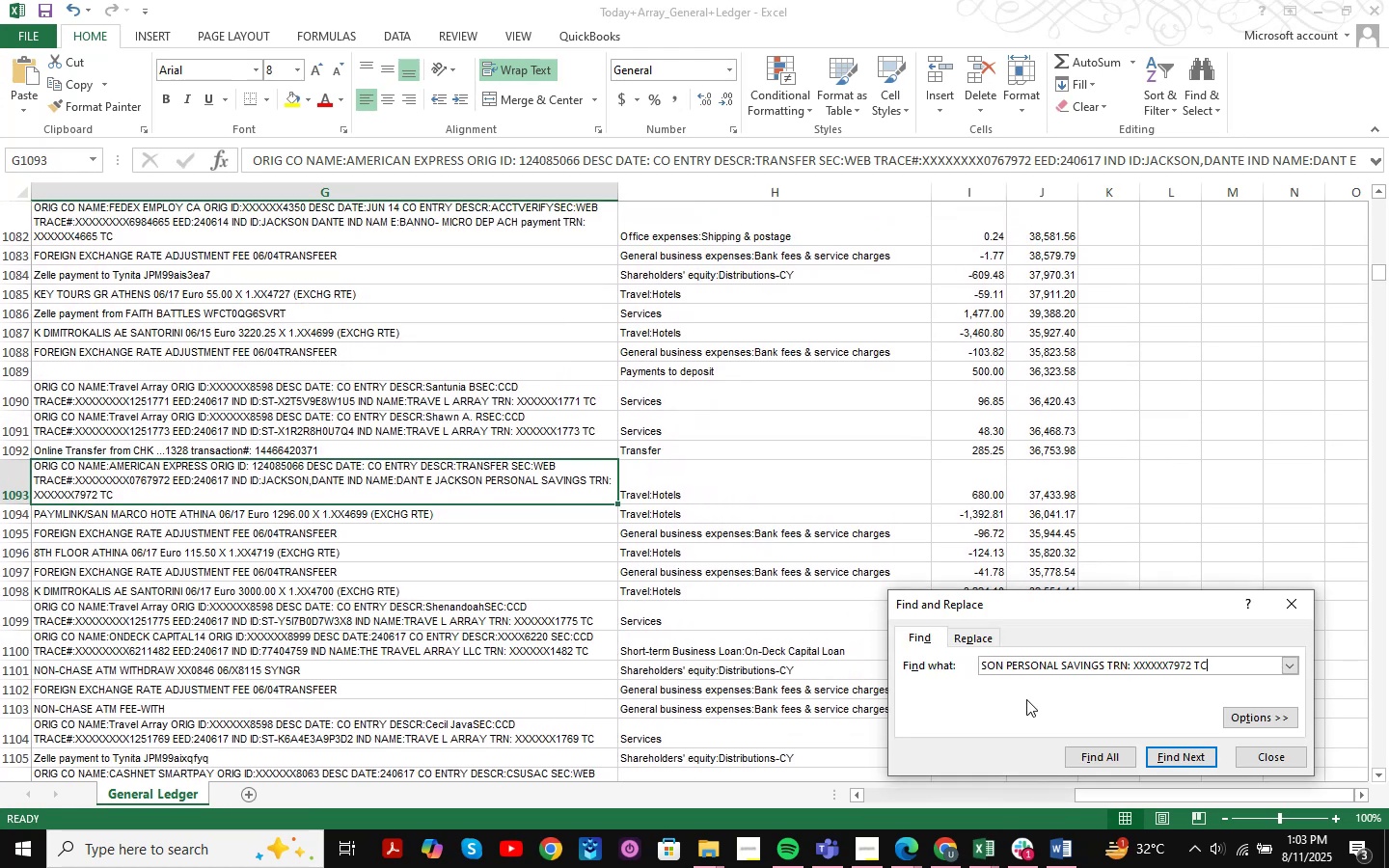 
left_click([946, 854])
 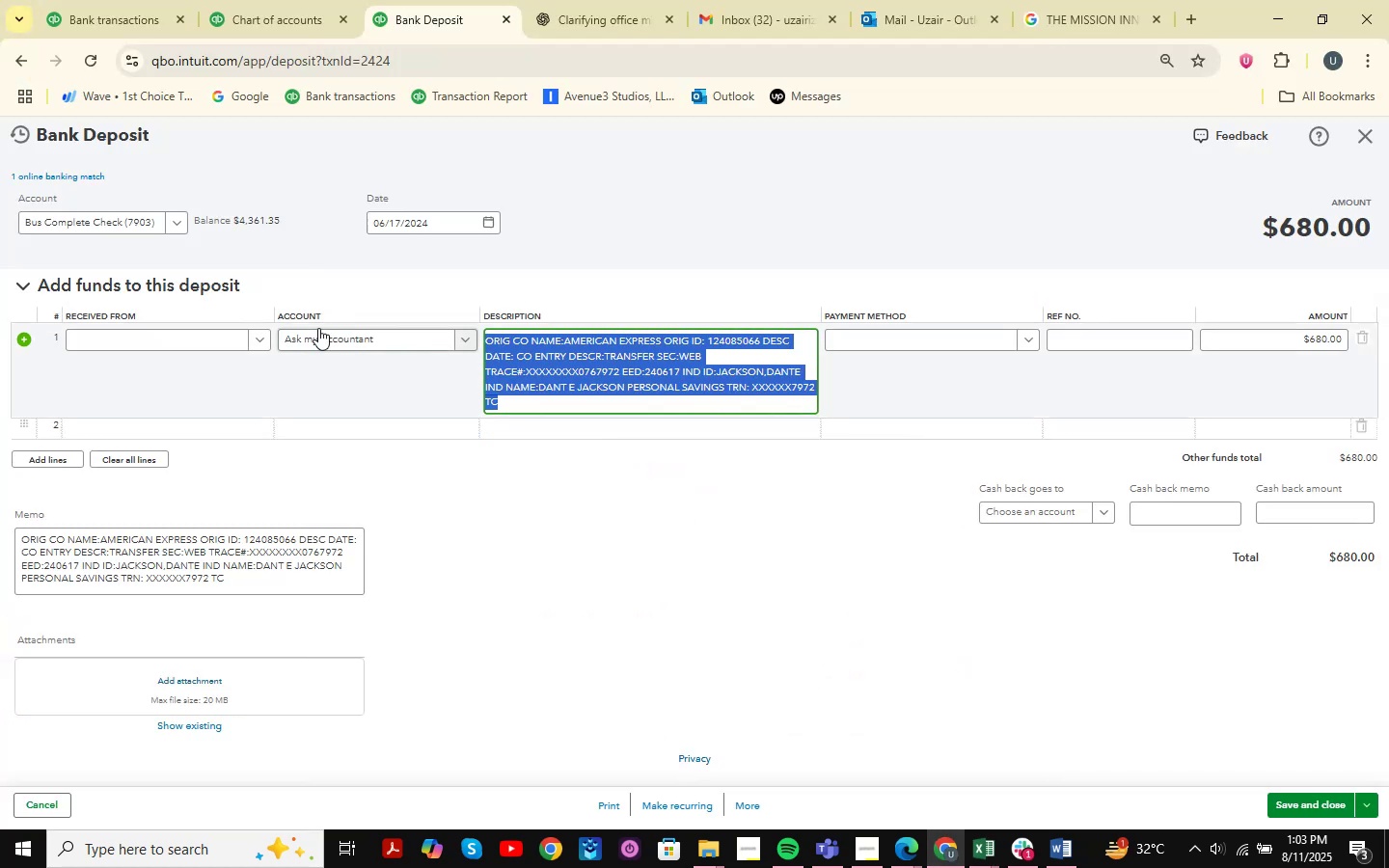 
left_click([329, 339])
 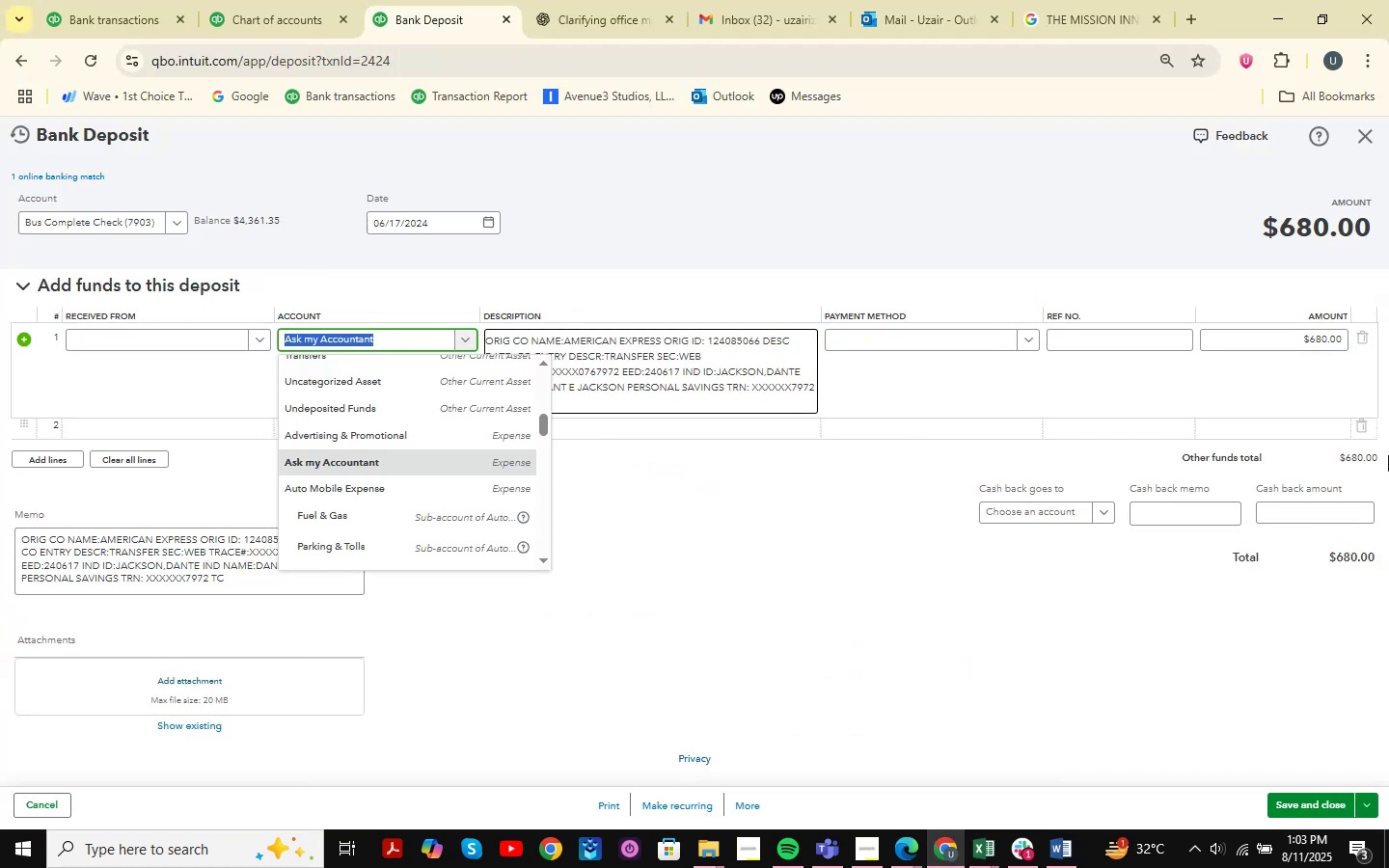 
type(hotel )
key(Backspace)
type(s)
 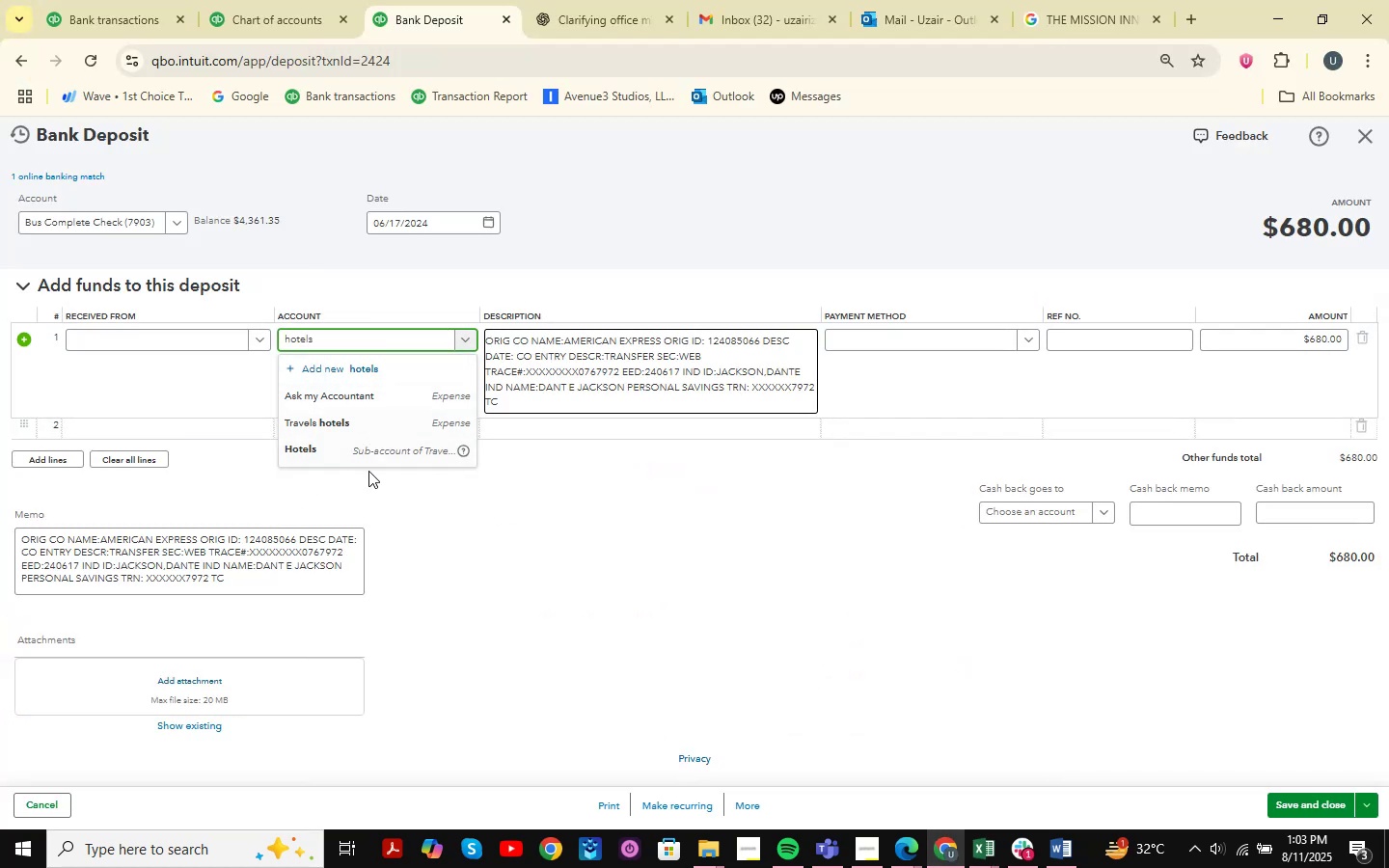 
left_click([392, 451])
 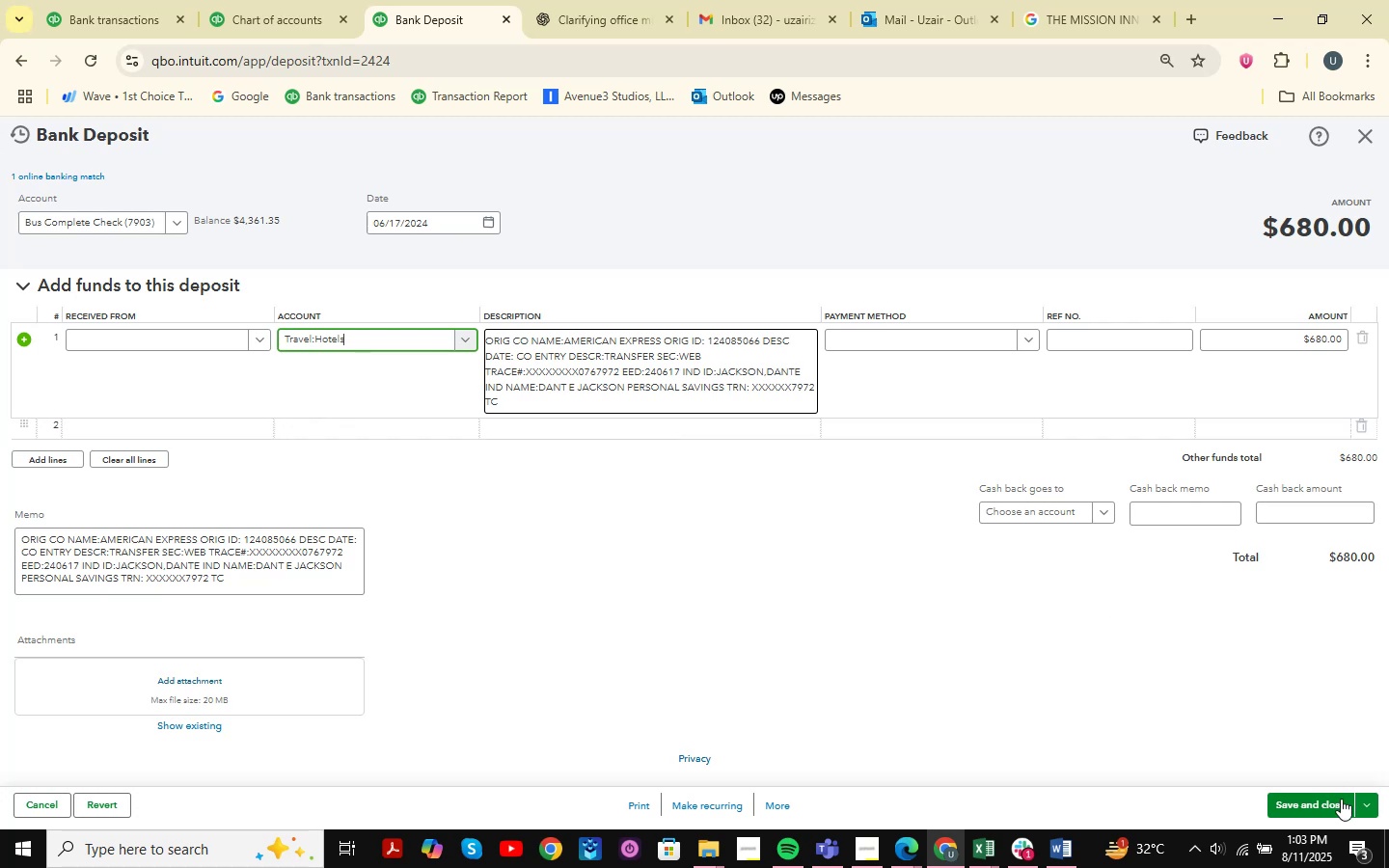 
left_click([1313, 796])
 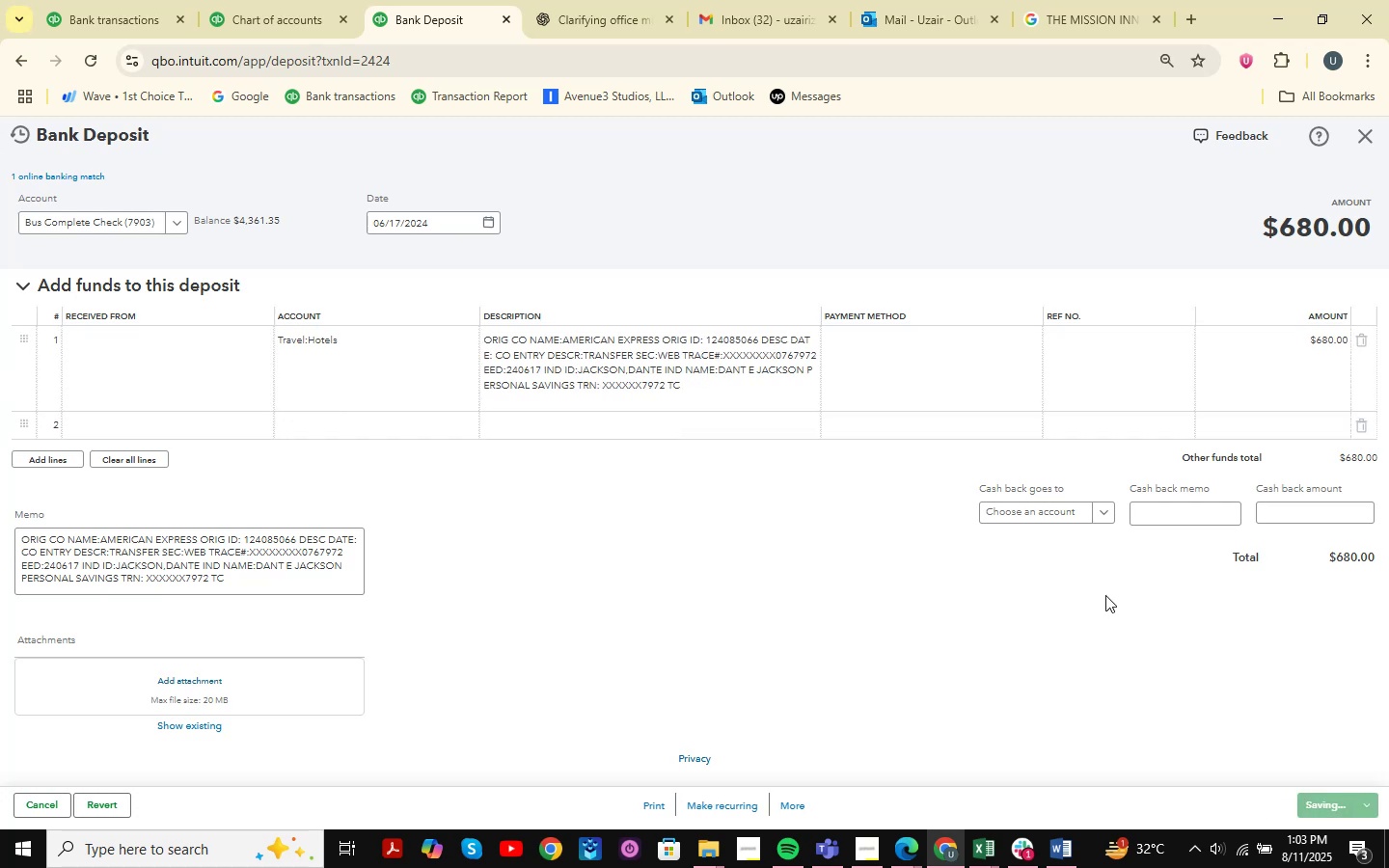 
mouse_move([957, 622])
 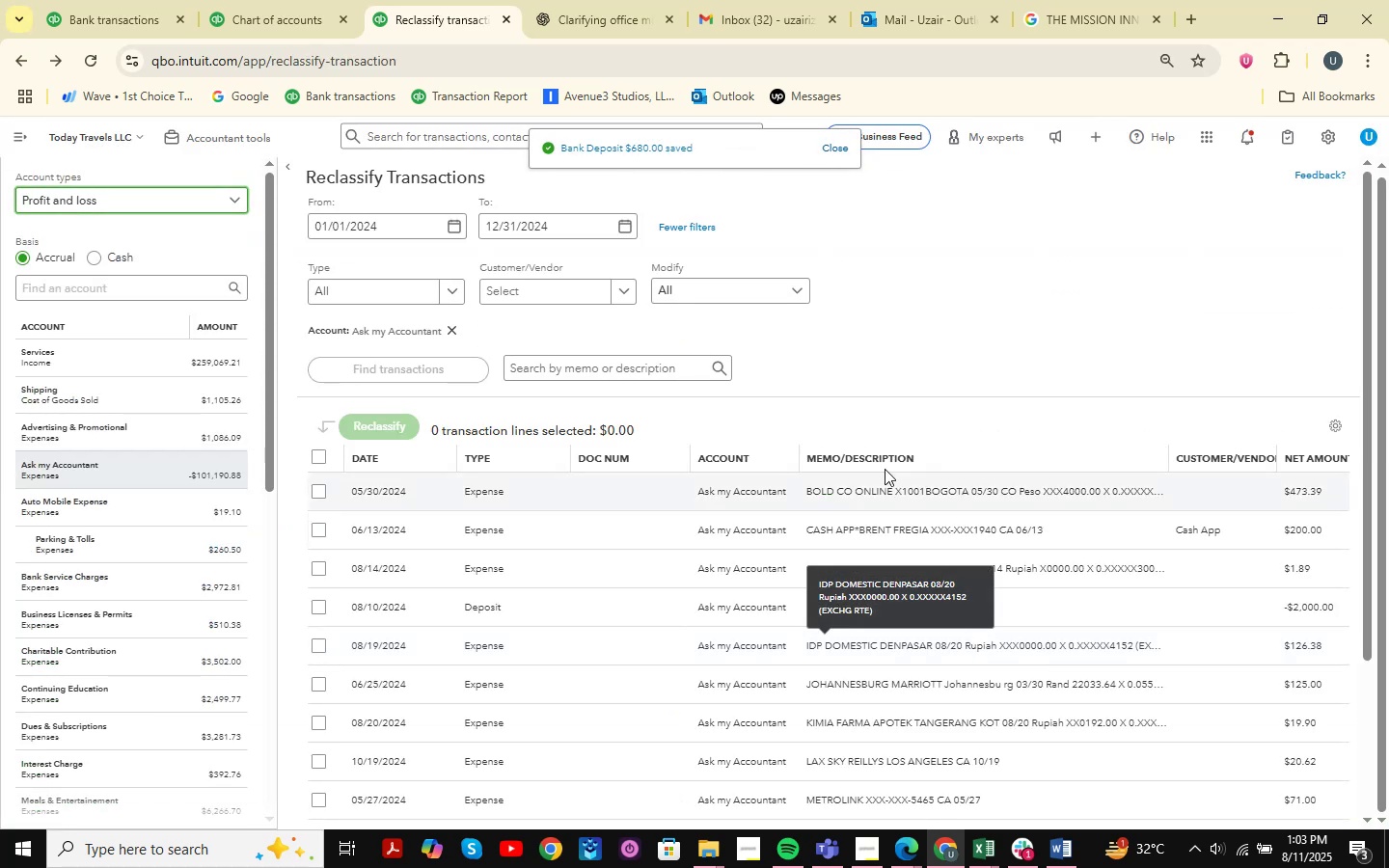 
scroll: coordinate [985, 537], scroll_direction: down, amount: 7.0
 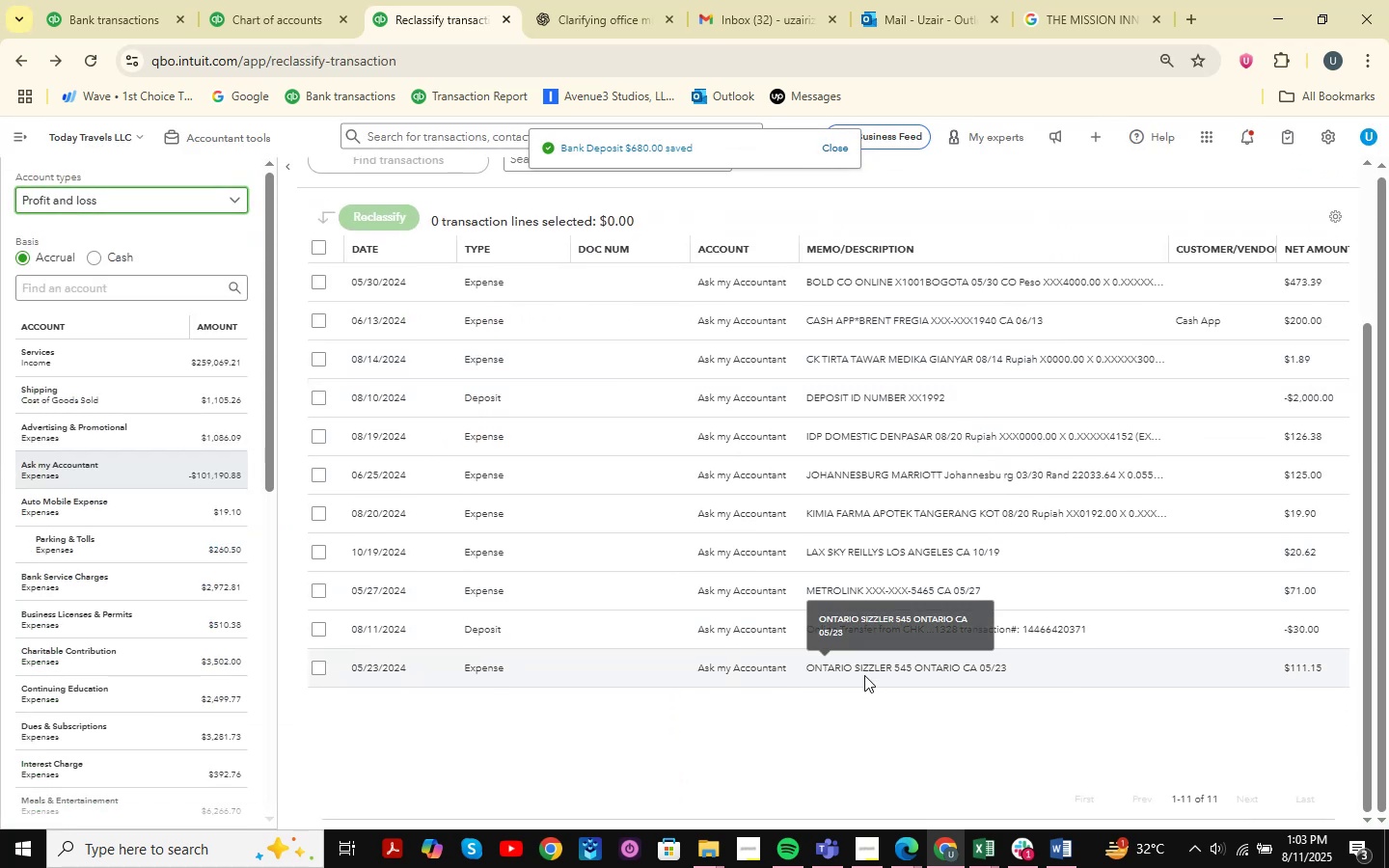 
left_click([869, 668])
 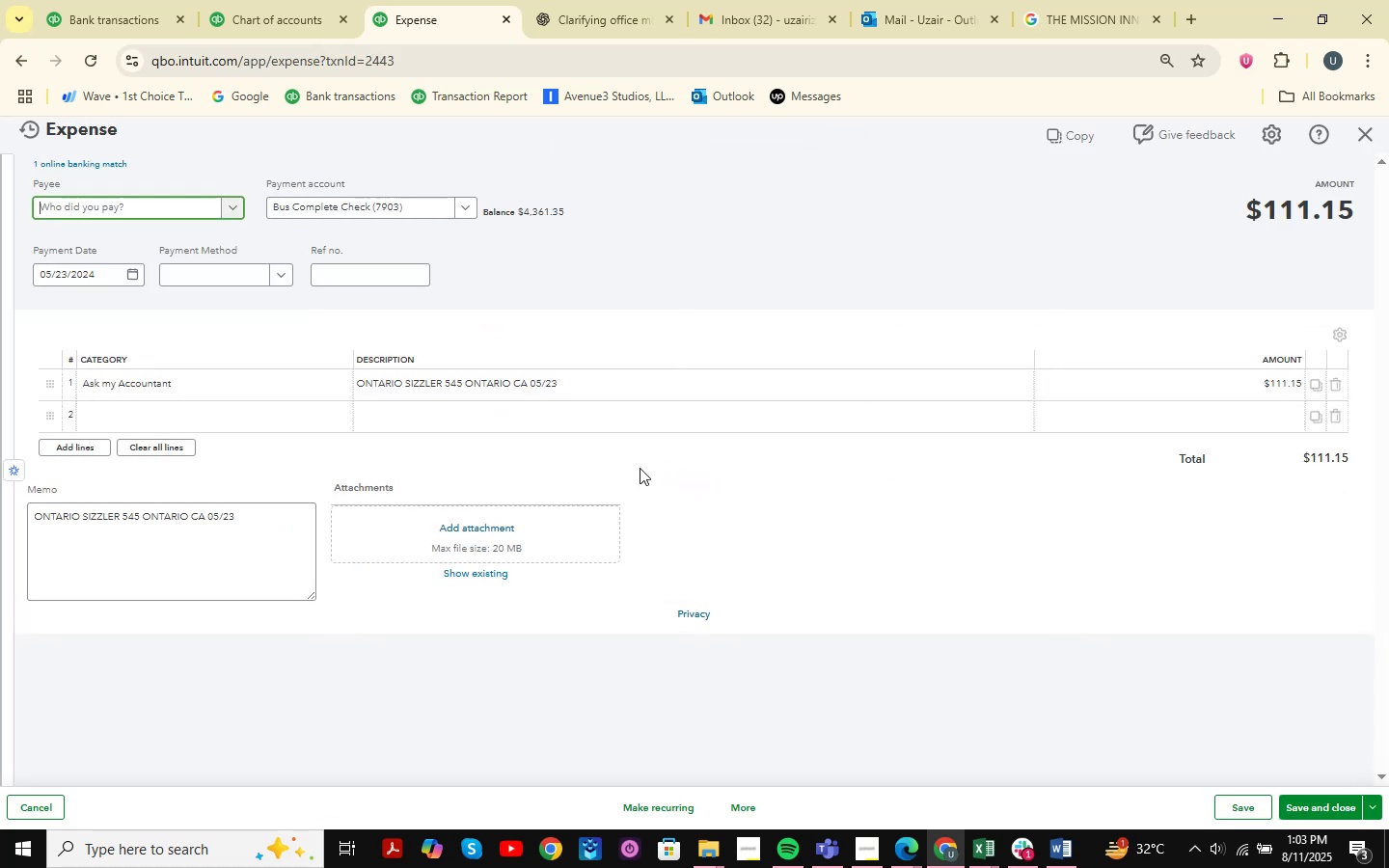 
key(Control+C)
 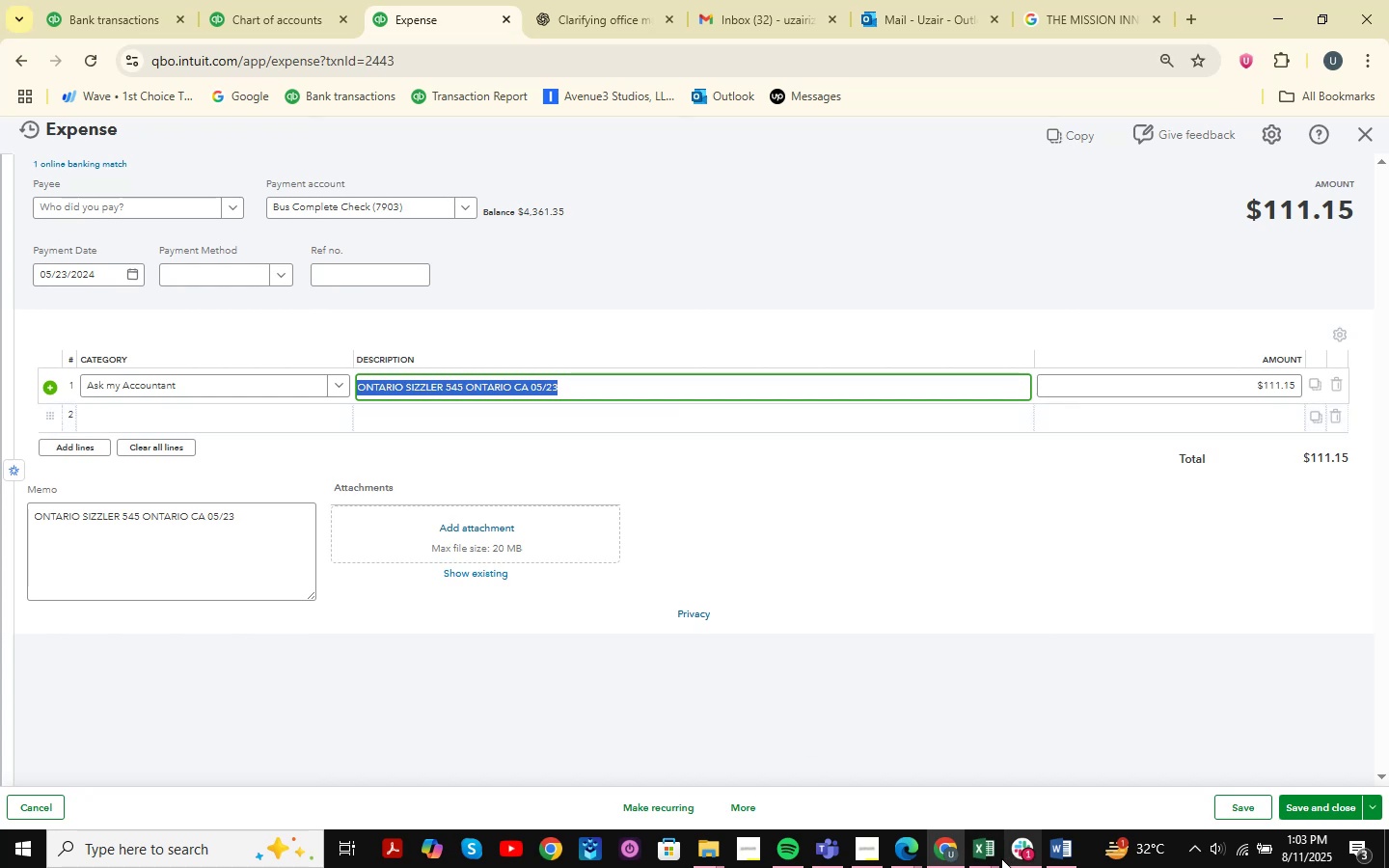 
double_click([1066, 741])
 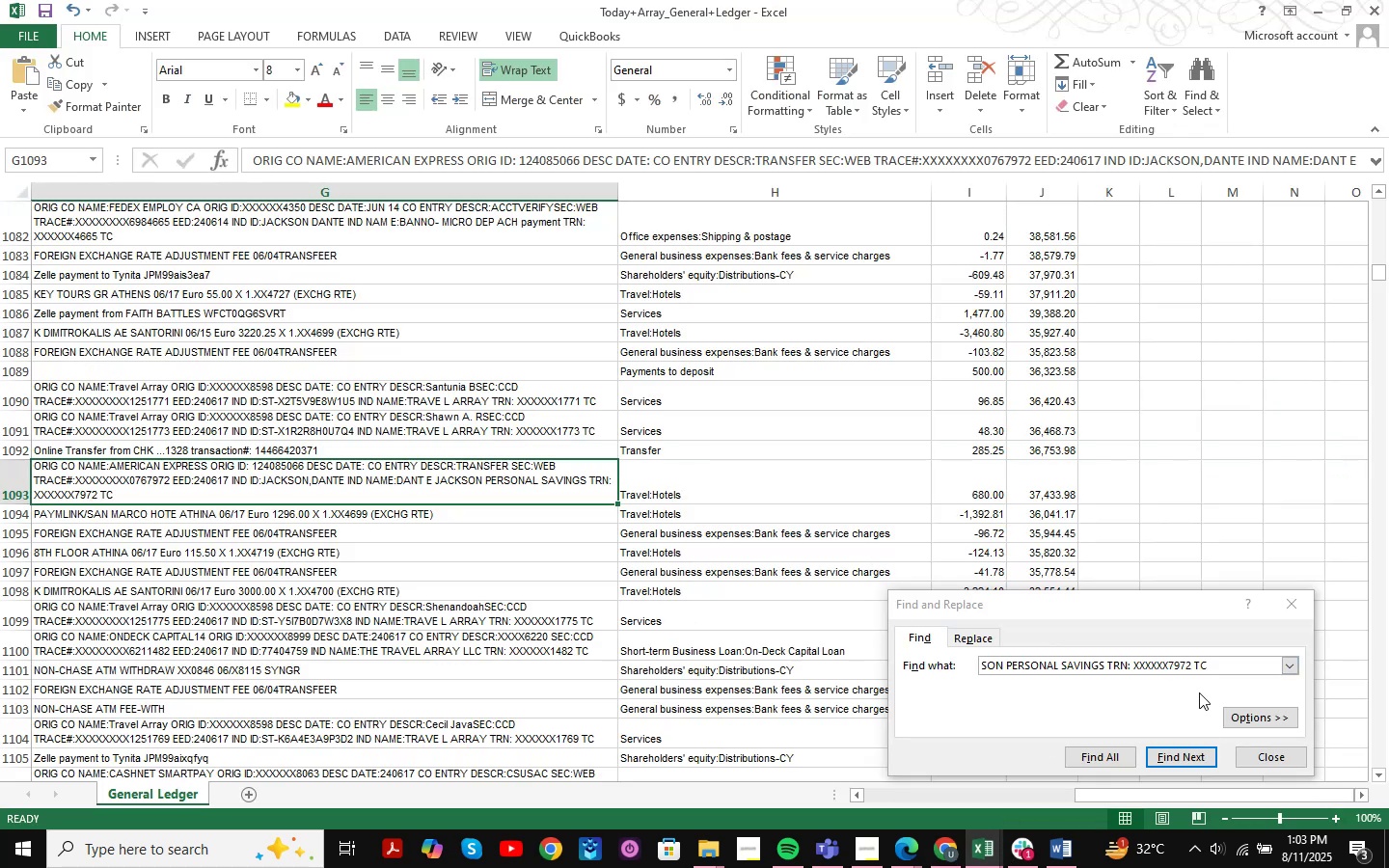 
left_click_drag(start_coordinate=[1231, 668], to_coordinate=[822, 657])
 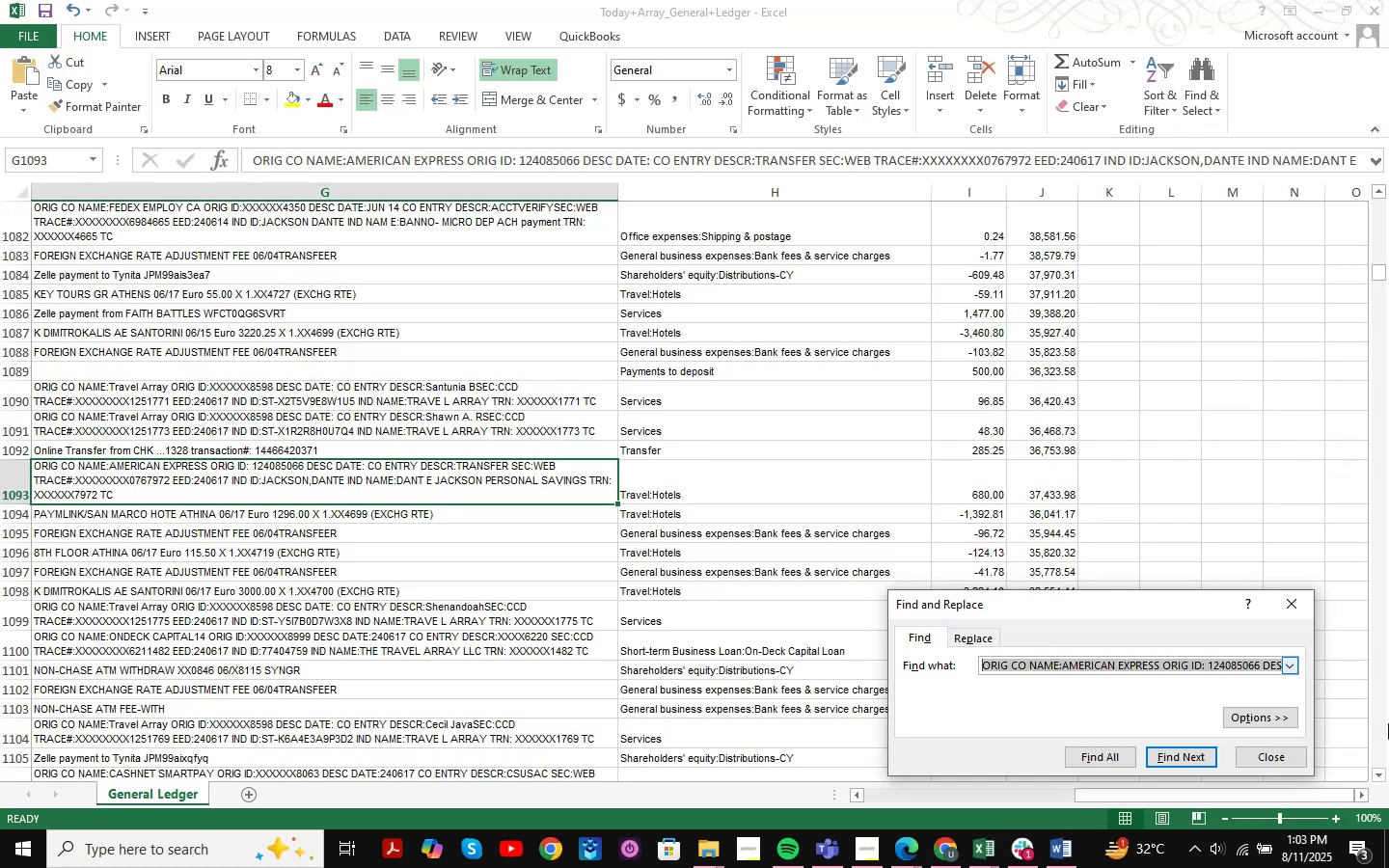 
key(Control+V)
 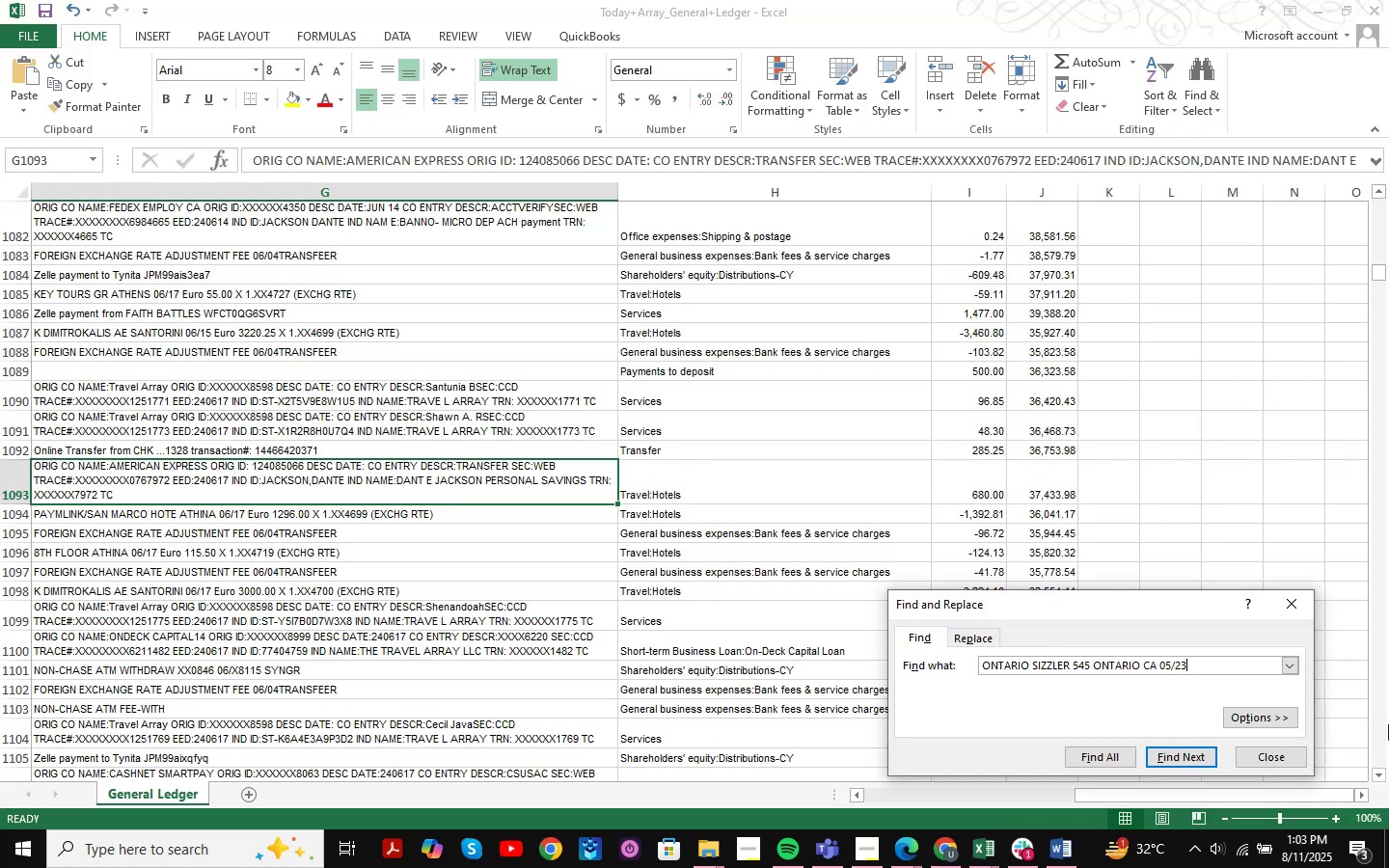 
key(NumpadEnter)
 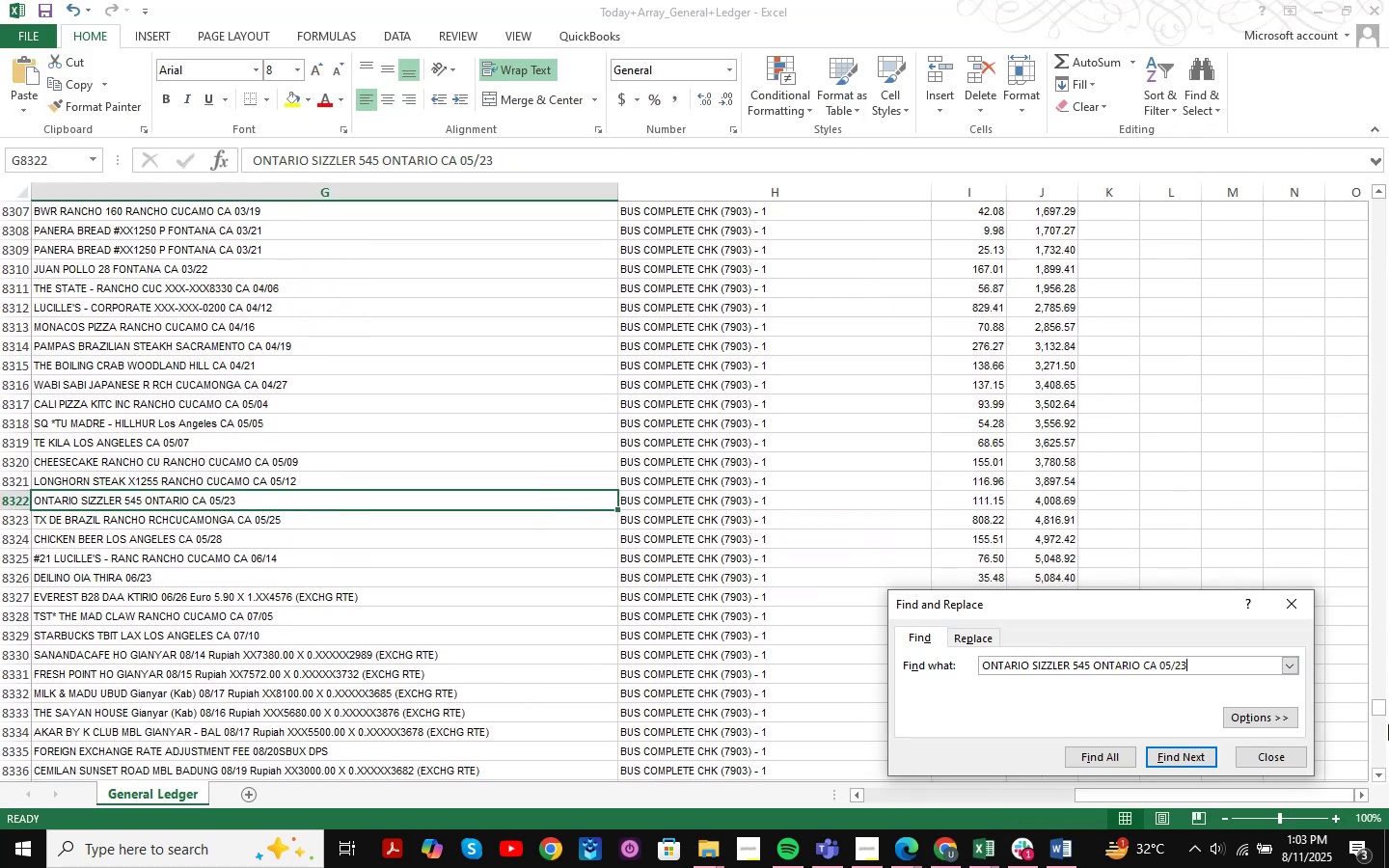 
key(NumpadEnter)
 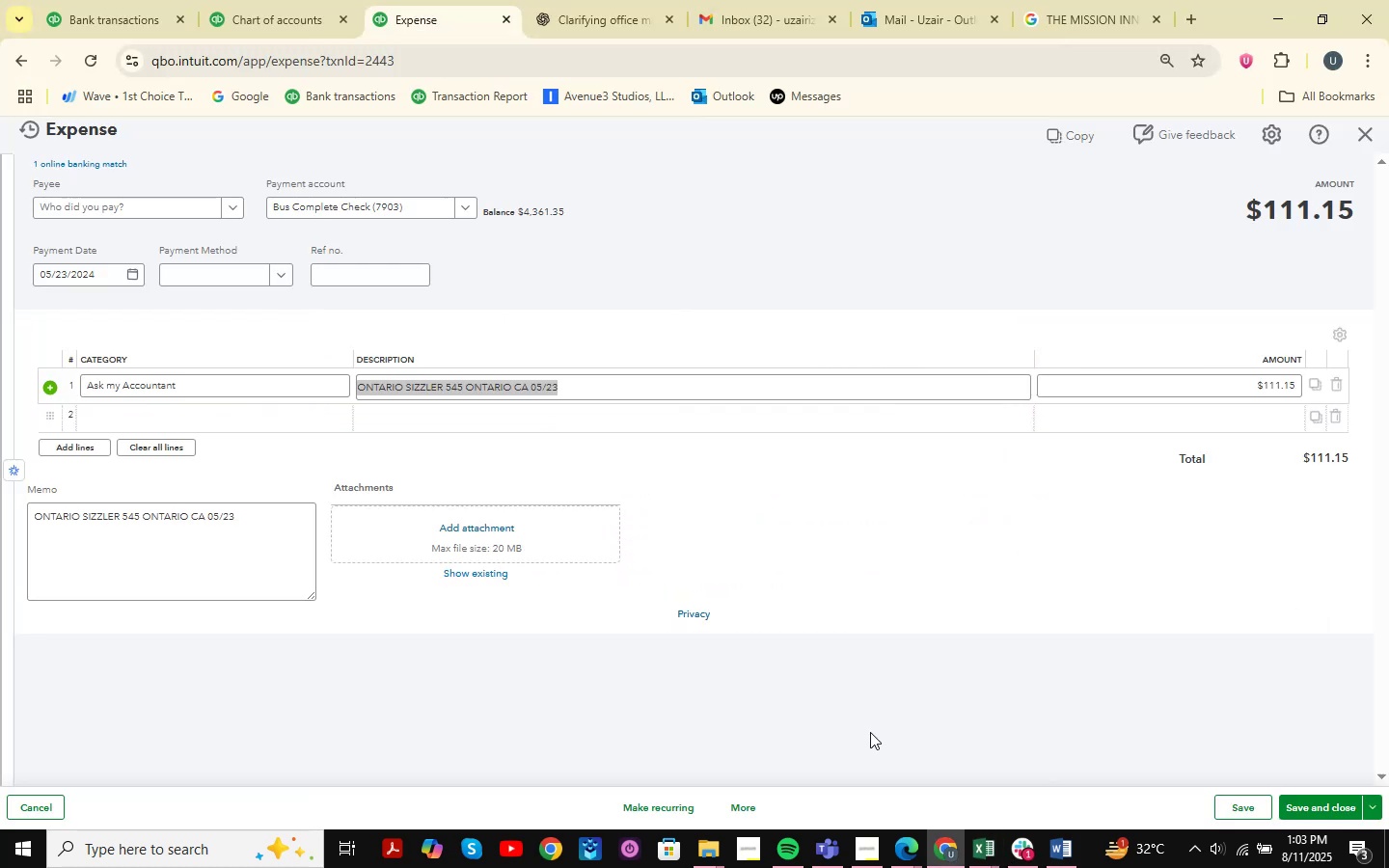 
left_click([224, 384])
 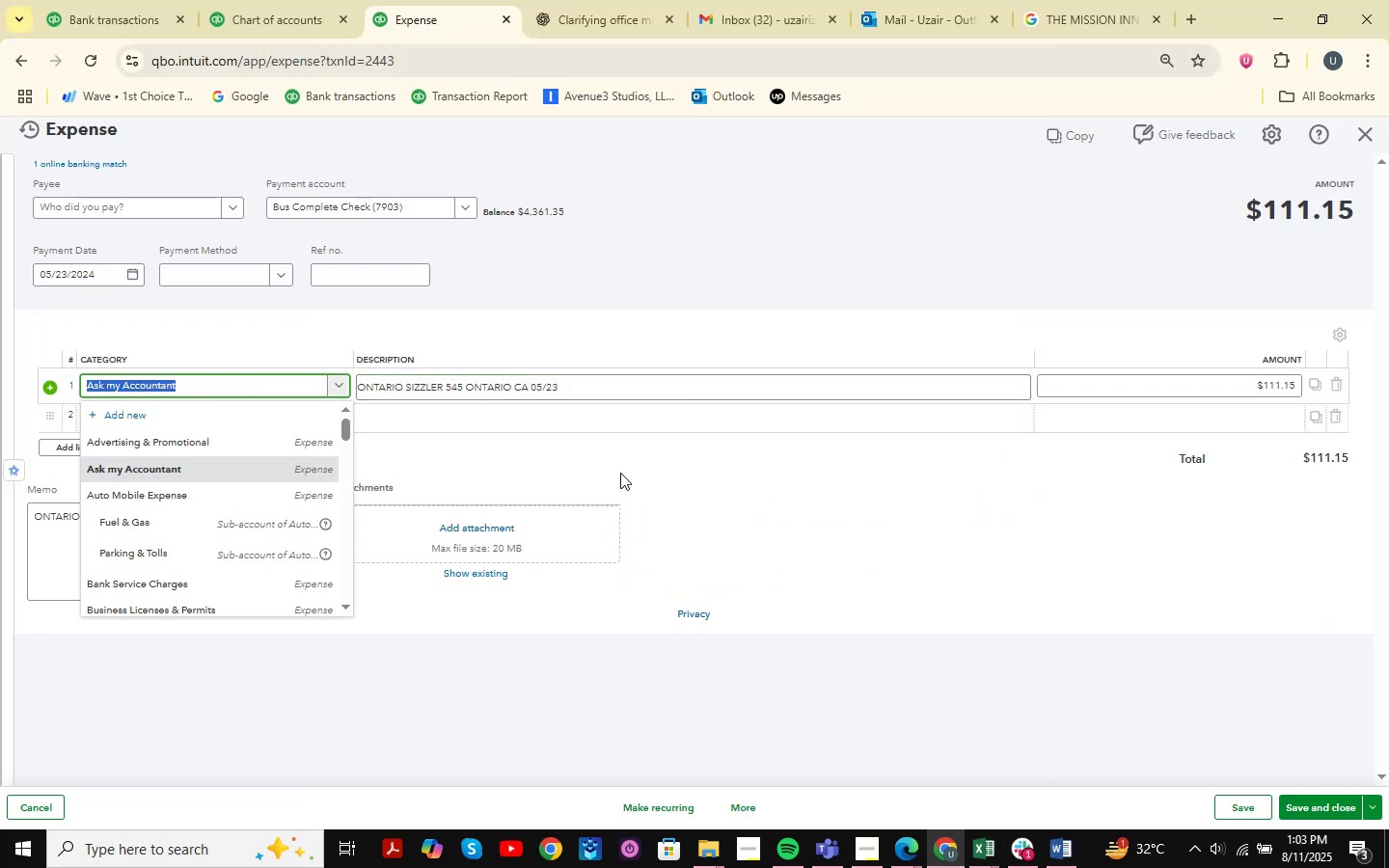 
type(meals )
 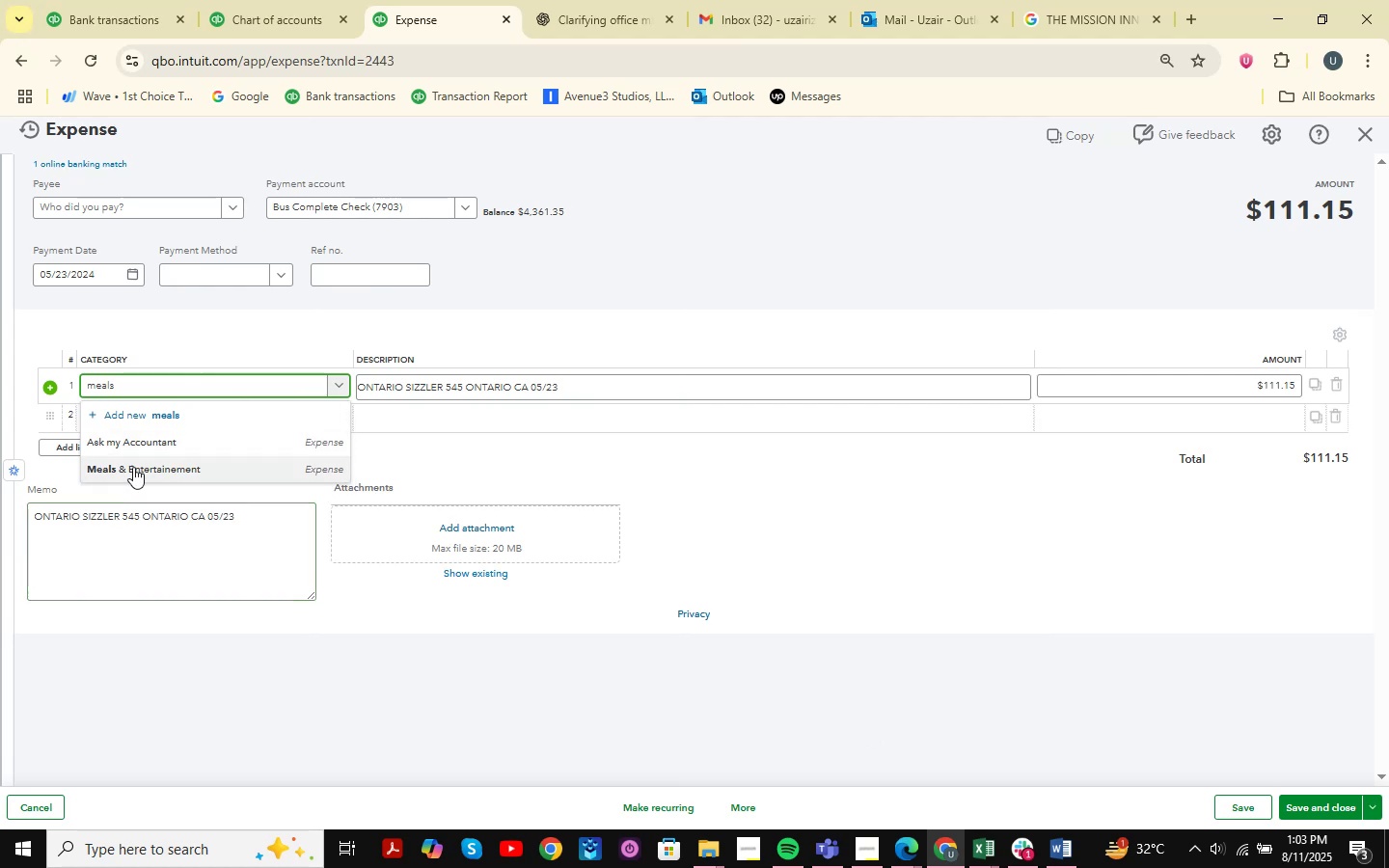 
left_click([136, 457])
 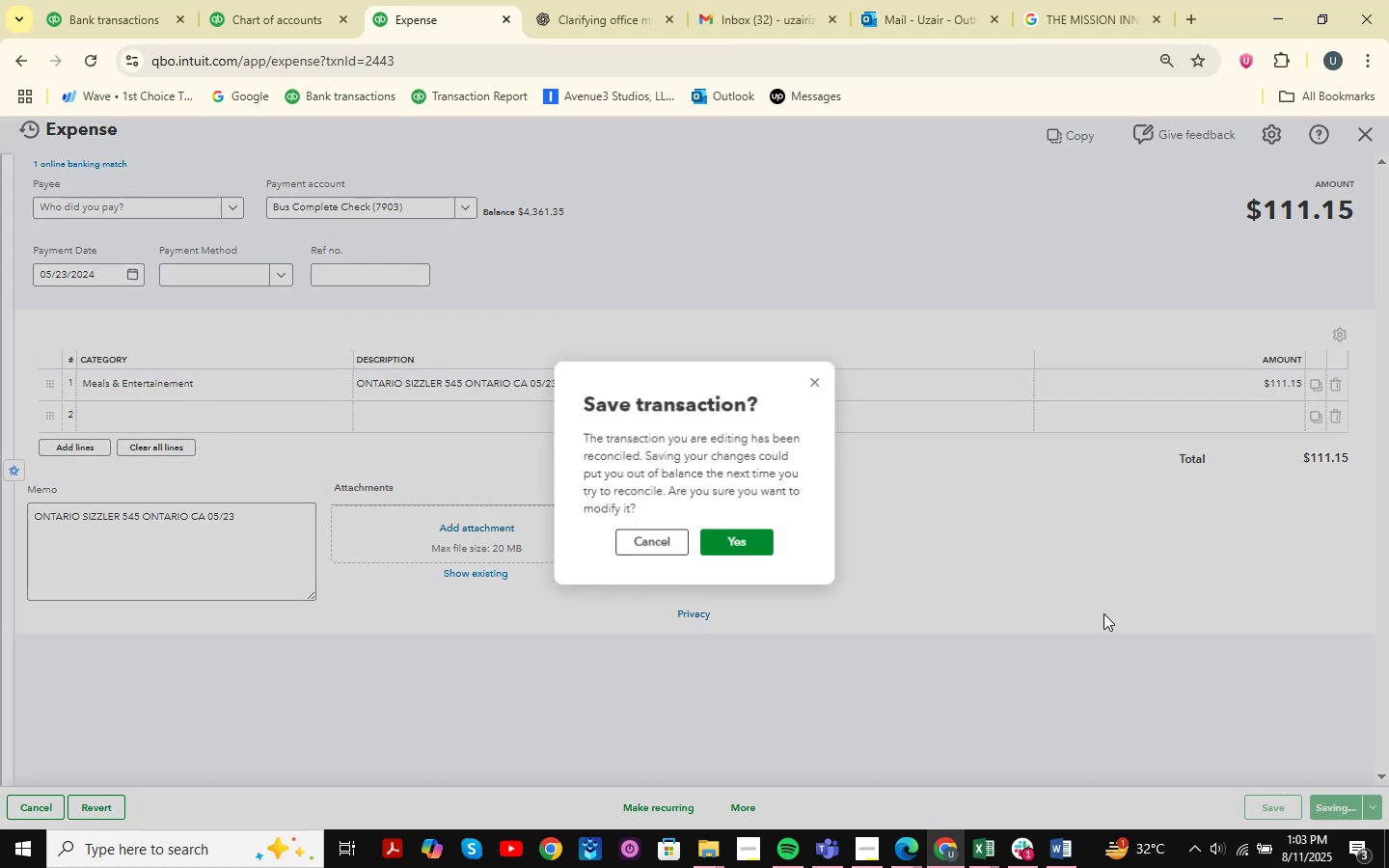 
left_click([741, 535])
 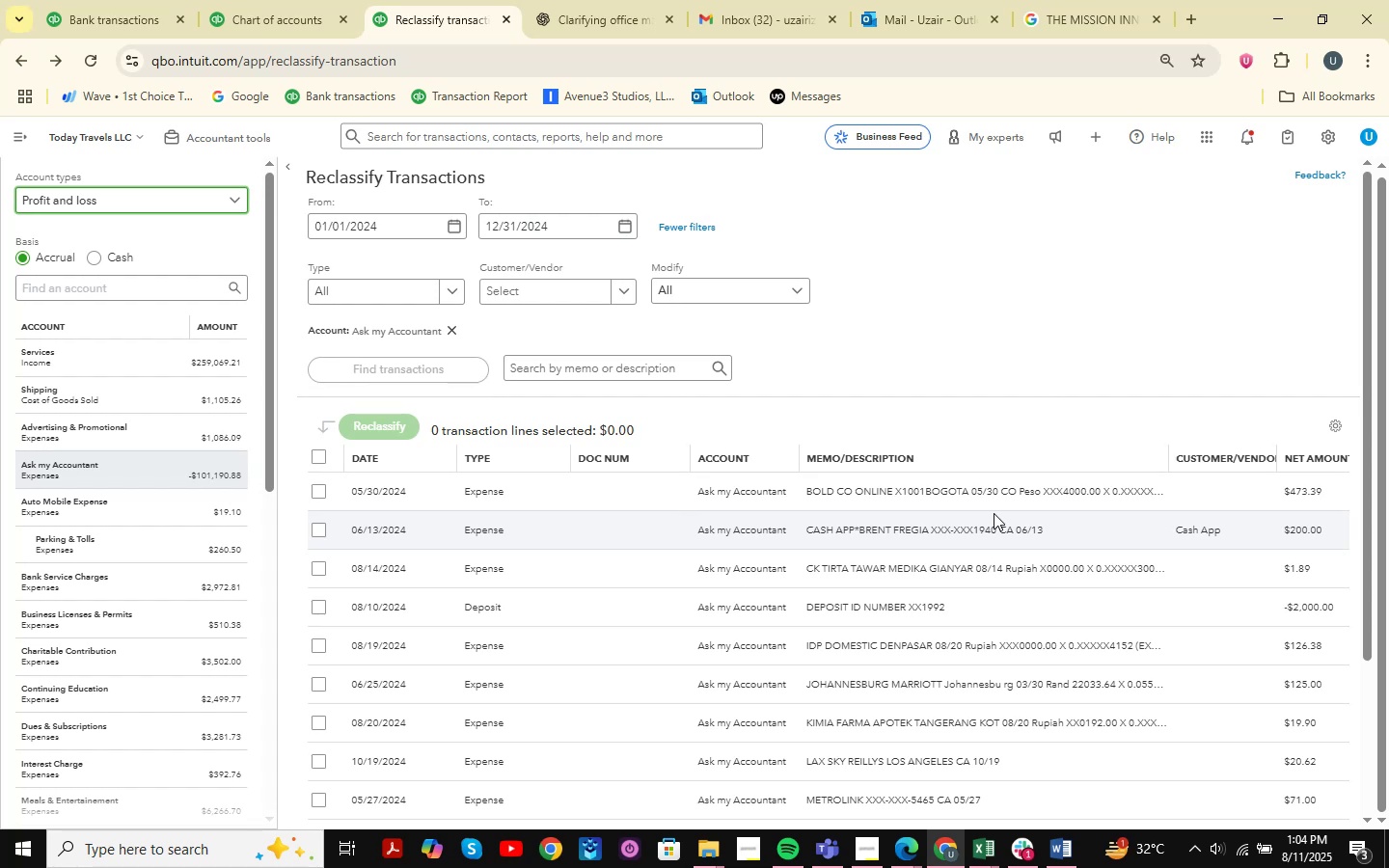 
wait(29.4)
 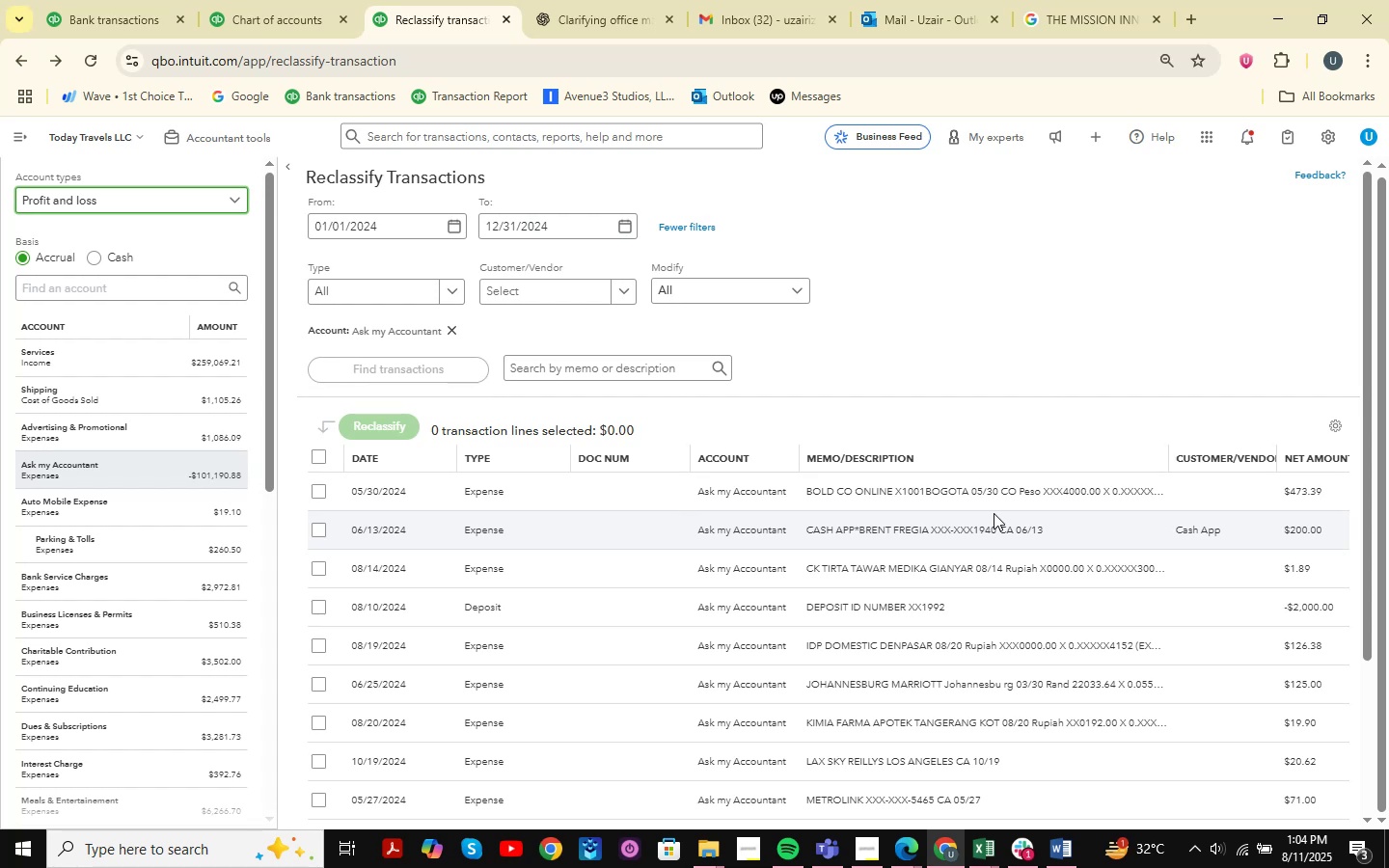 
scroll: coordinate [947, 749], scroll_direction: down, amount: 15.0
 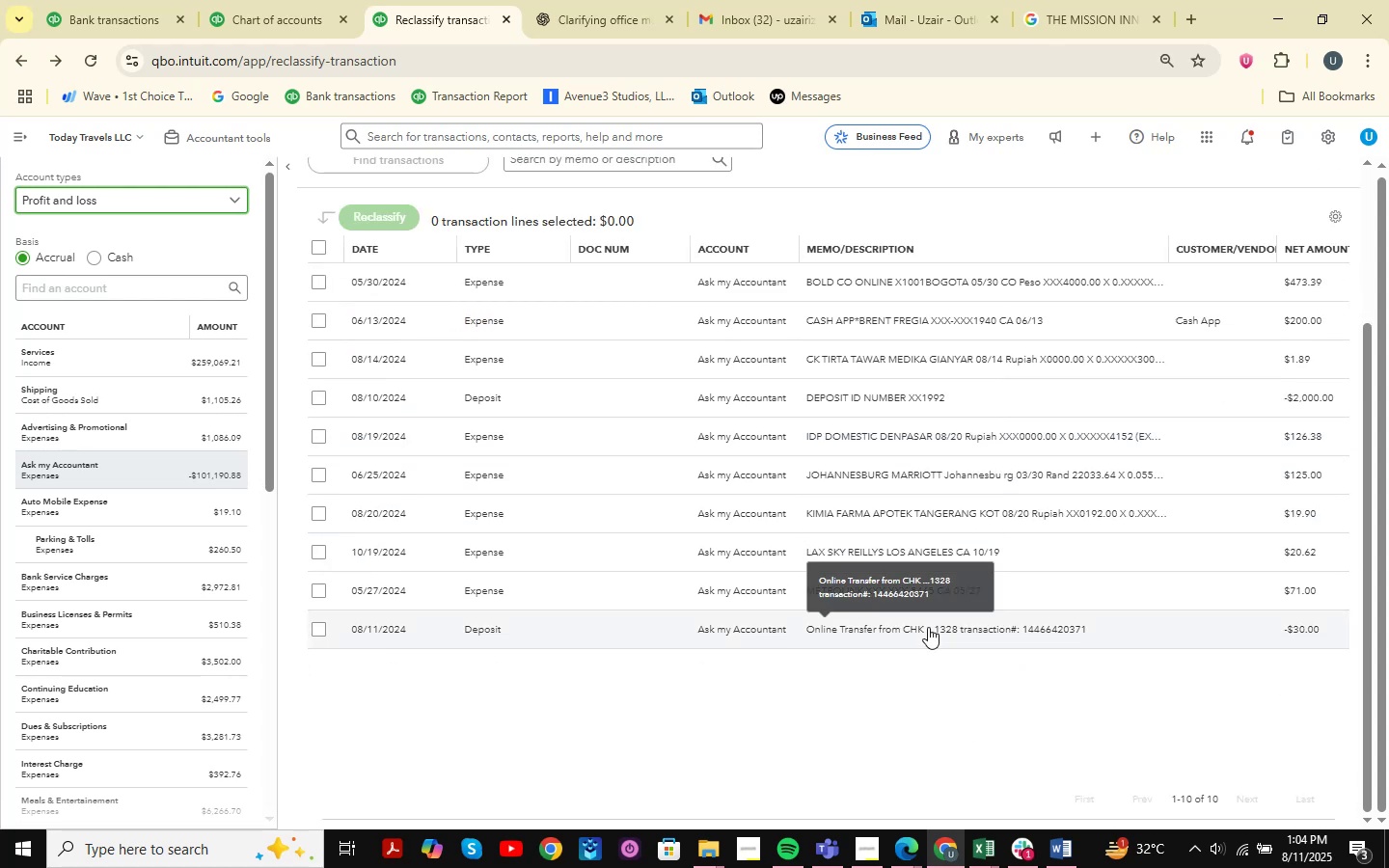 
left_click([928, 627])
 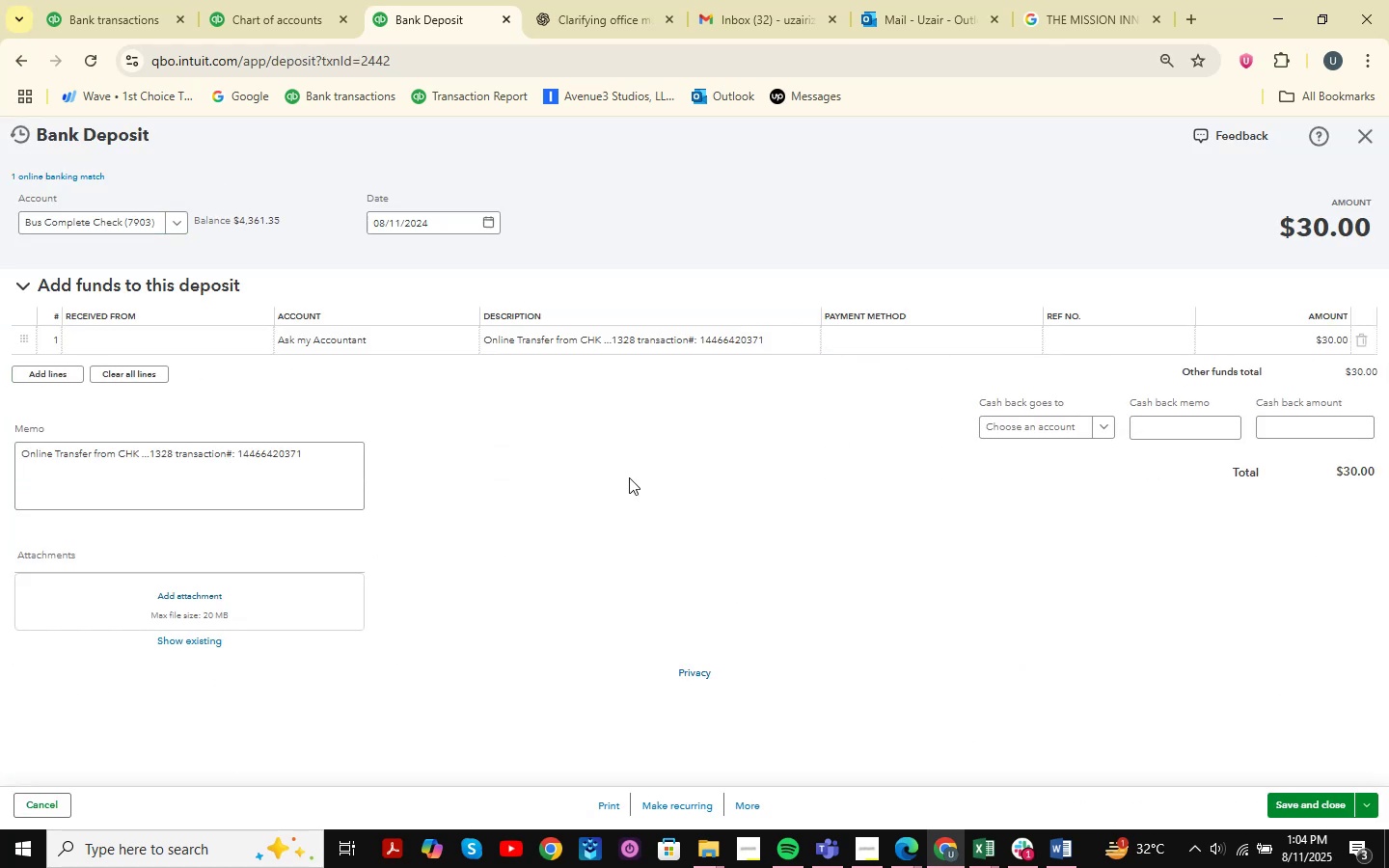 
left_click([349, 332])
 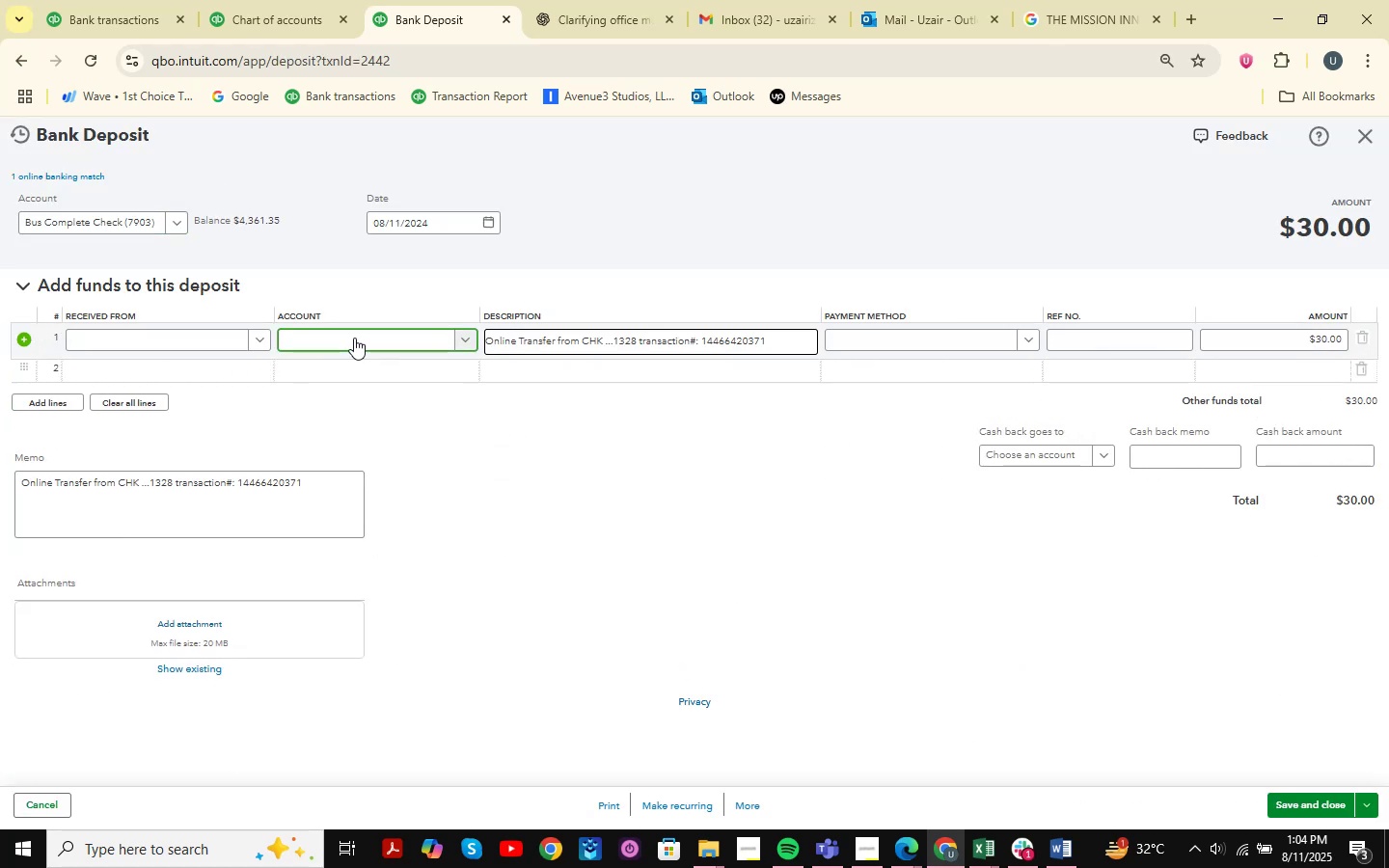 
left_click([349, 337])
 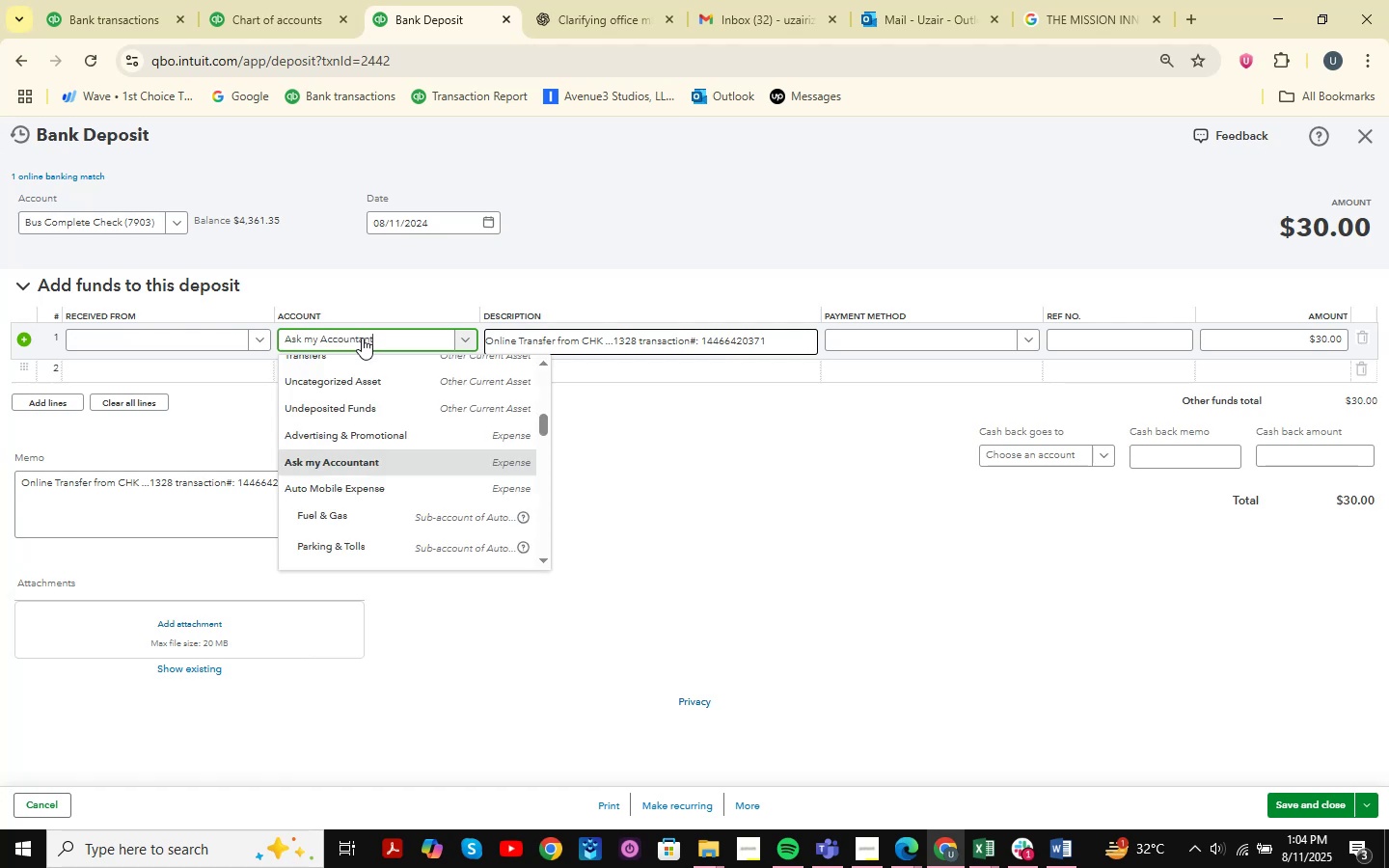 
left_click([362, 338])
 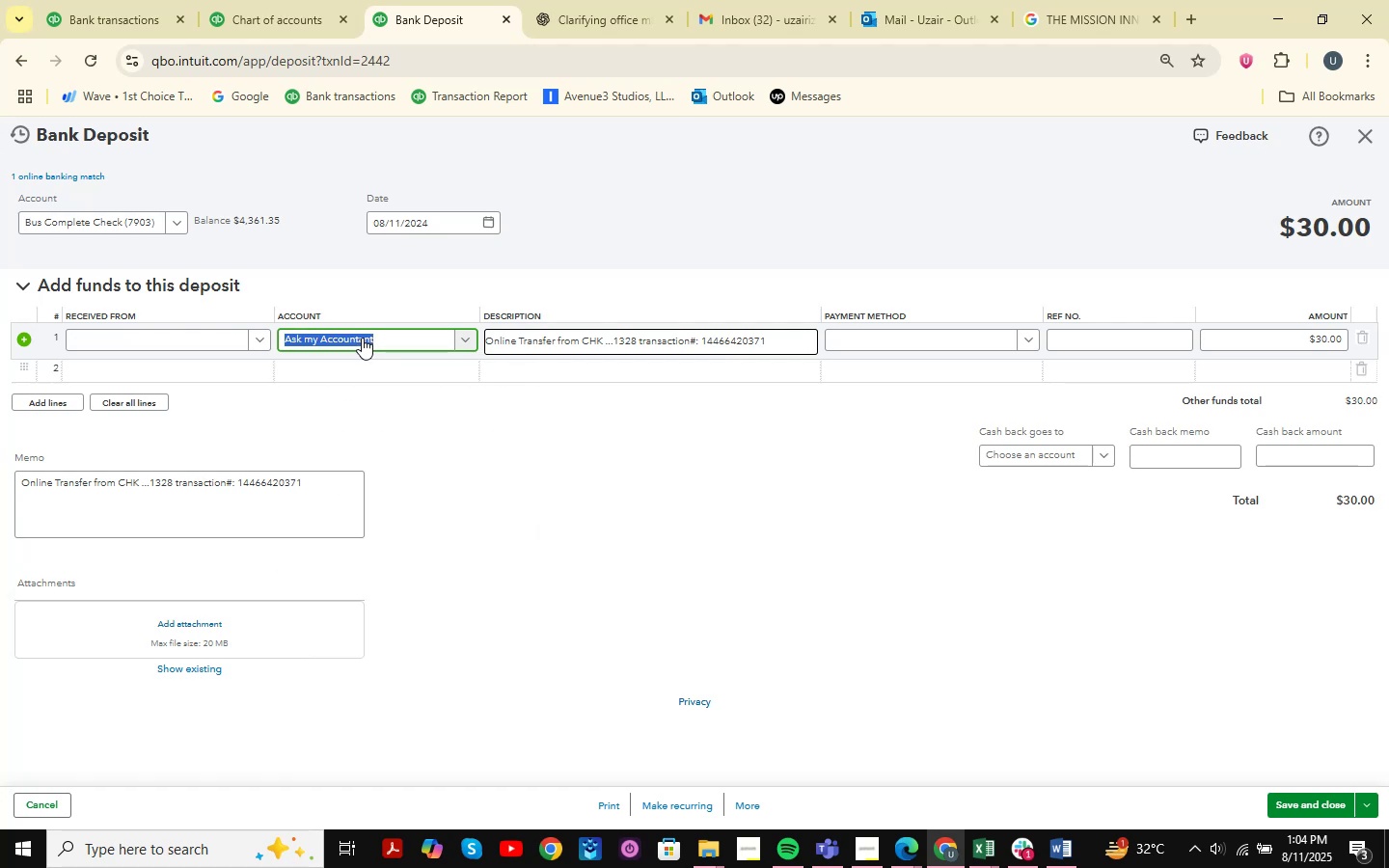 
type(owner )
 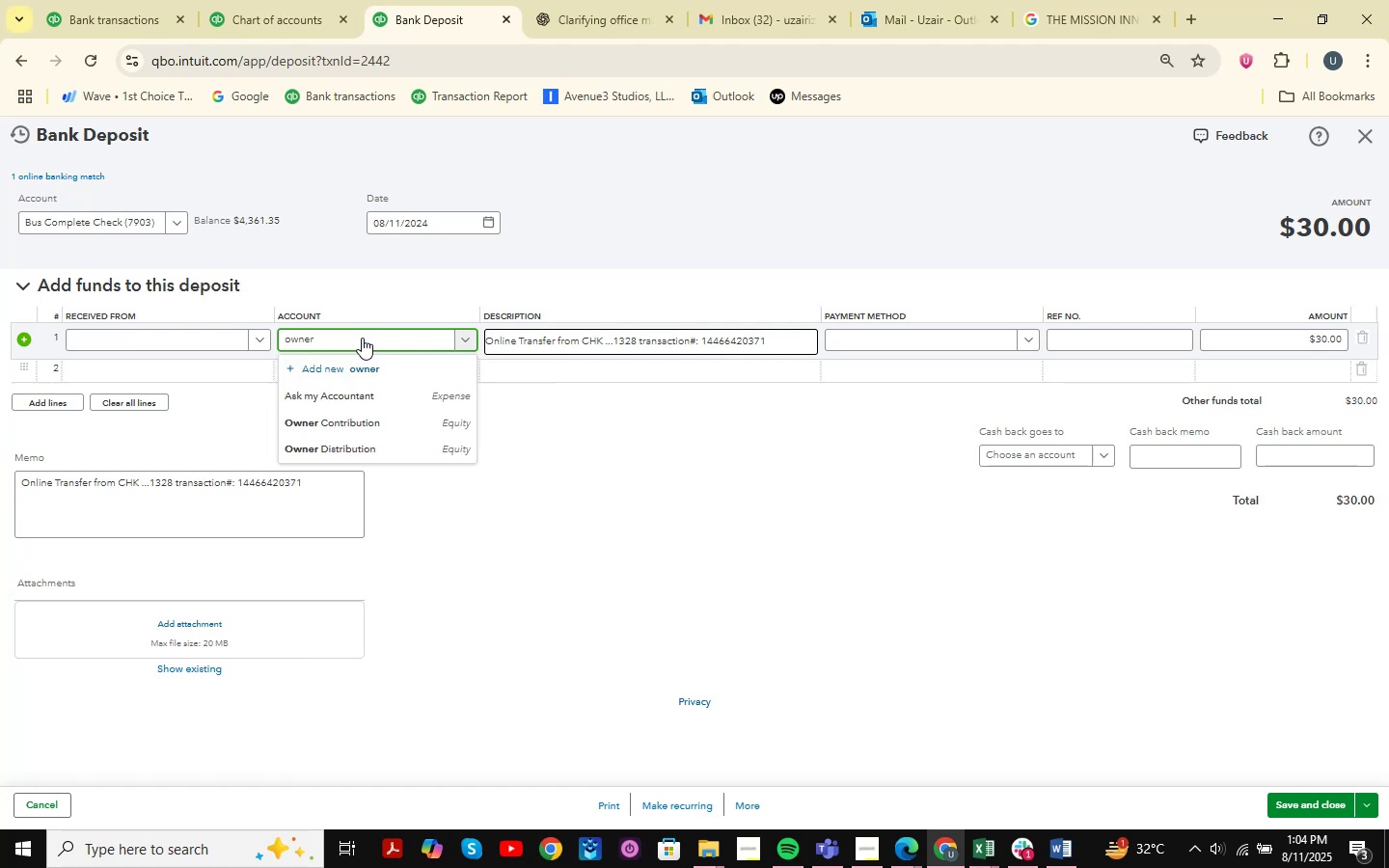 
key(ArrowDown)
 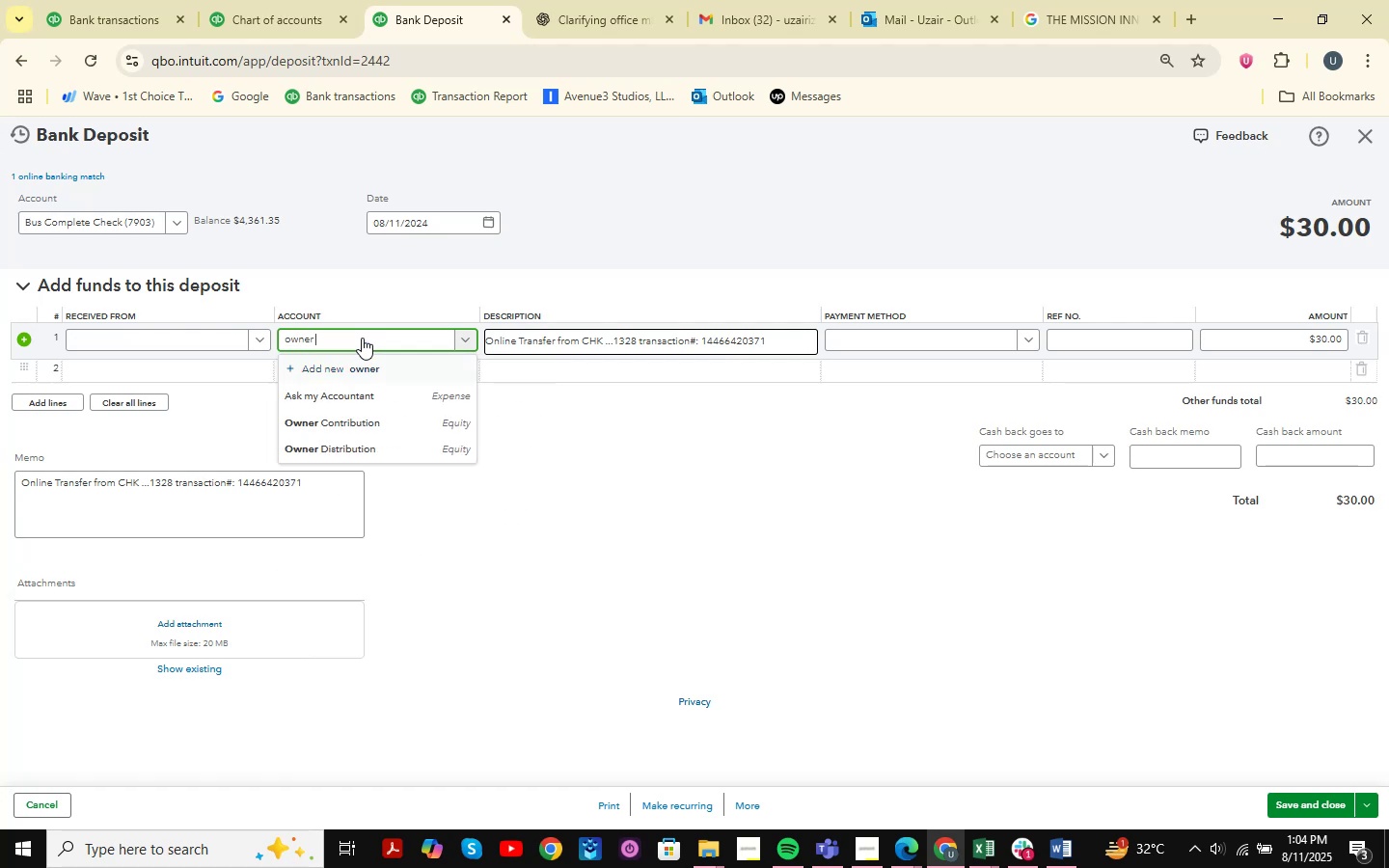 
key(ArrowDown)
 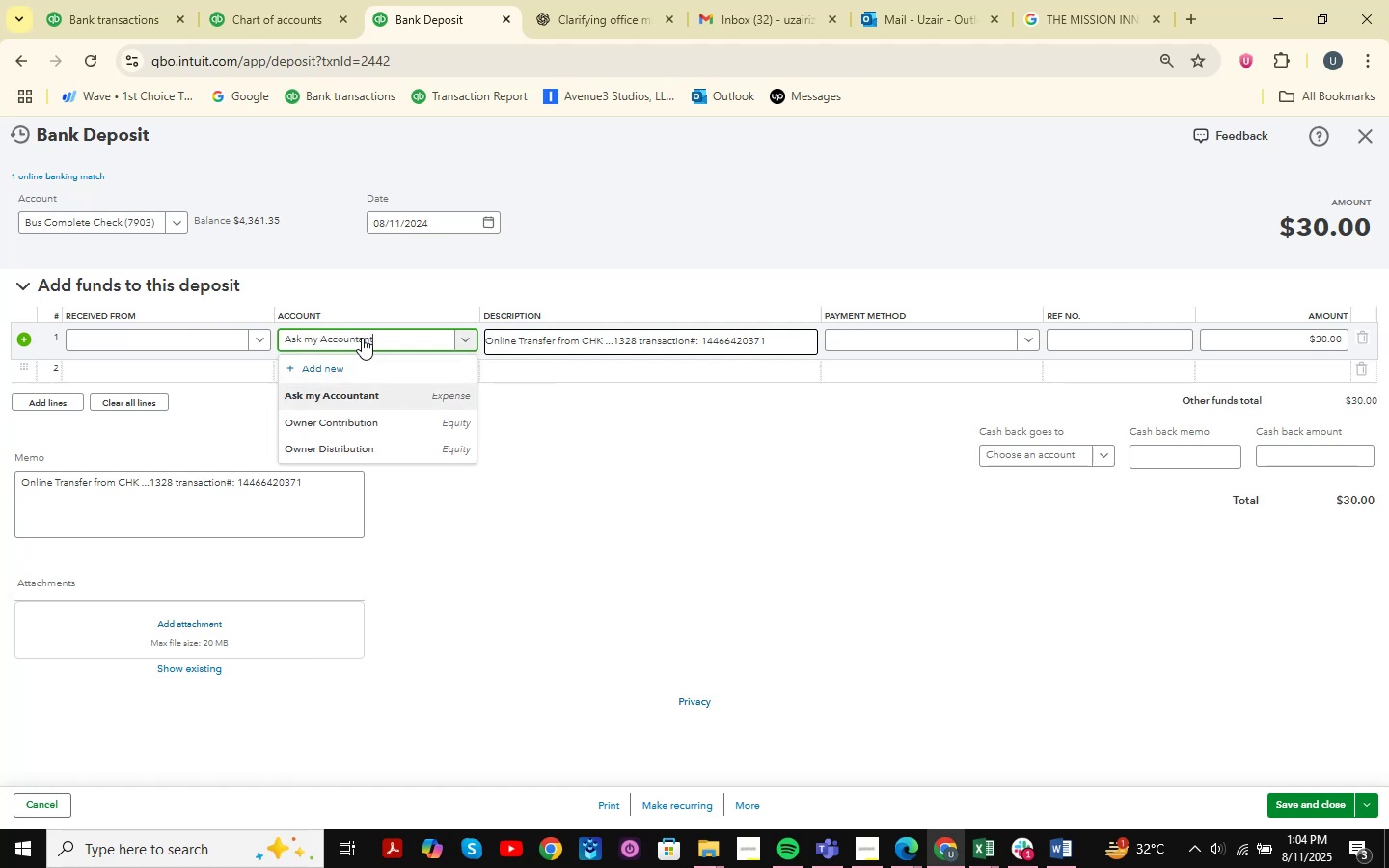 
key(ArrowDown)
 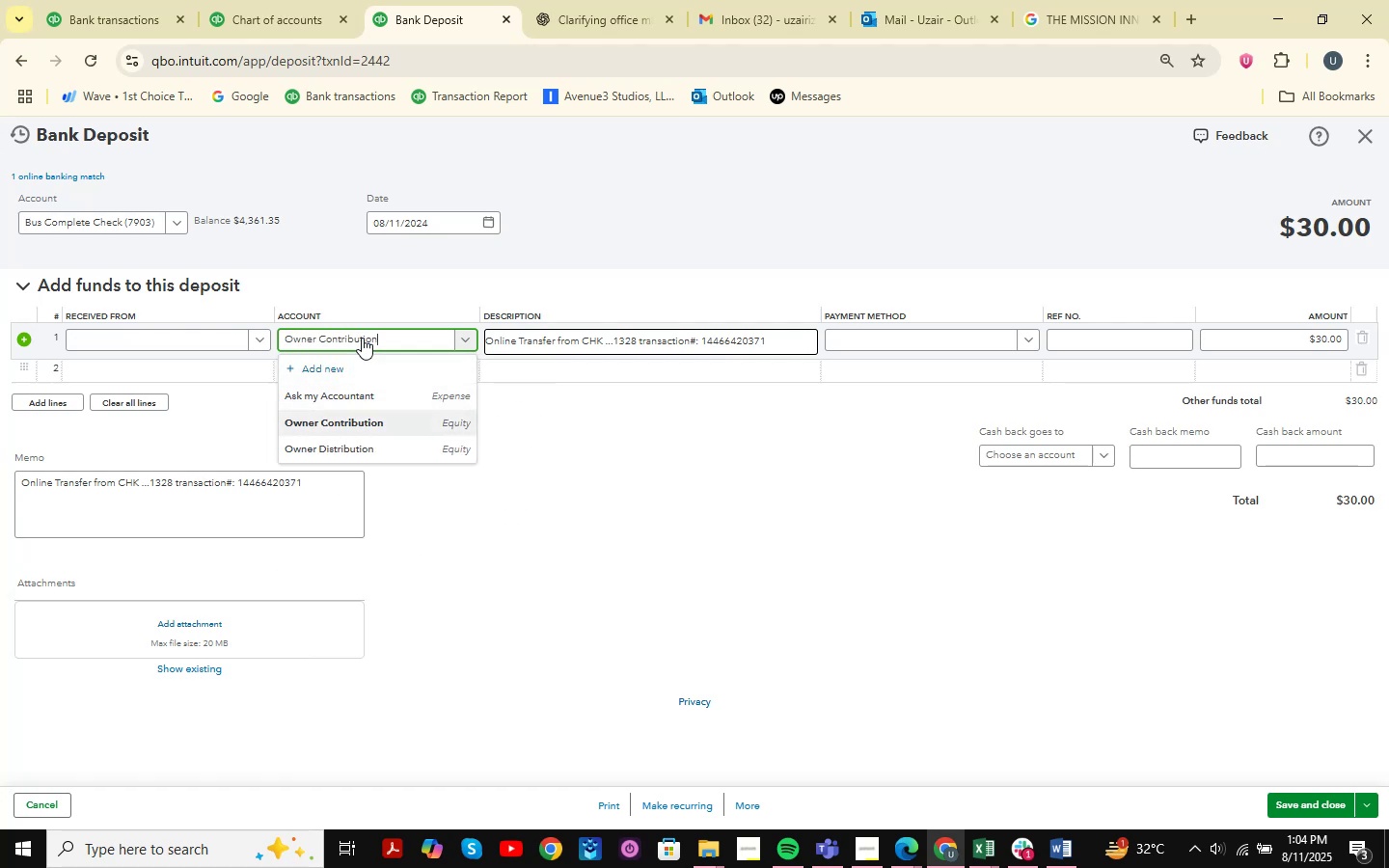 
key(Enter)
 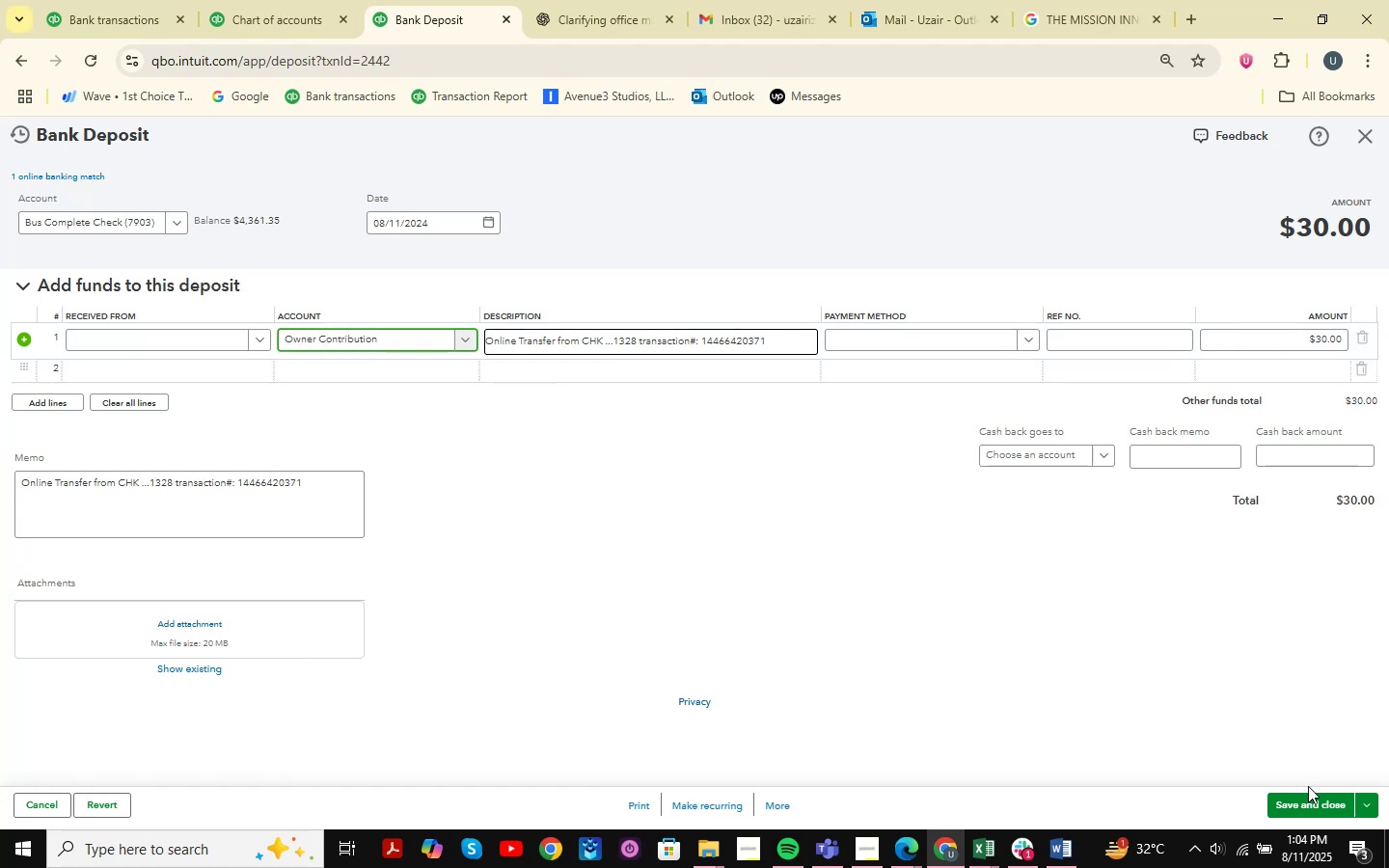 
double_click([1312, 790])
 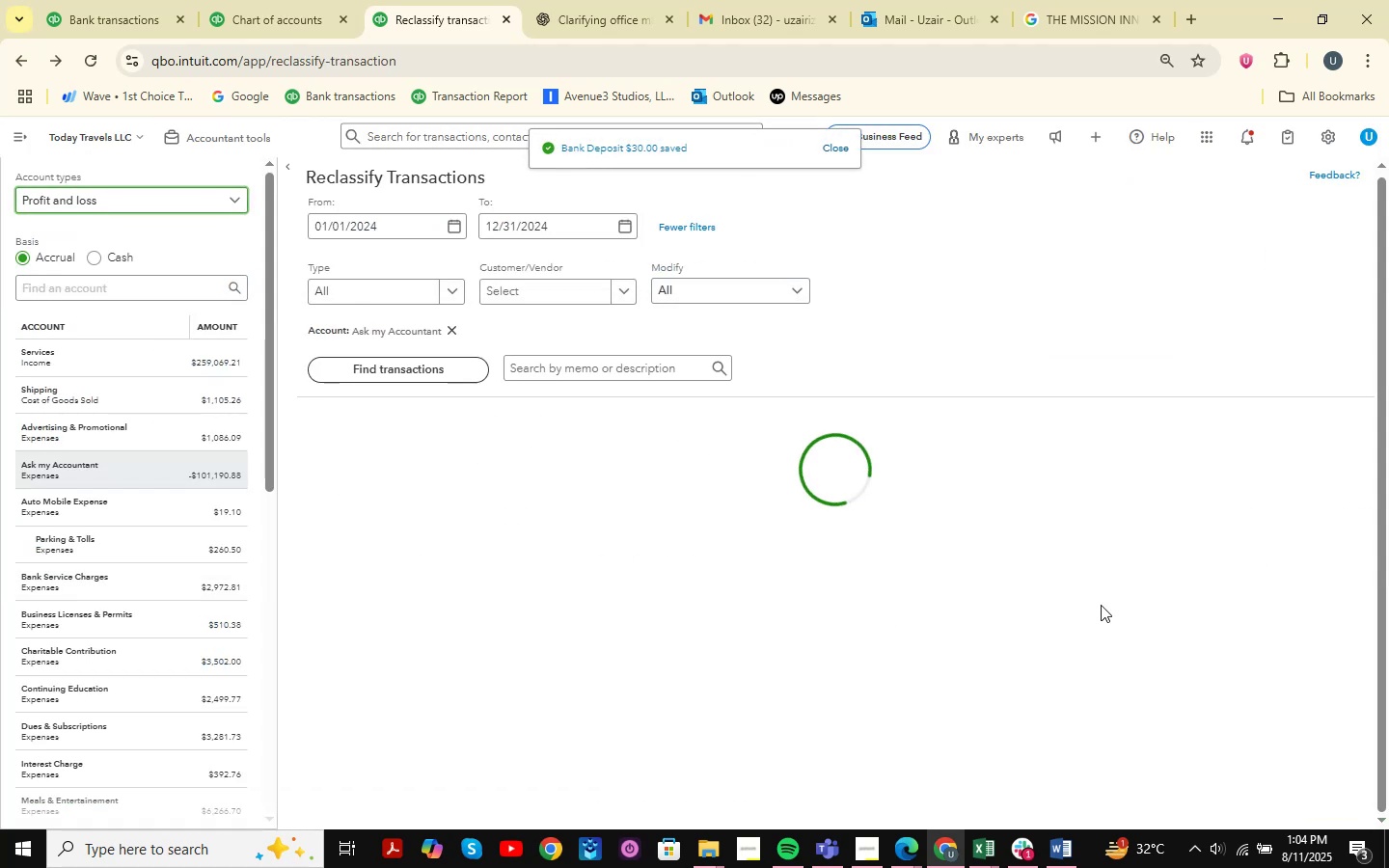 
scroll: coordinate [1047, 549], scroll_direction: down, amount: 12.0
 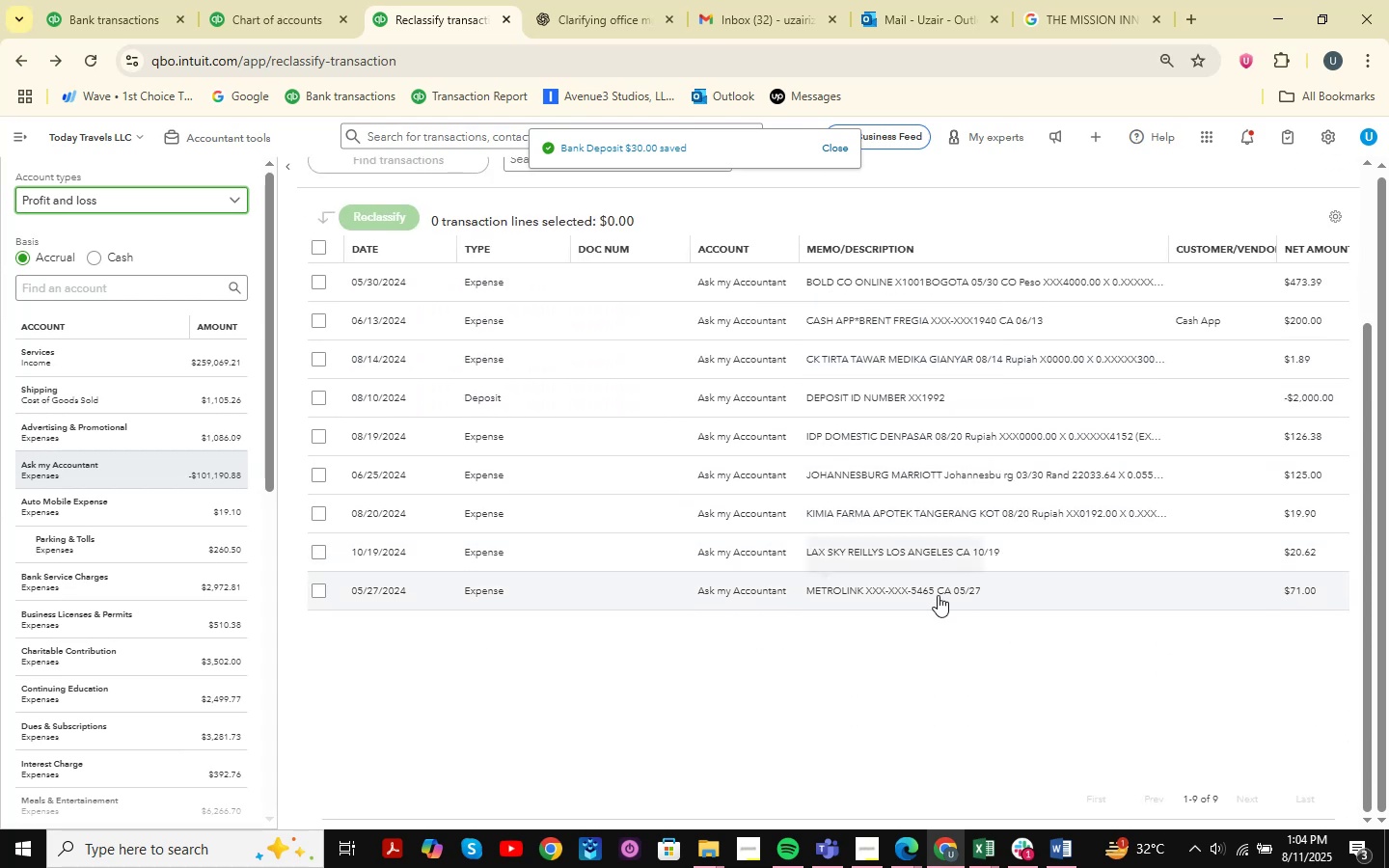 
left_click([873, 596])
 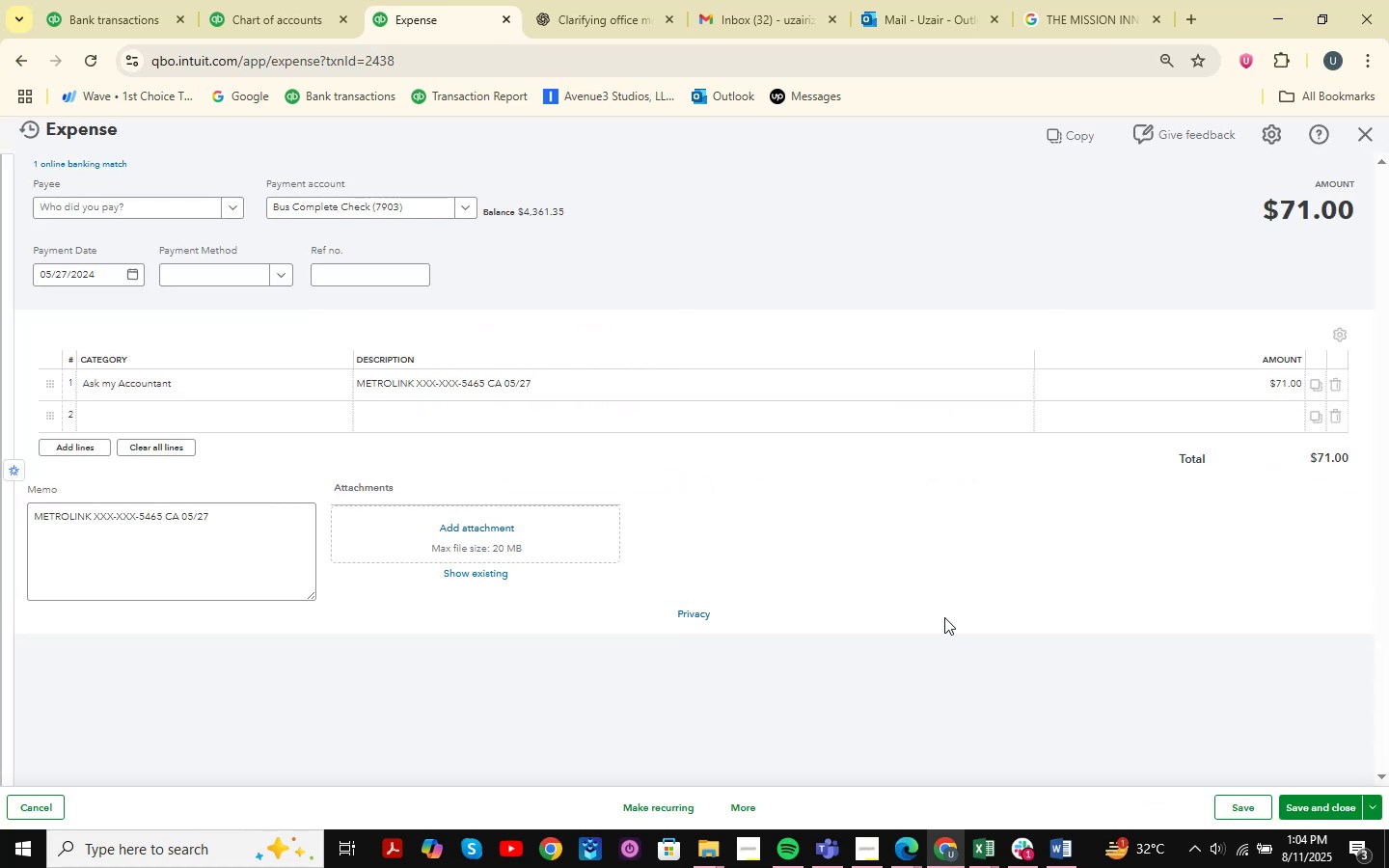 
wait(5.03)
 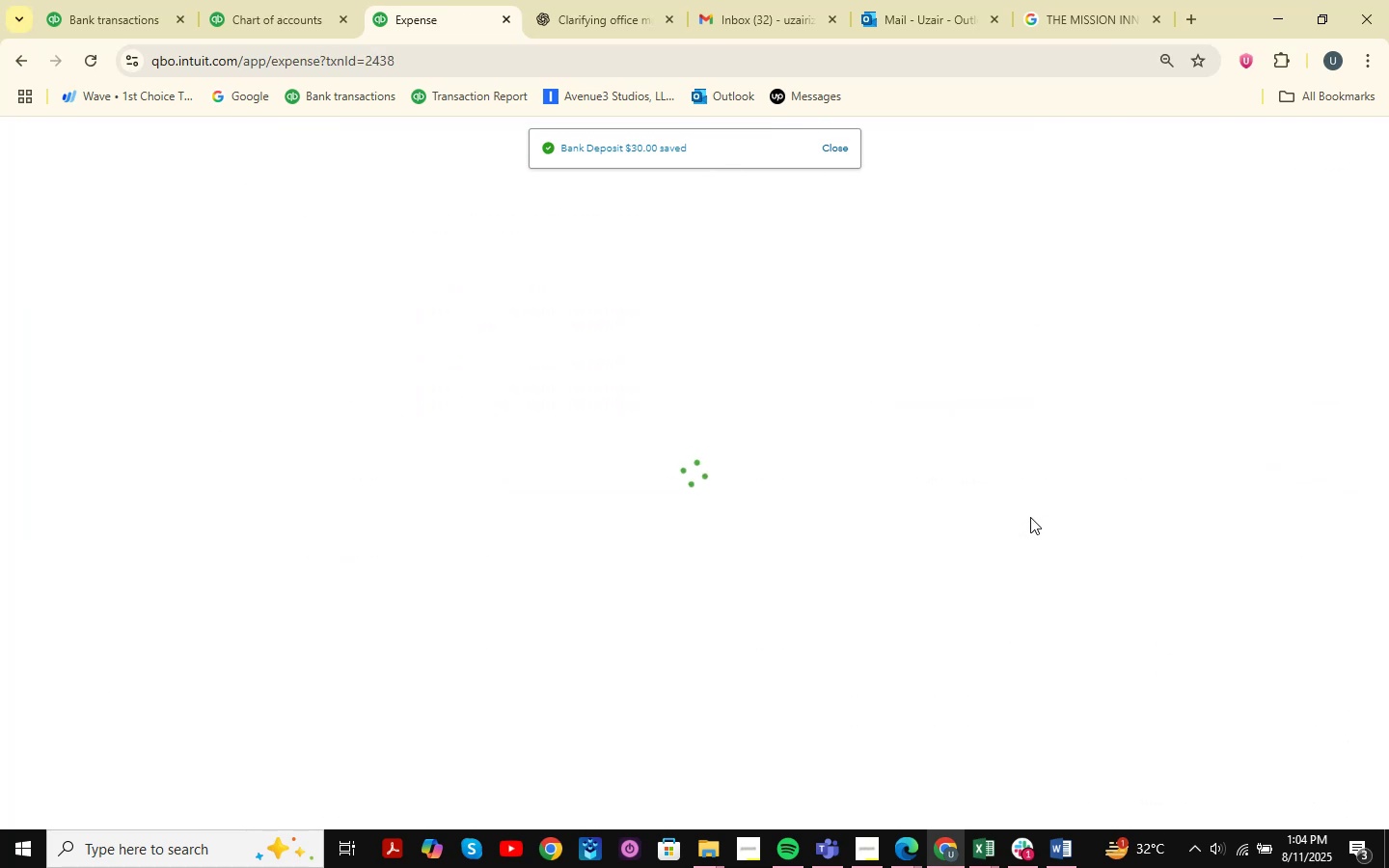 
left_click([467, 377])
 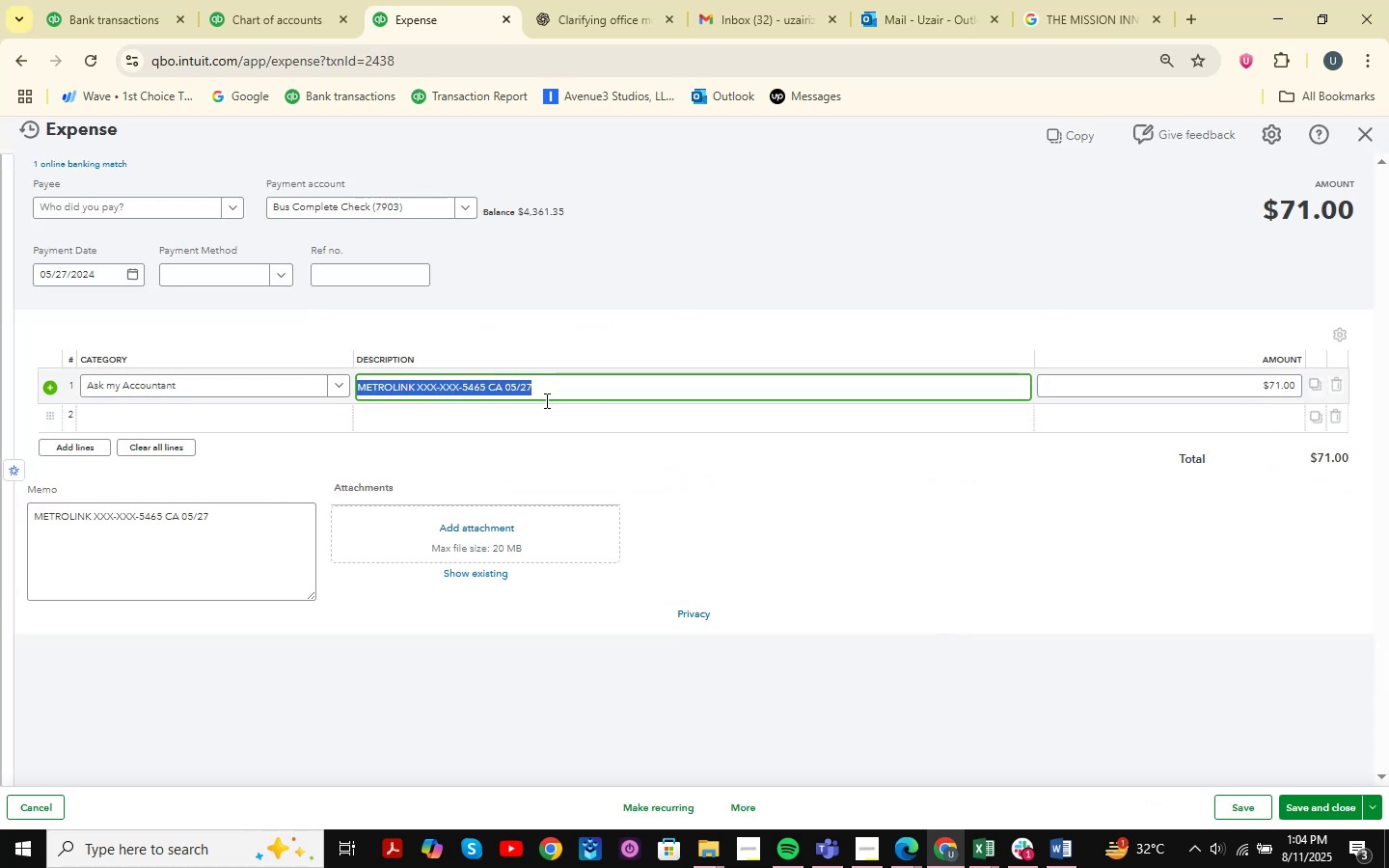 
key(Control+C)
 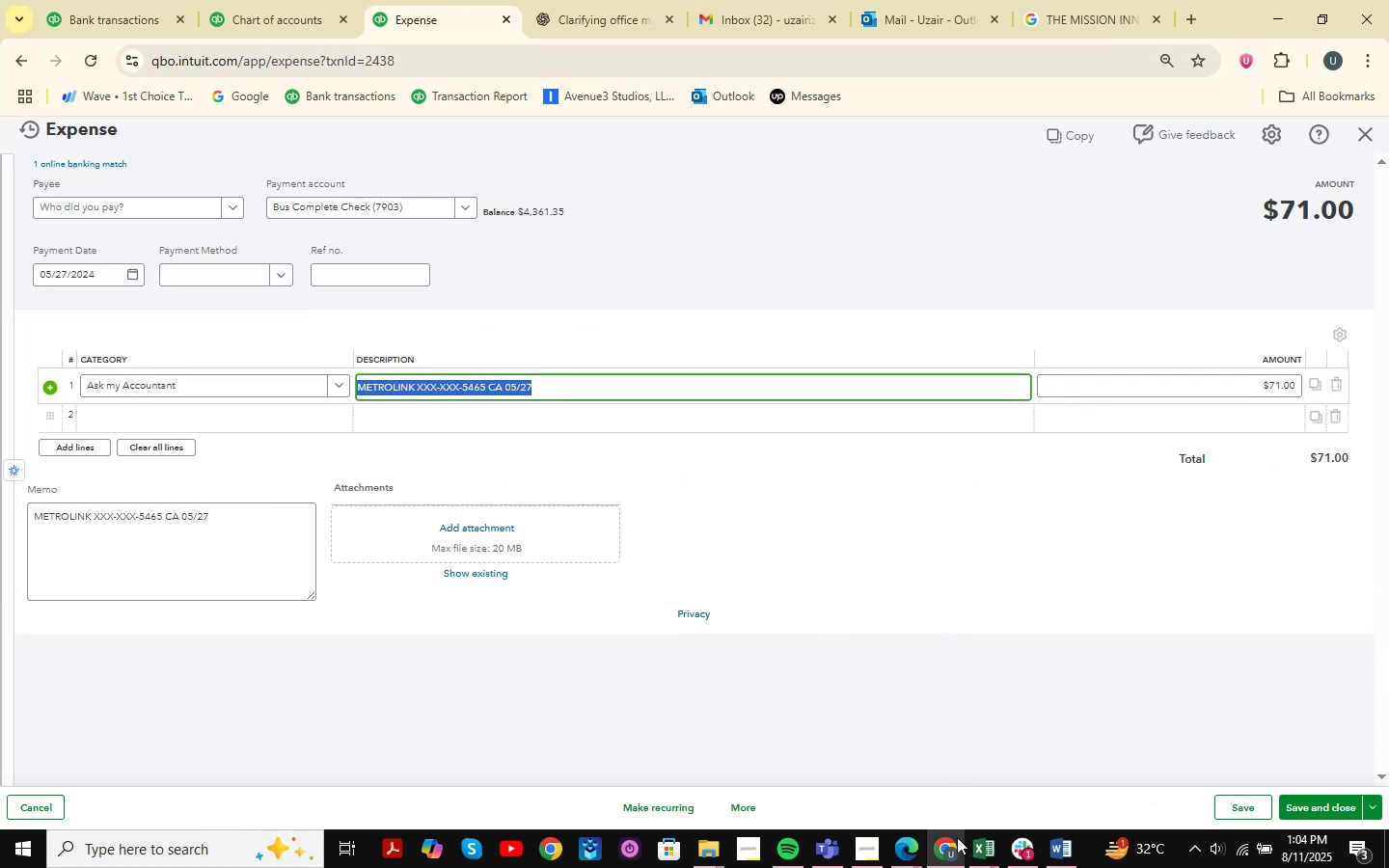 
left_click([982, 846])
 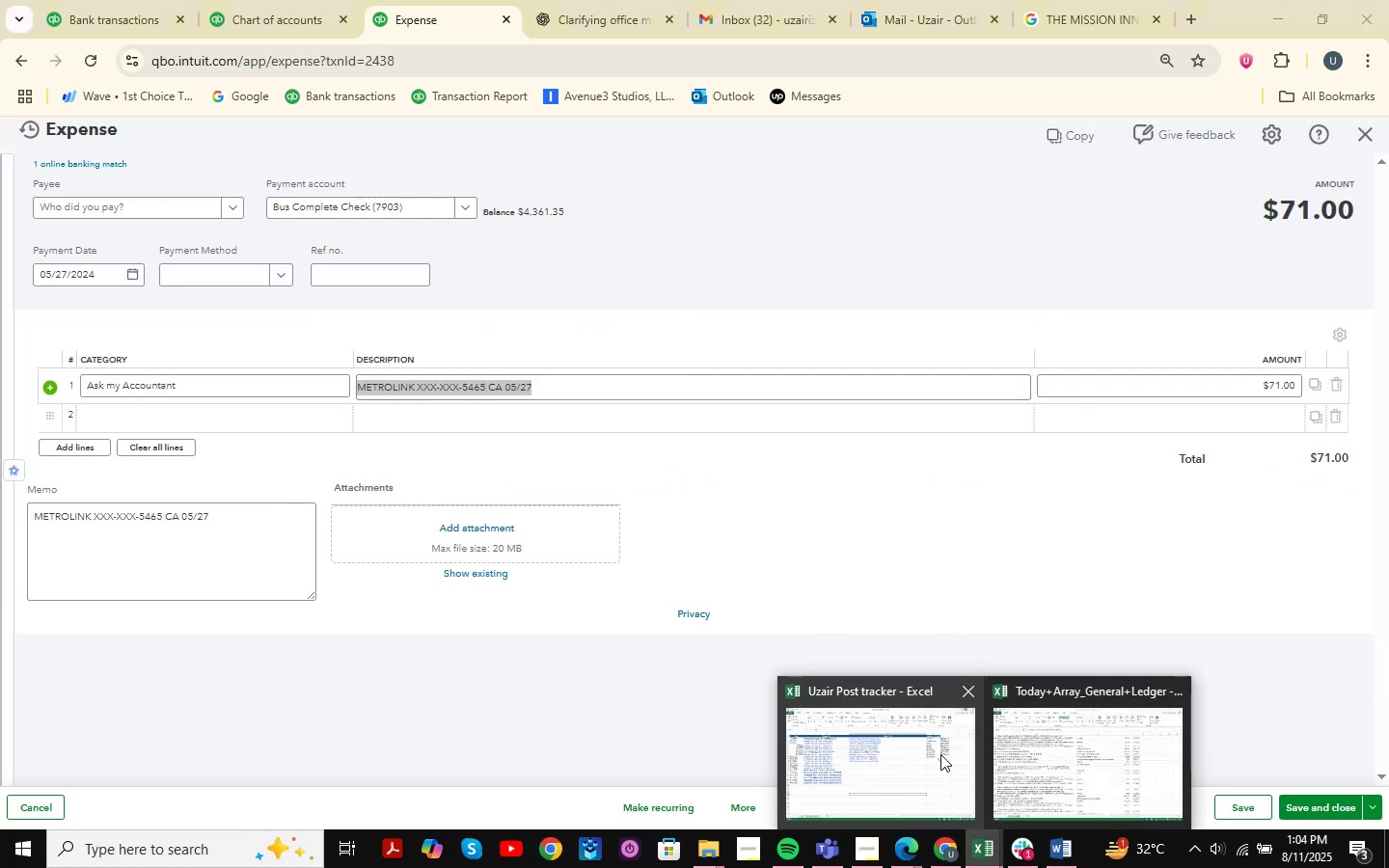 
left_click([933, 750])
 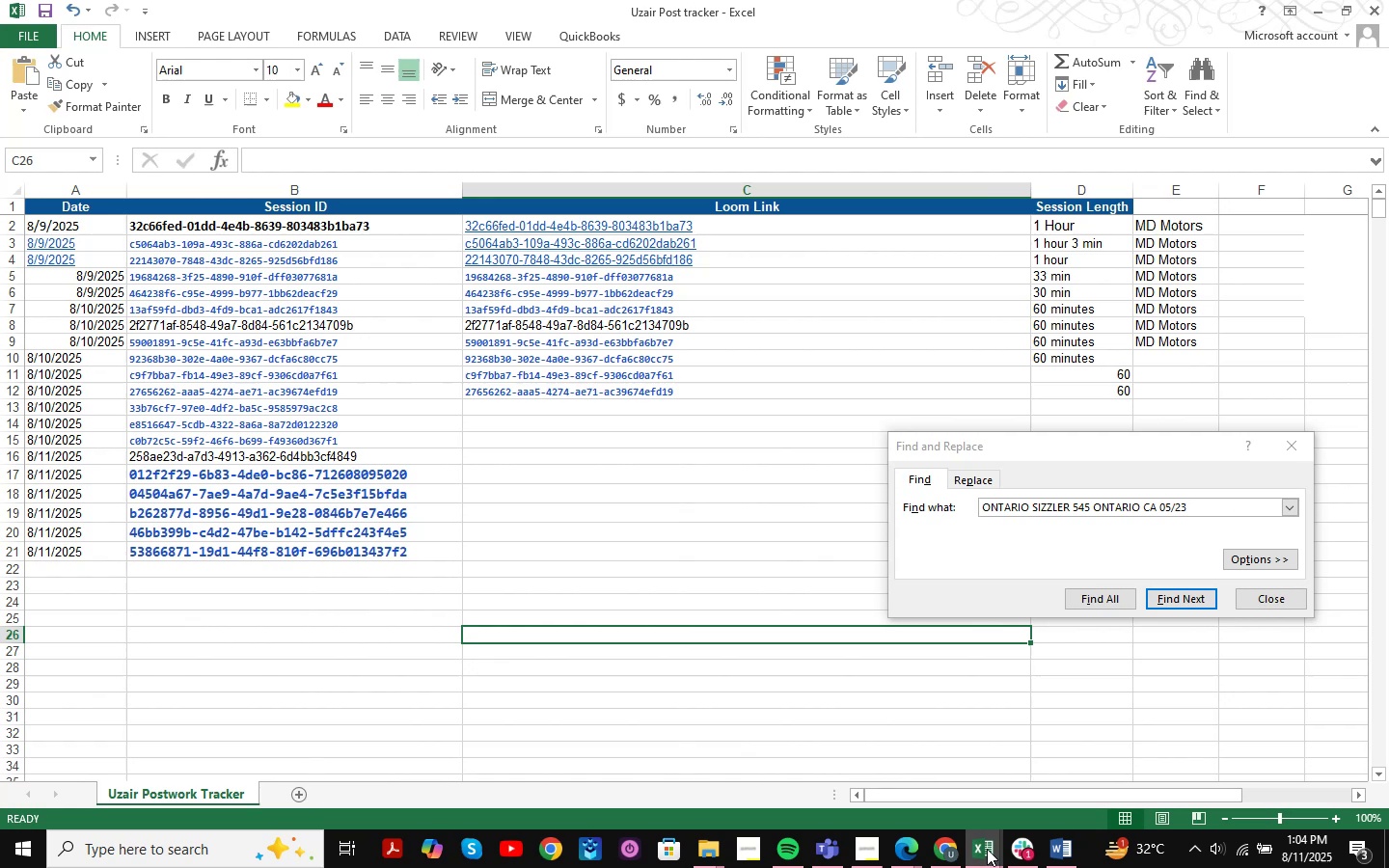 
double_click([1104, 769])
 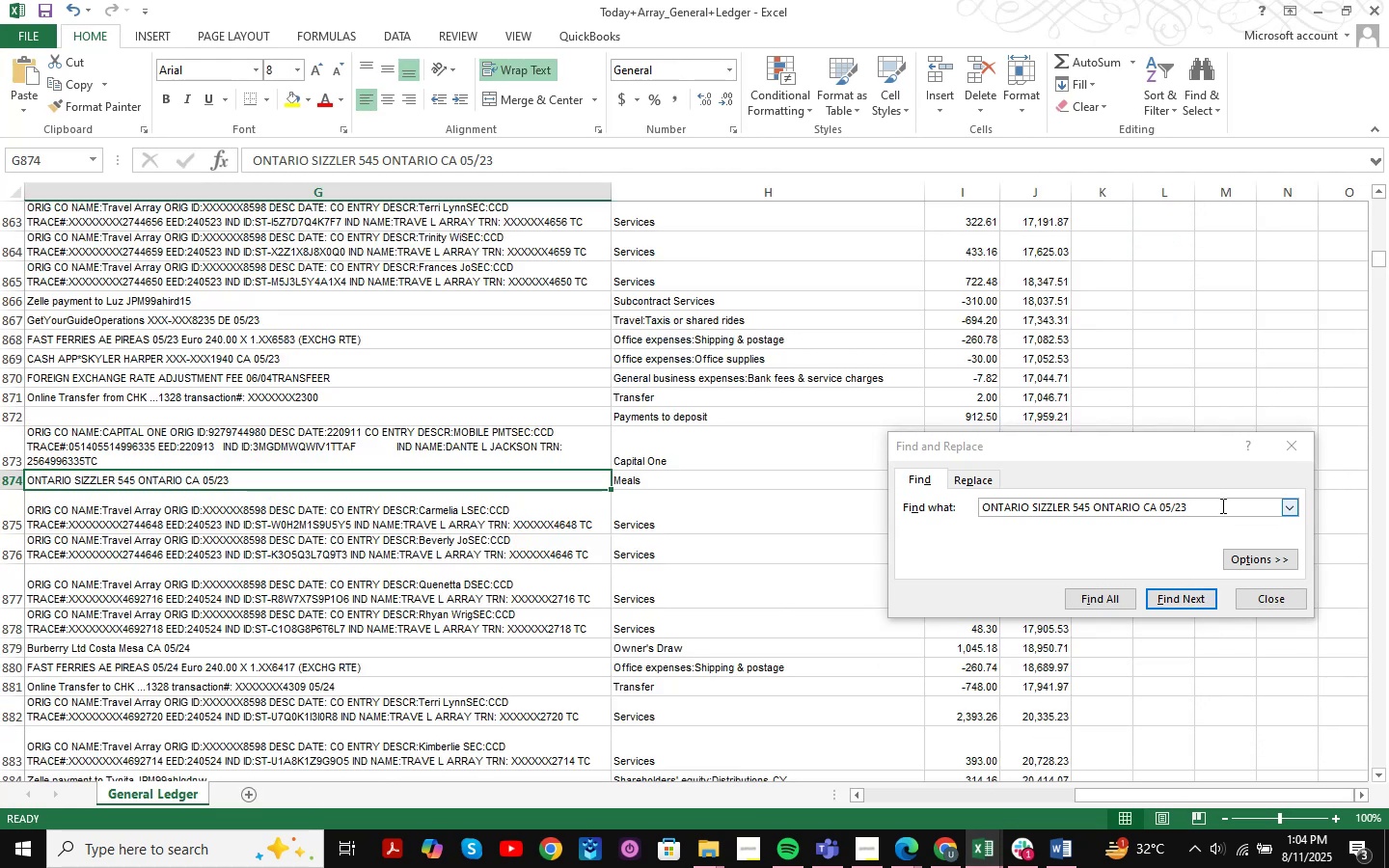 
left_click([1222, 501])
 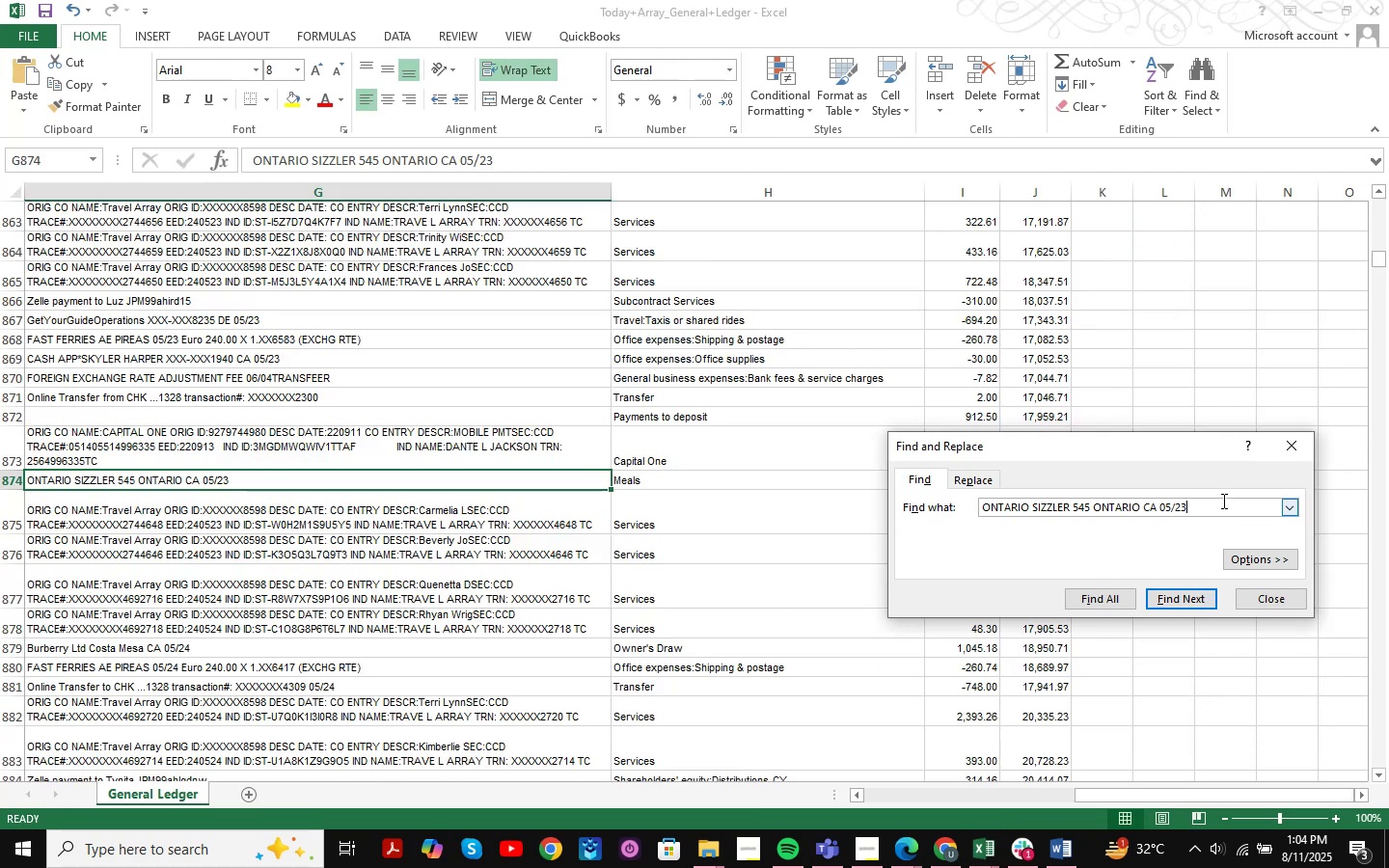 
left_click_drag(start_coordinate=[1222, 501], to_coordinate=[599, 470])
 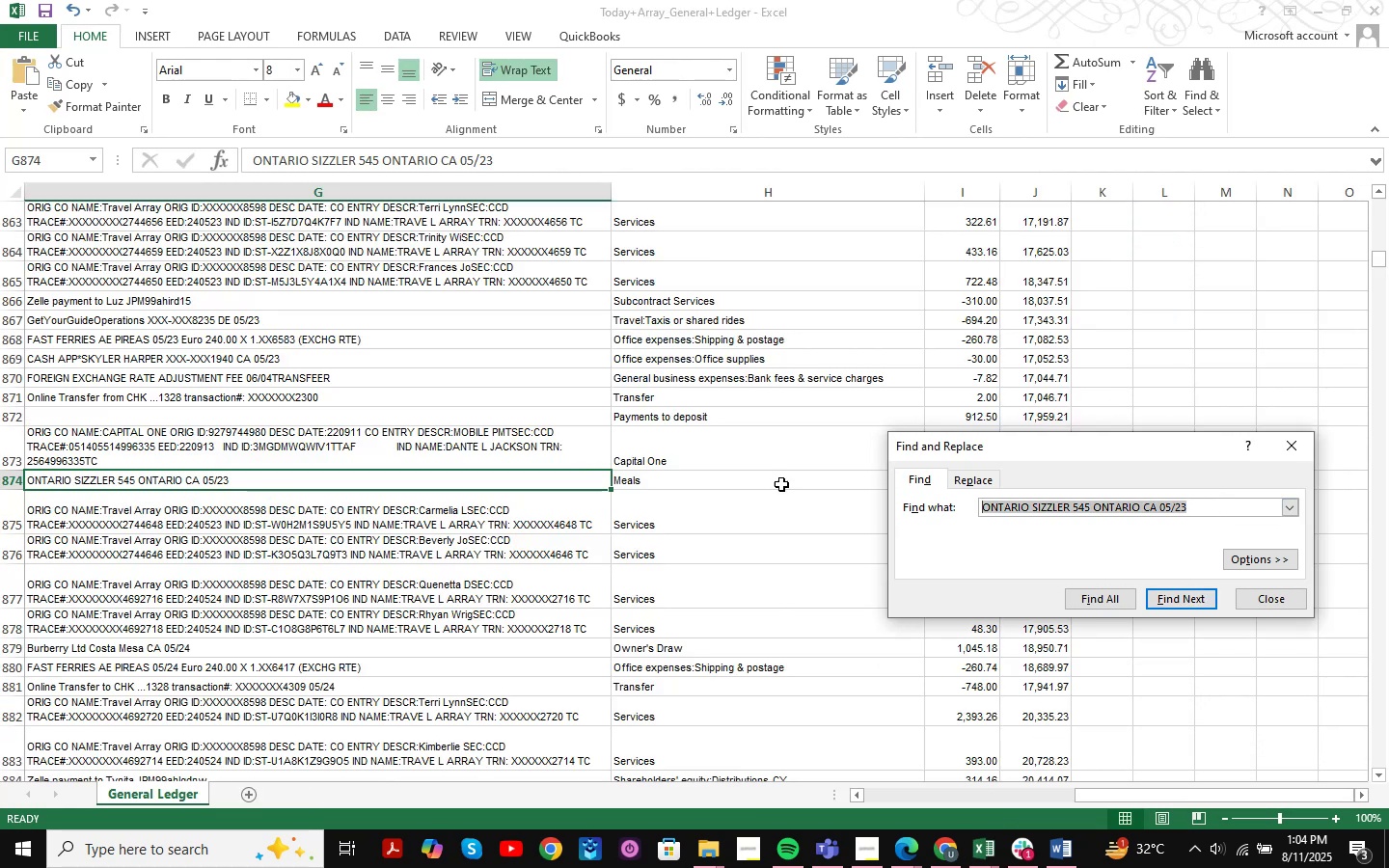 
key(Control+V)
 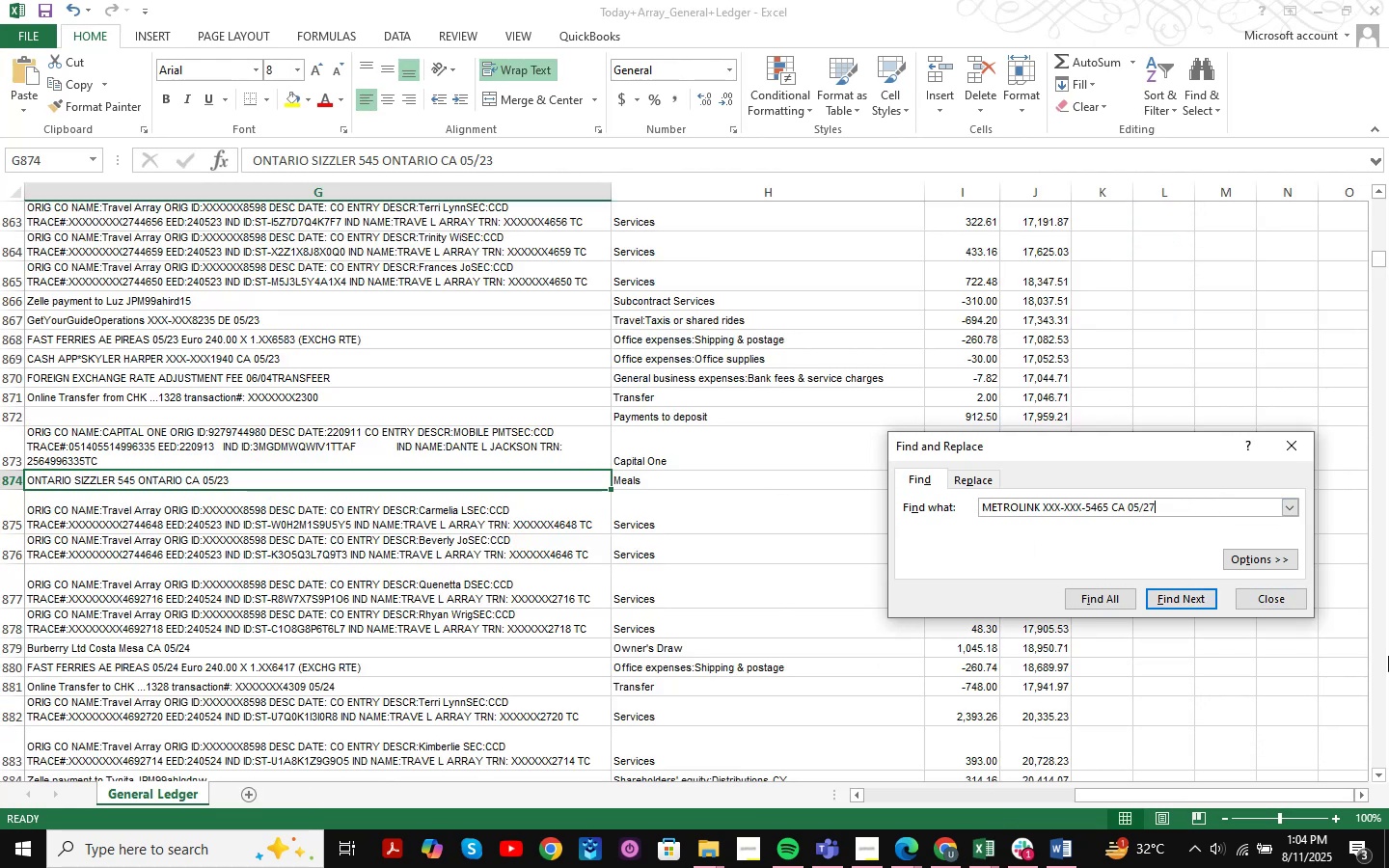 
key(NumpadEnter)
 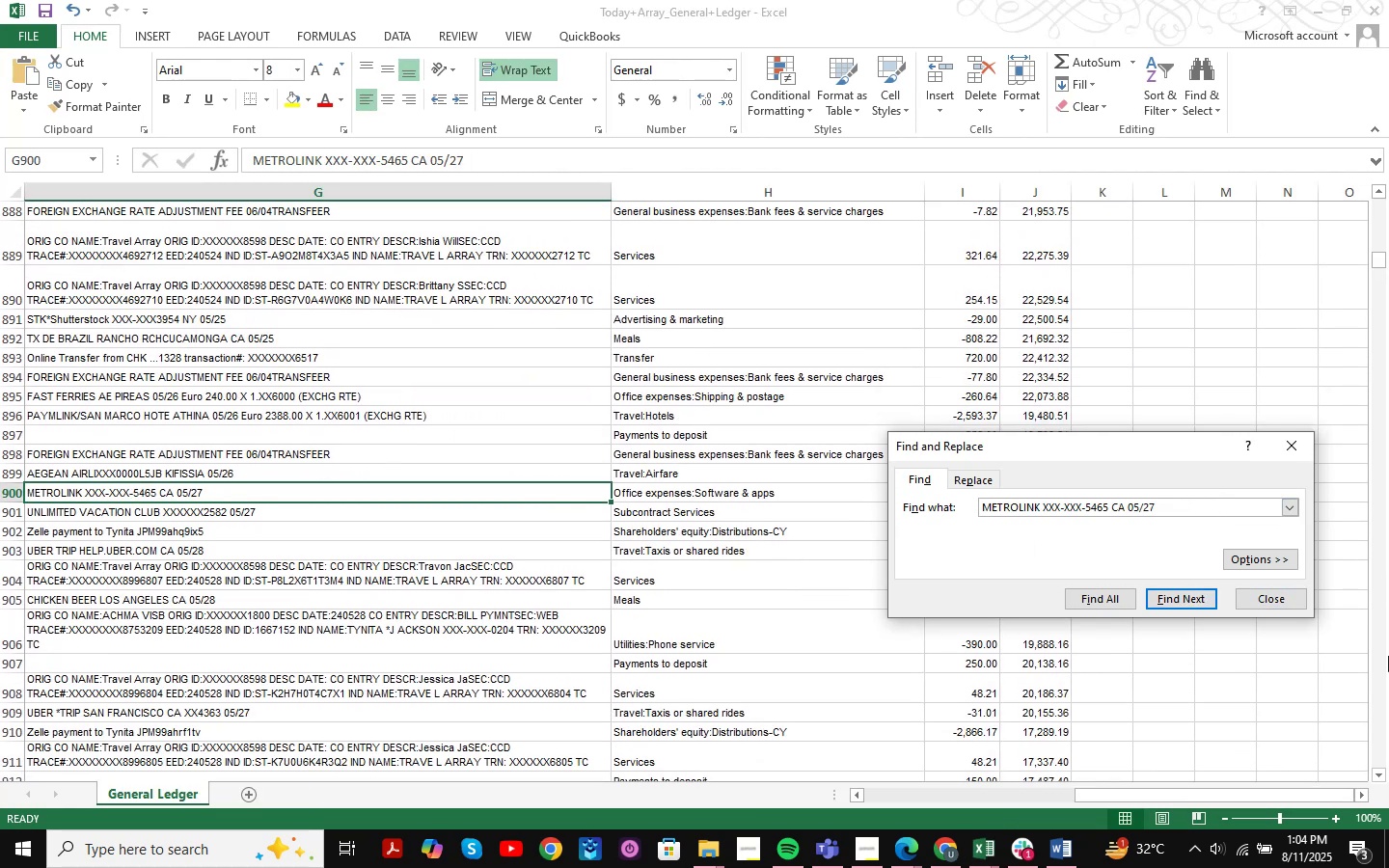 
key(NumpadEnter)
 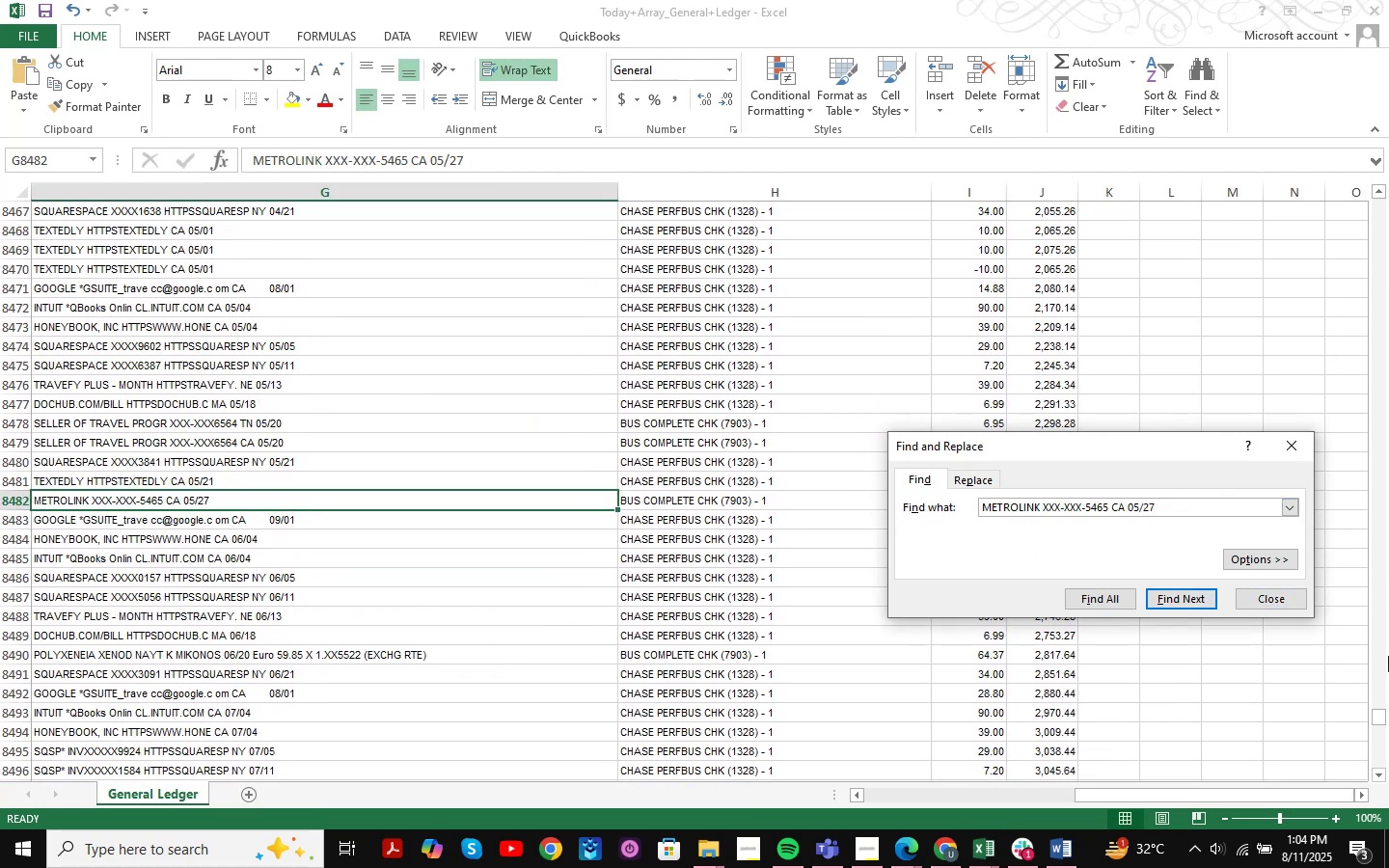 
key(NumpadEnter)
 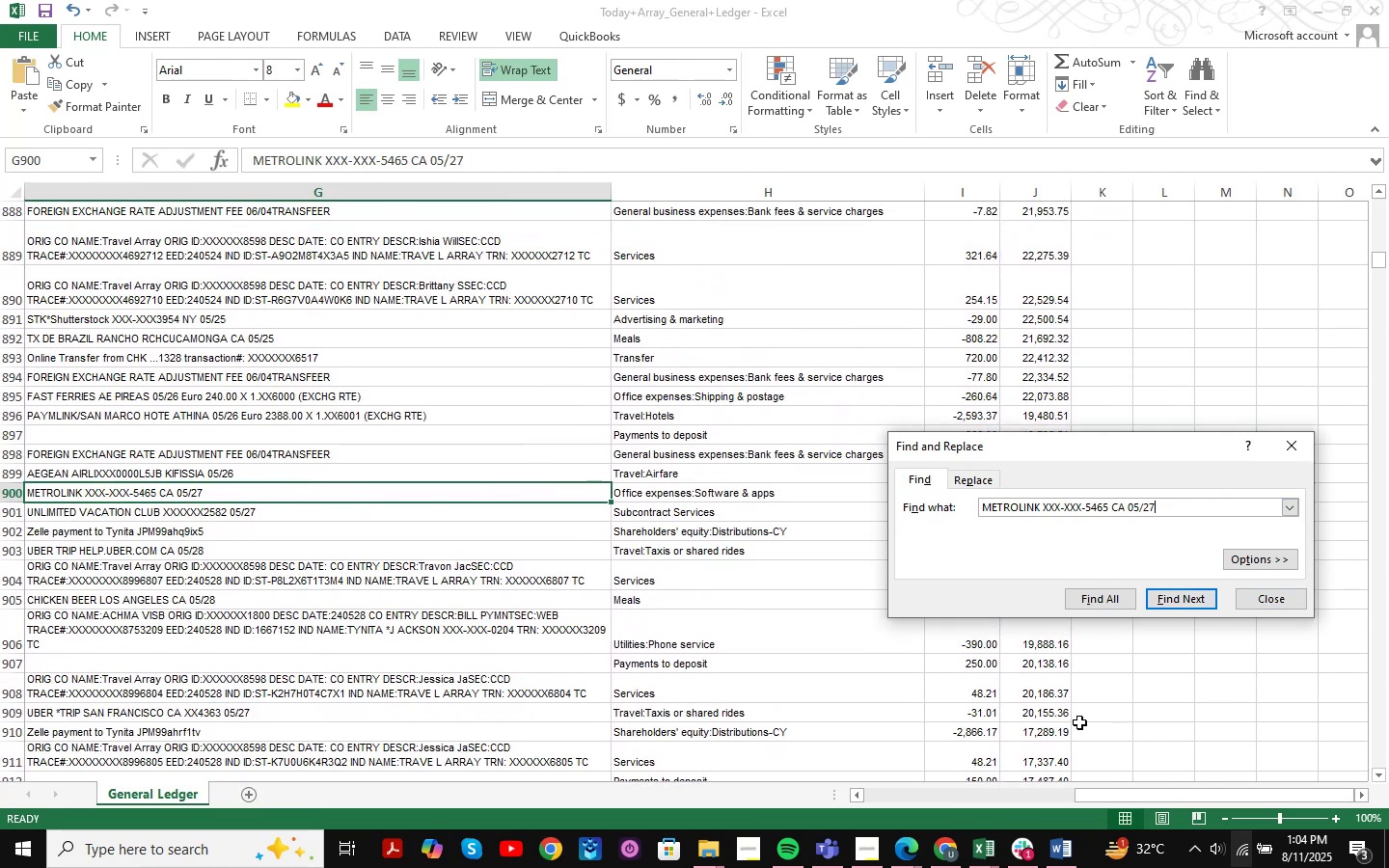 
left_click([931, 842])
 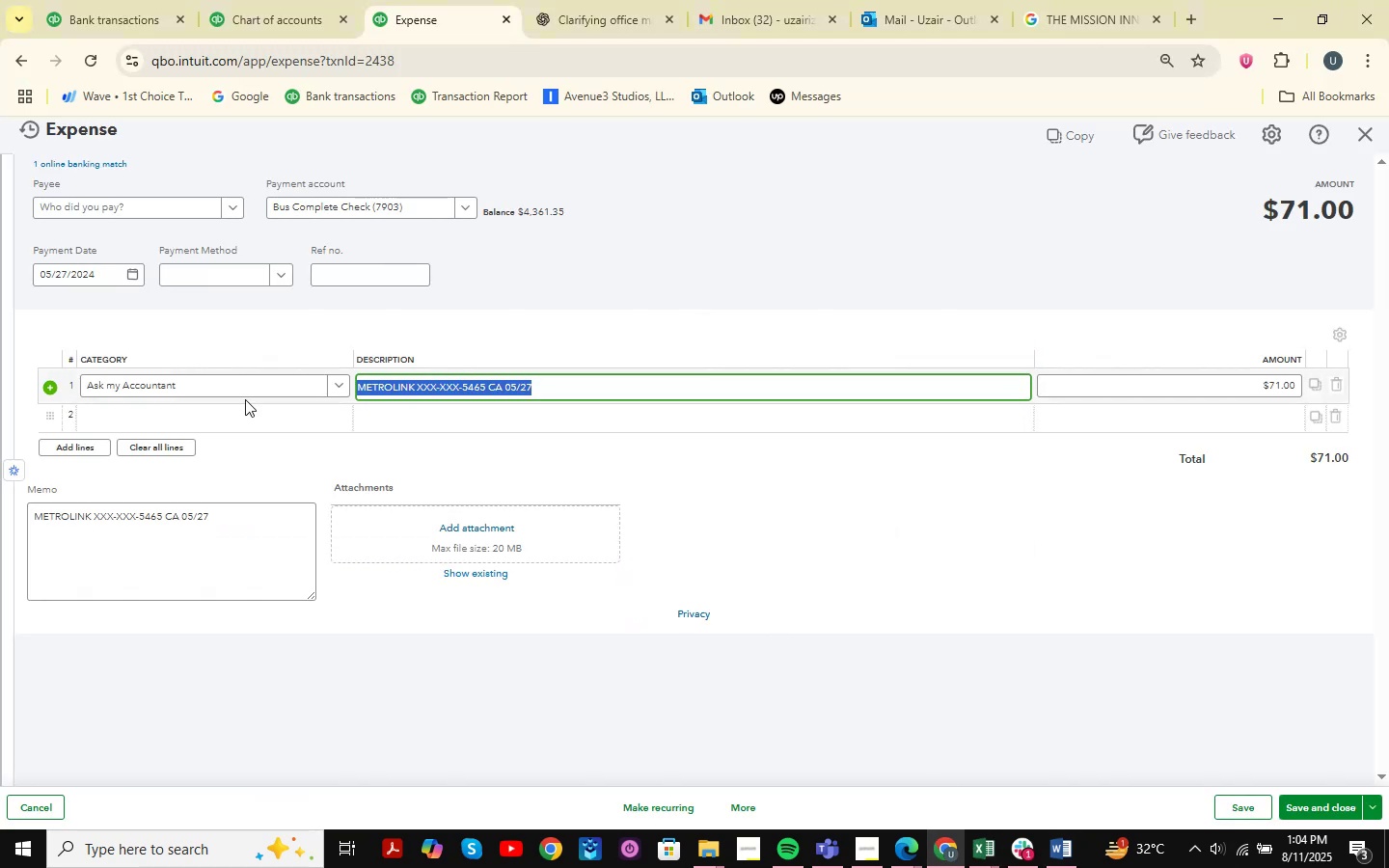 
left_click([205, 380])
 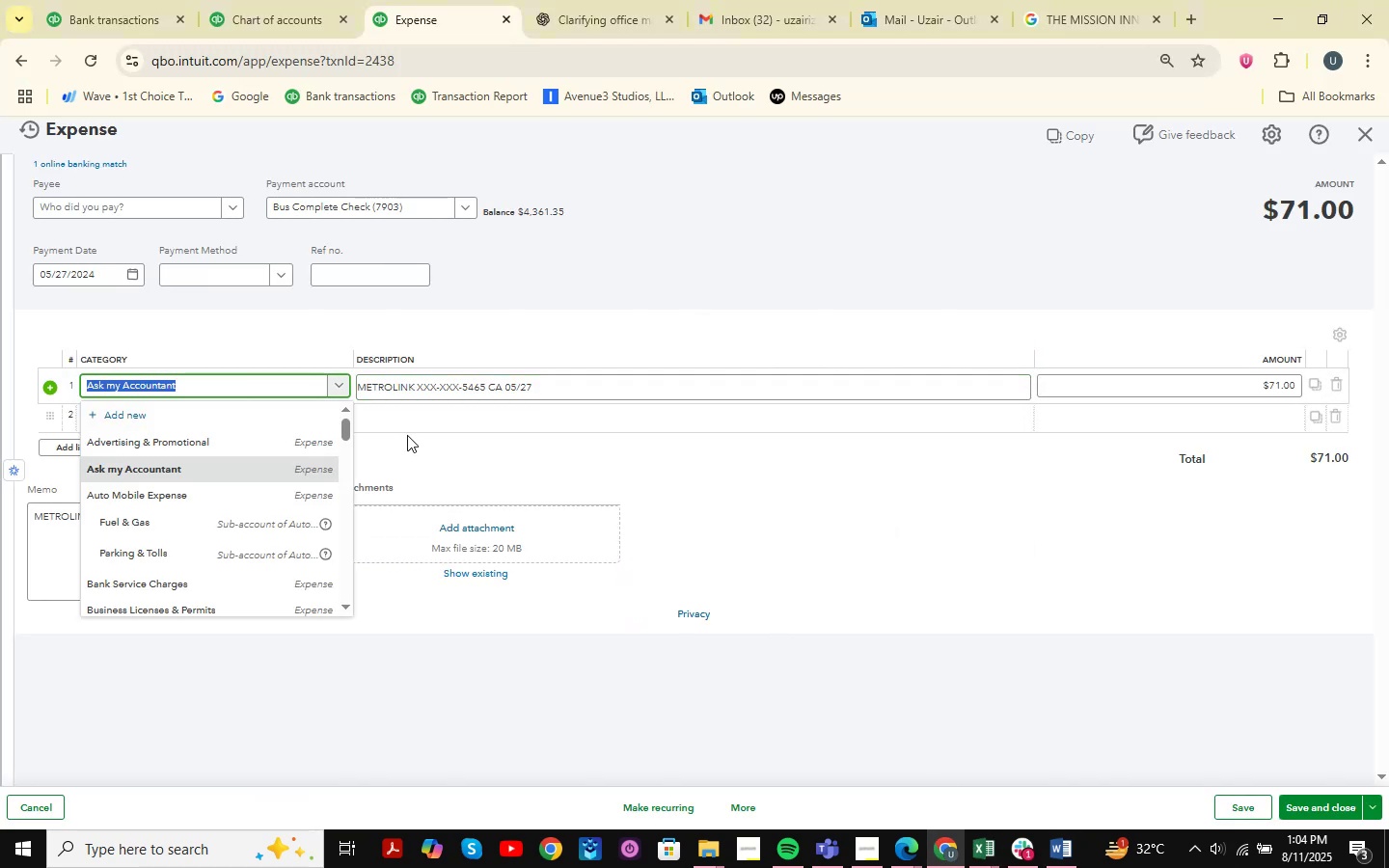 
type(soff)
key(Backspace)
type(yt)
key(Backspace)
key(Backspace)
type(tware )
 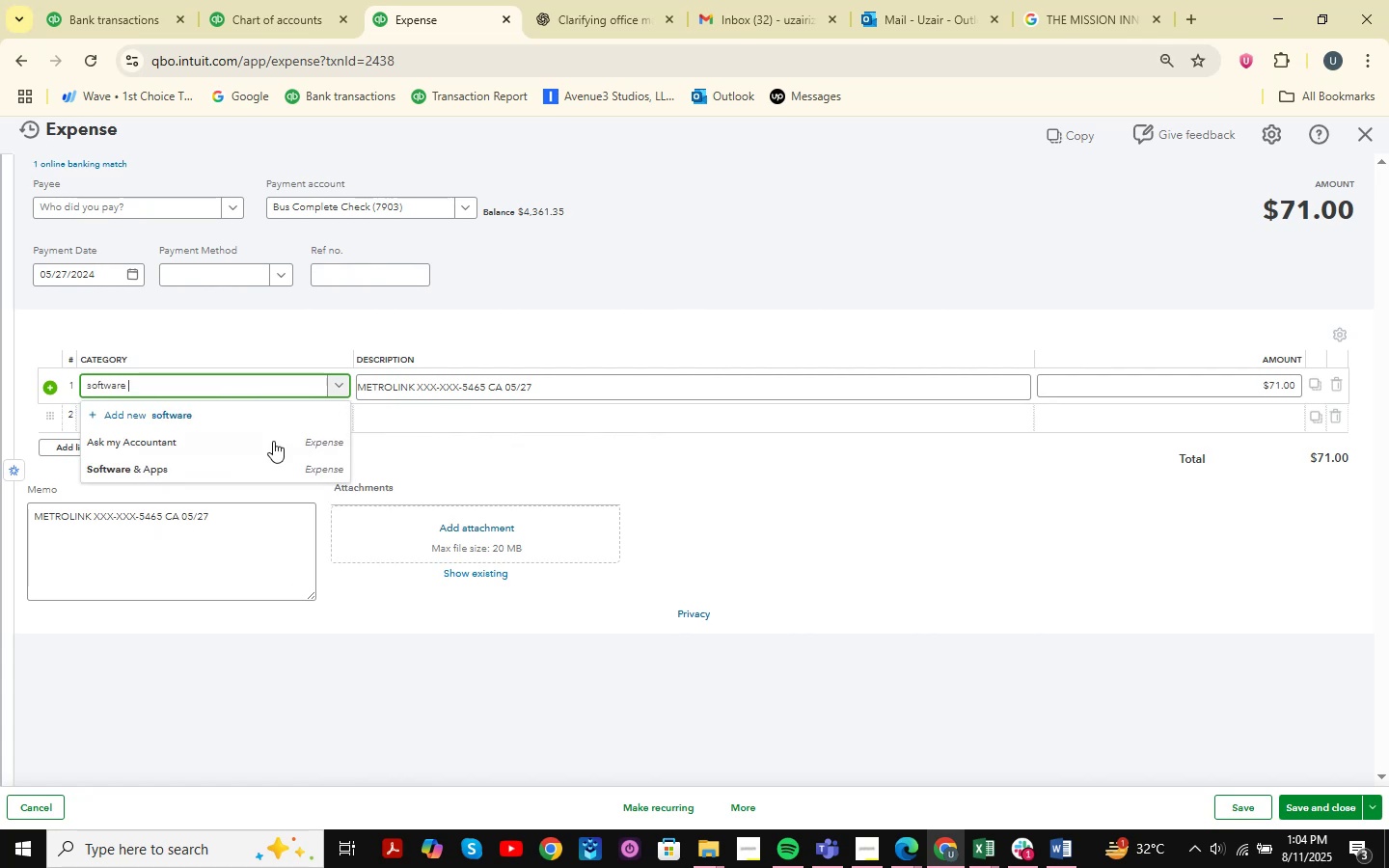 
left_click([222, 460])
 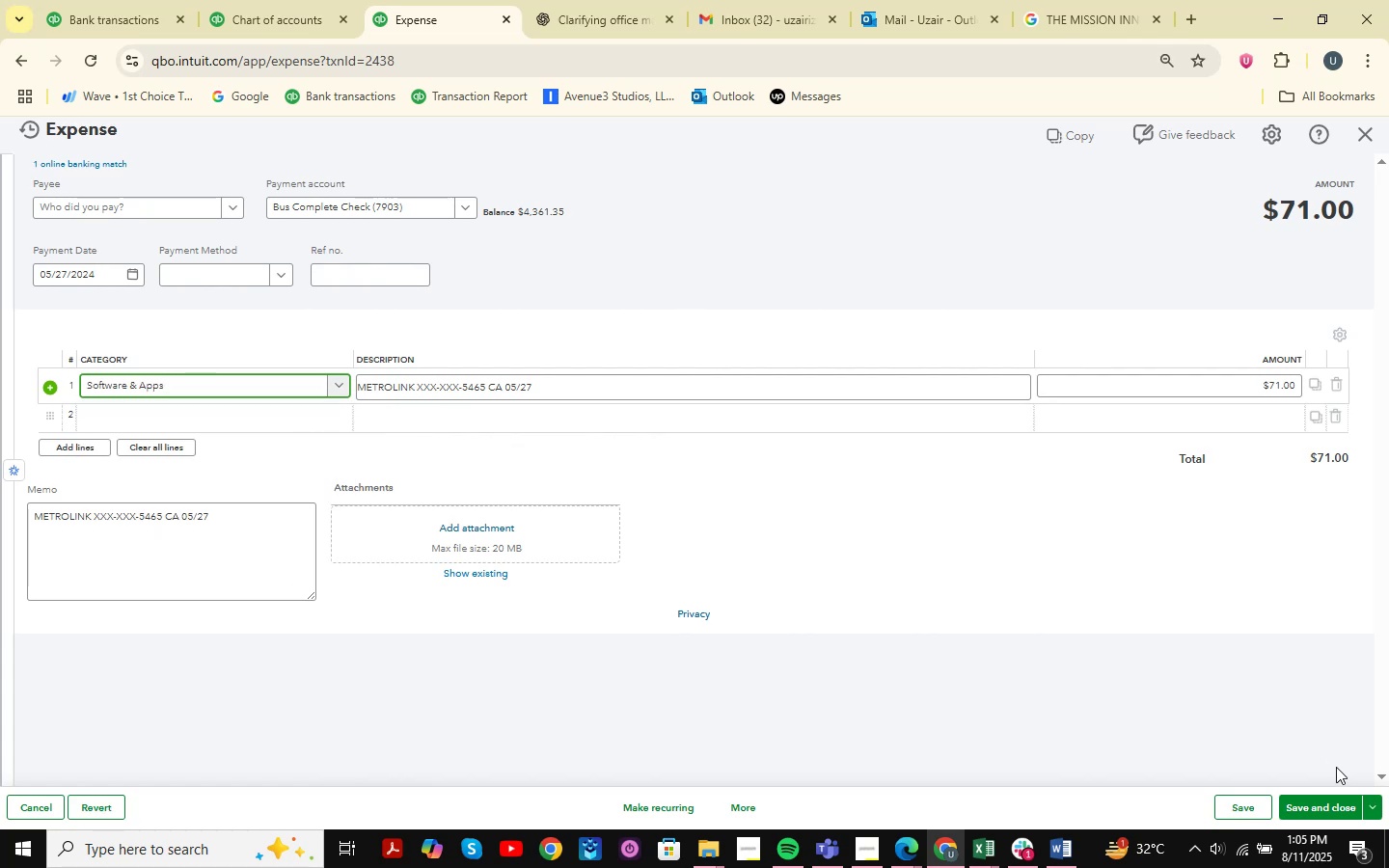 
left_click([1324, 799])
 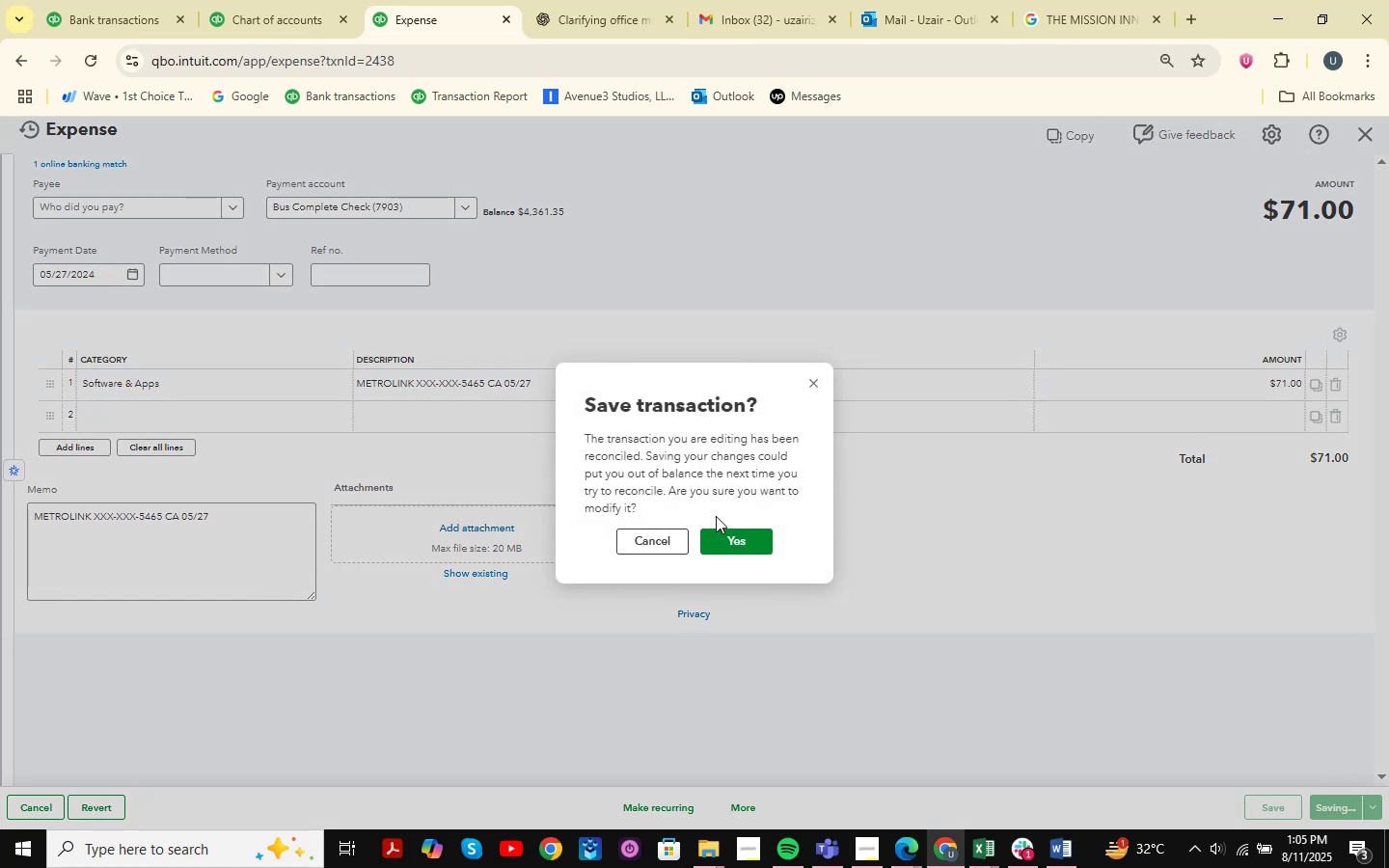 
left_click([727, 539])
 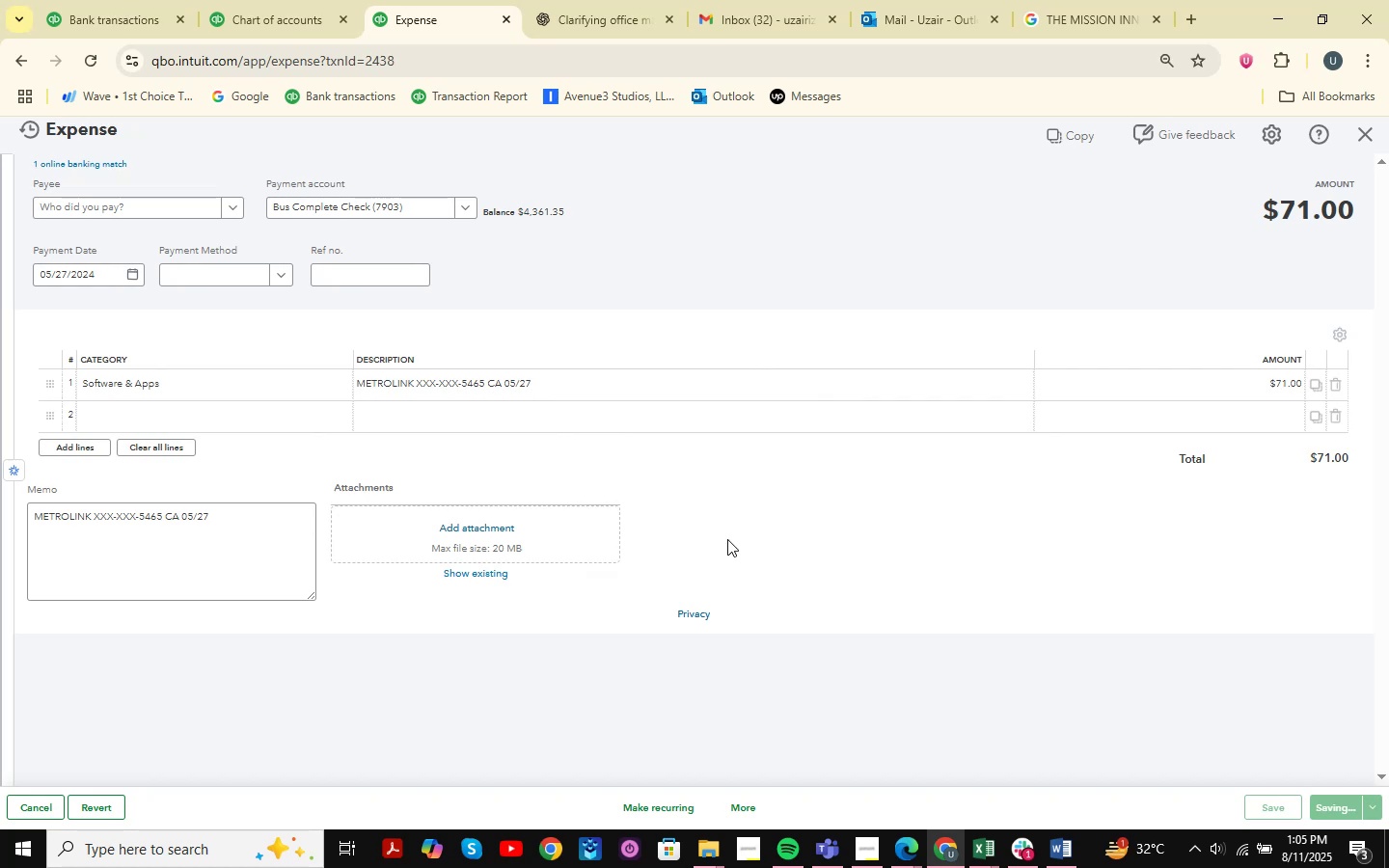 
mouse_move([796, 537])
 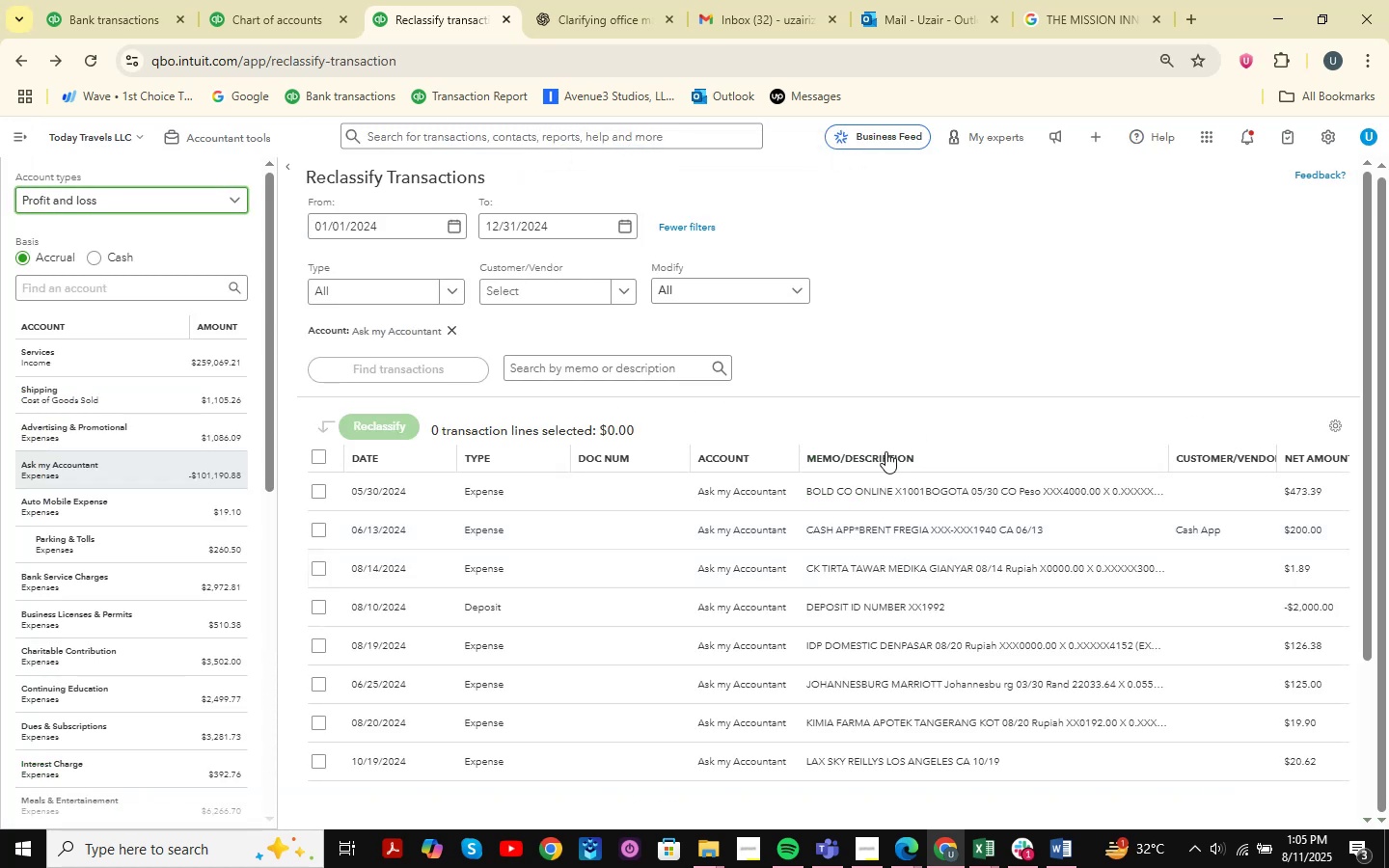 
scroll: coordinate [972, 560], scroll_direction: down, amount: 5.0
 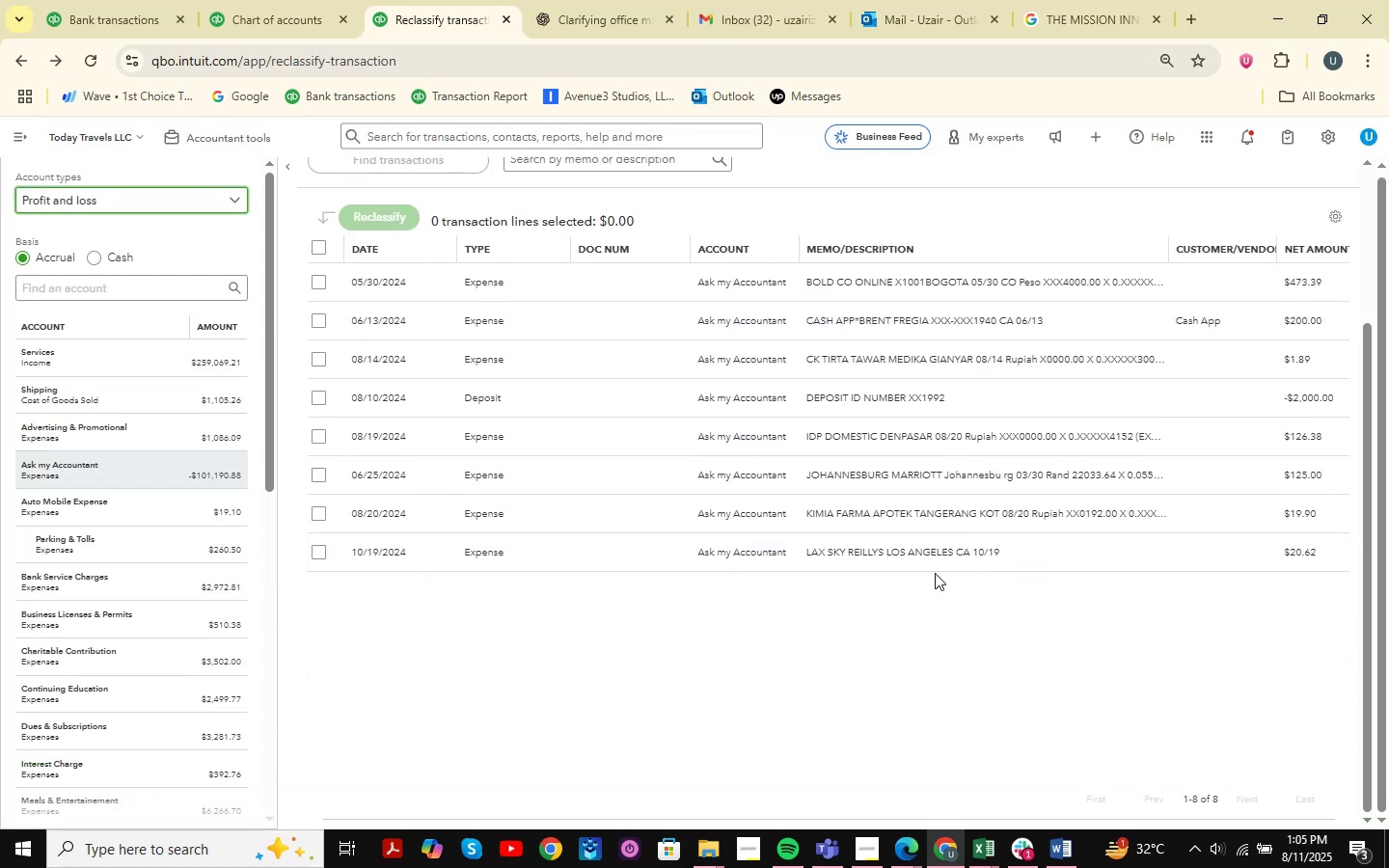 
left_click([967, 554])
 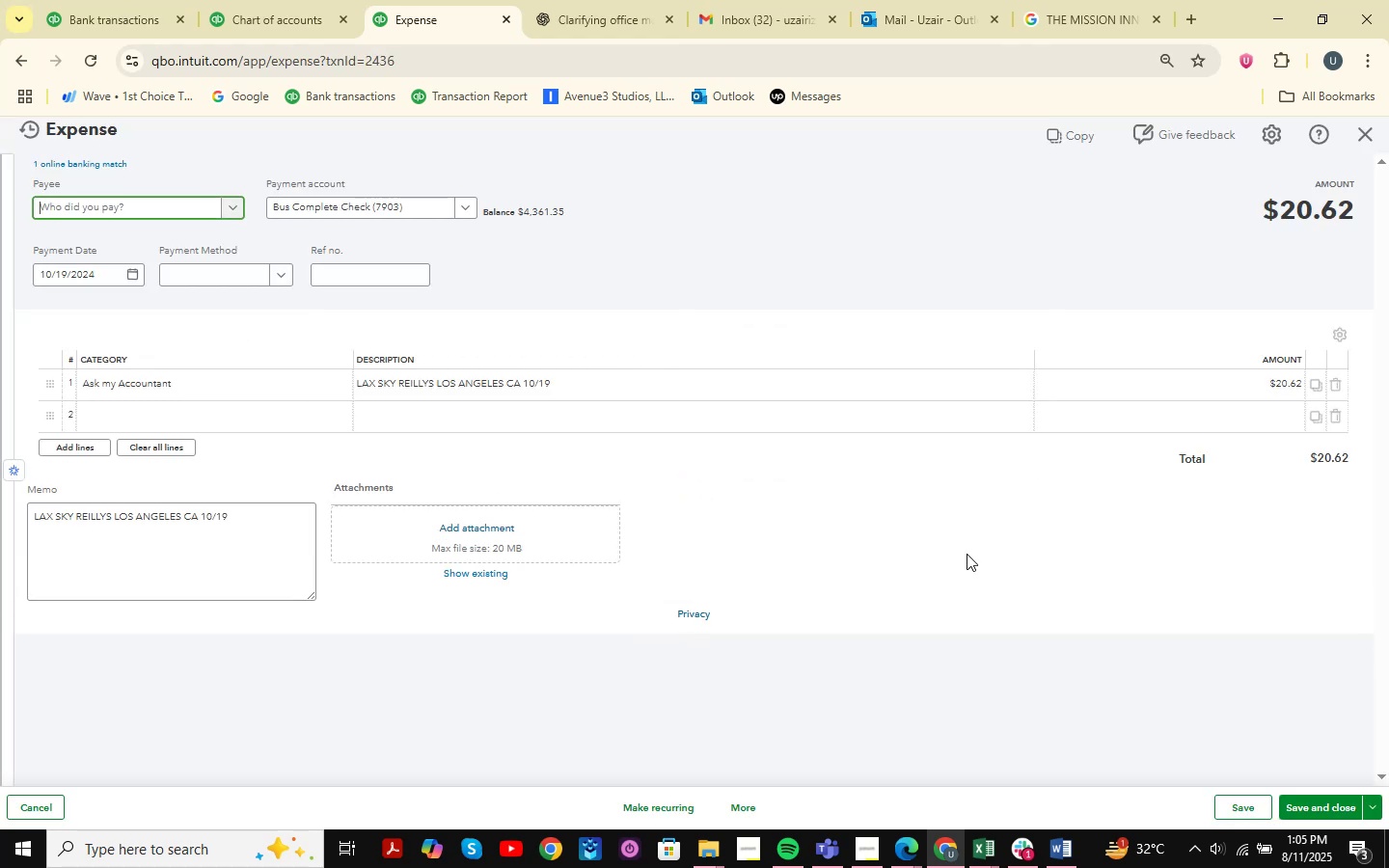 
scroll: coordinate [926, 634], scroll_direction: down, amount: 4.0
 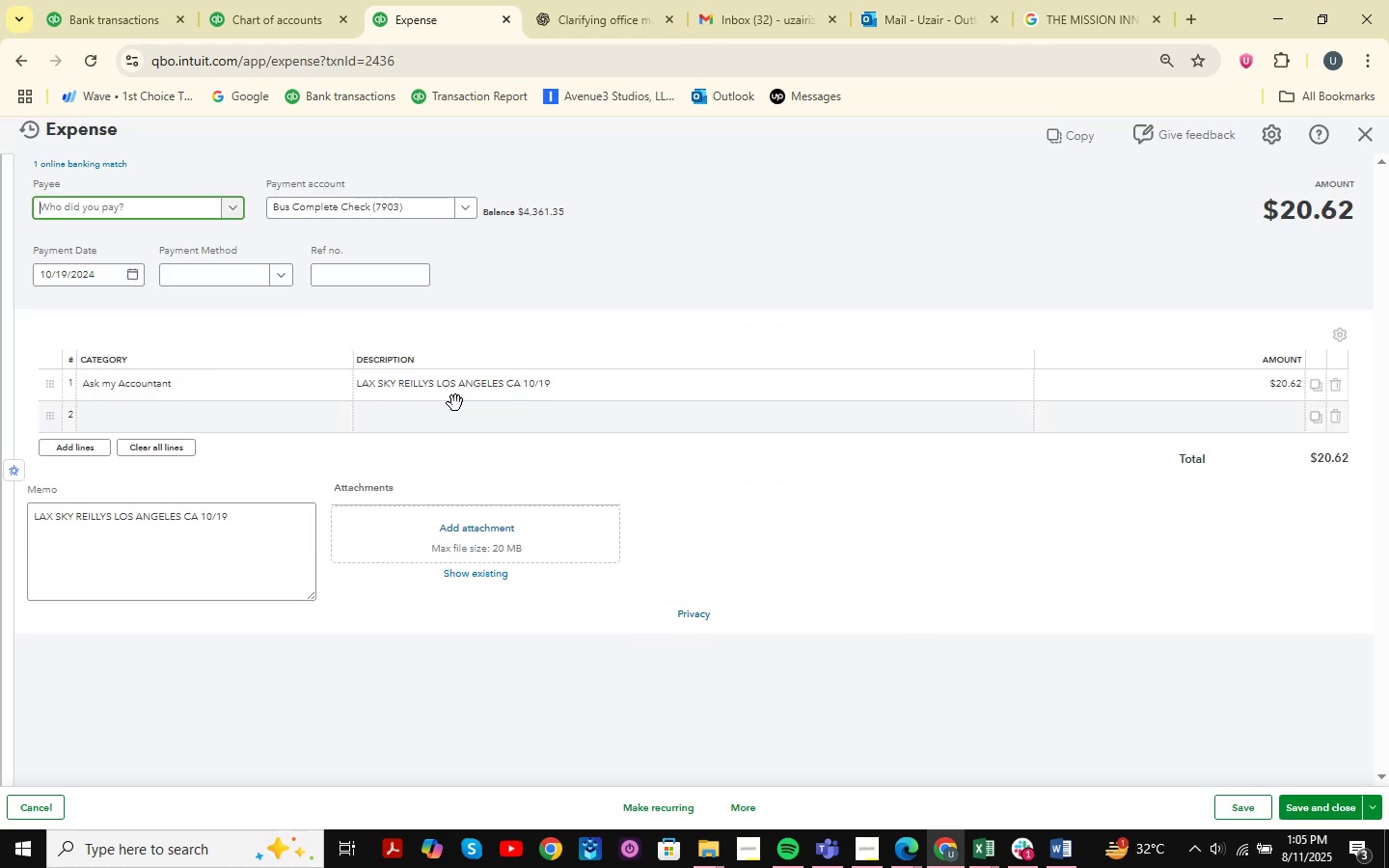 
left_click([427, 389])
 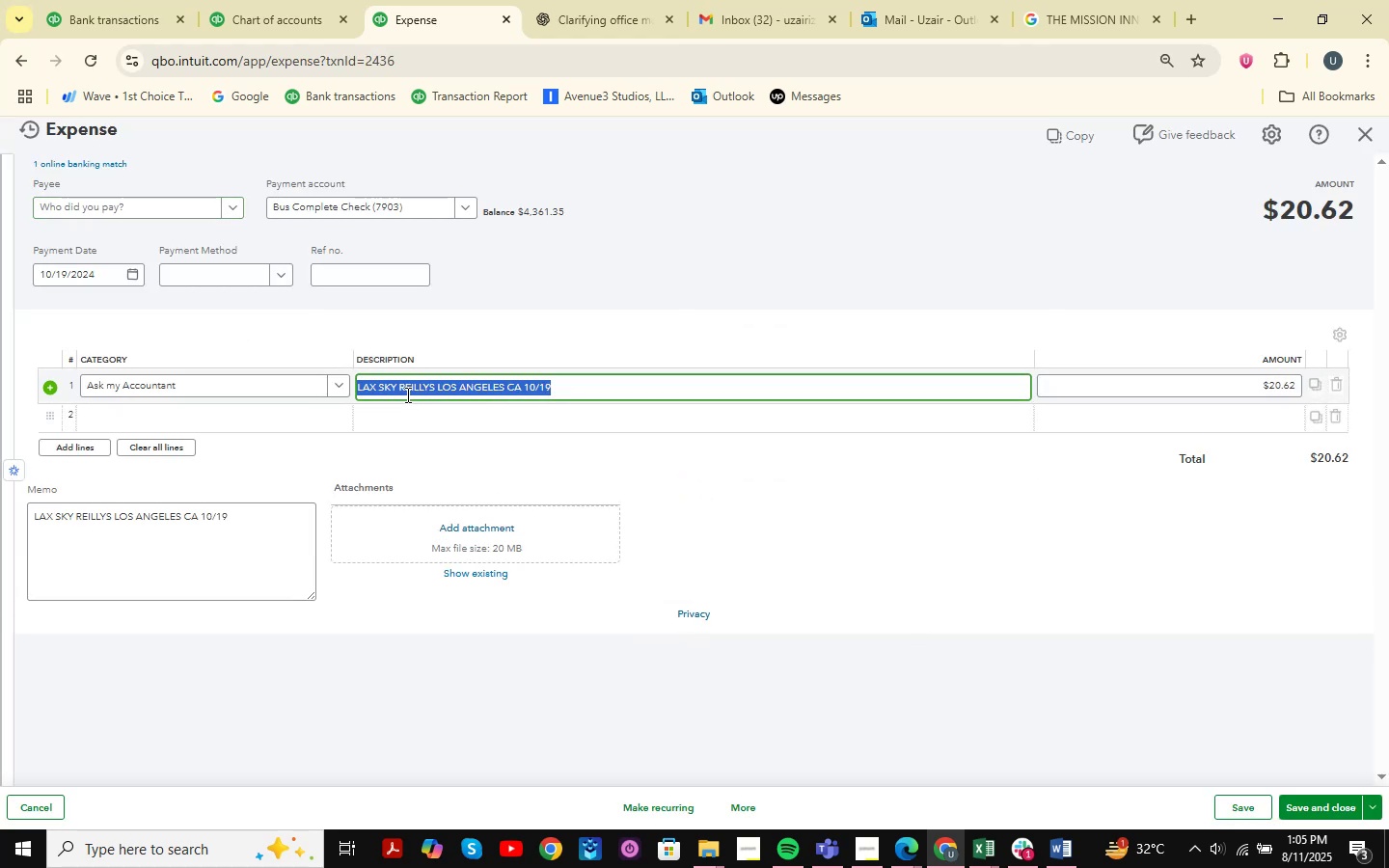 
left_click([460, 391])
 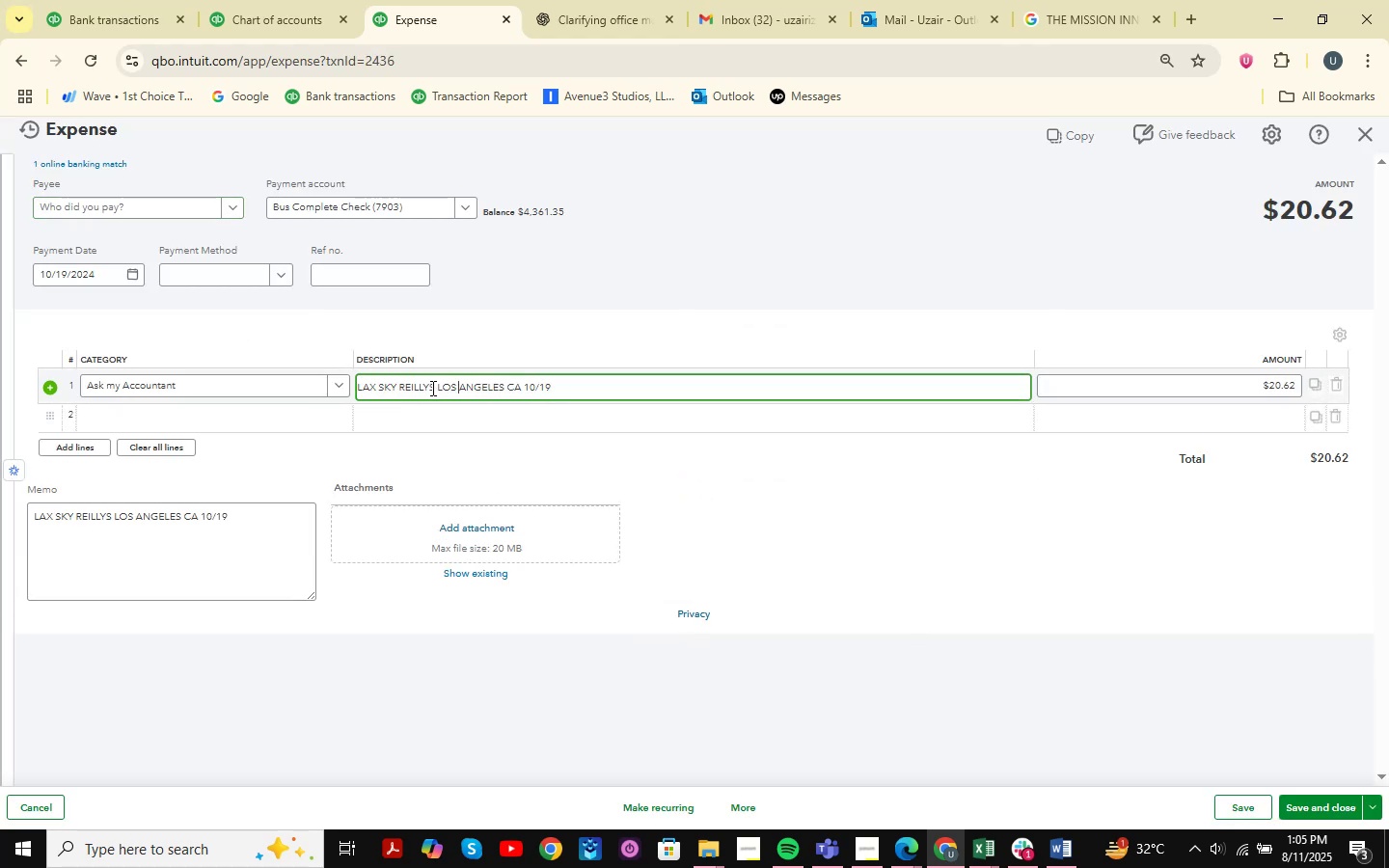 
left_click_drag(start_coordinate=[432, 390], to_coordinate=[271, 391])
 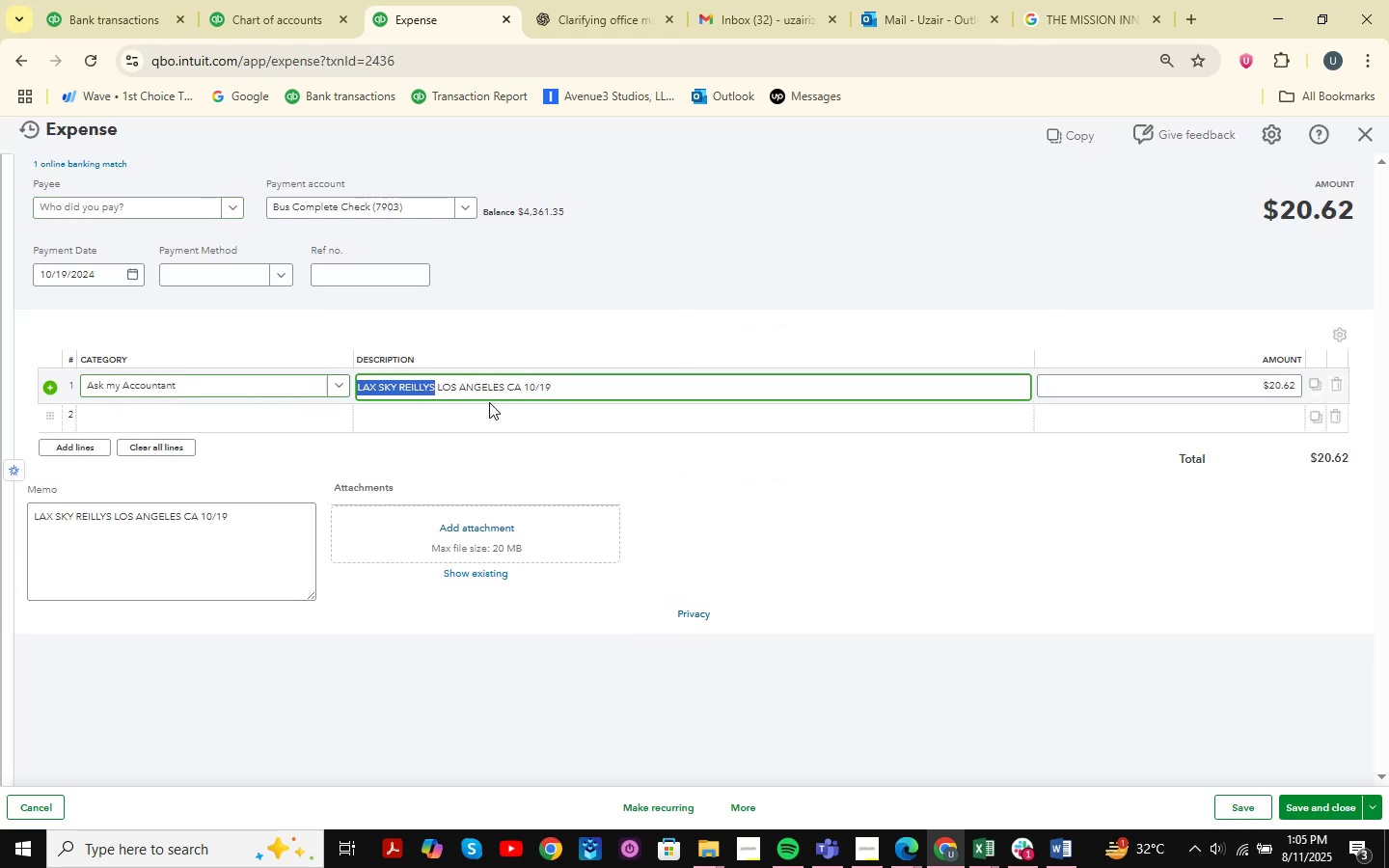 
key(Control+C)
 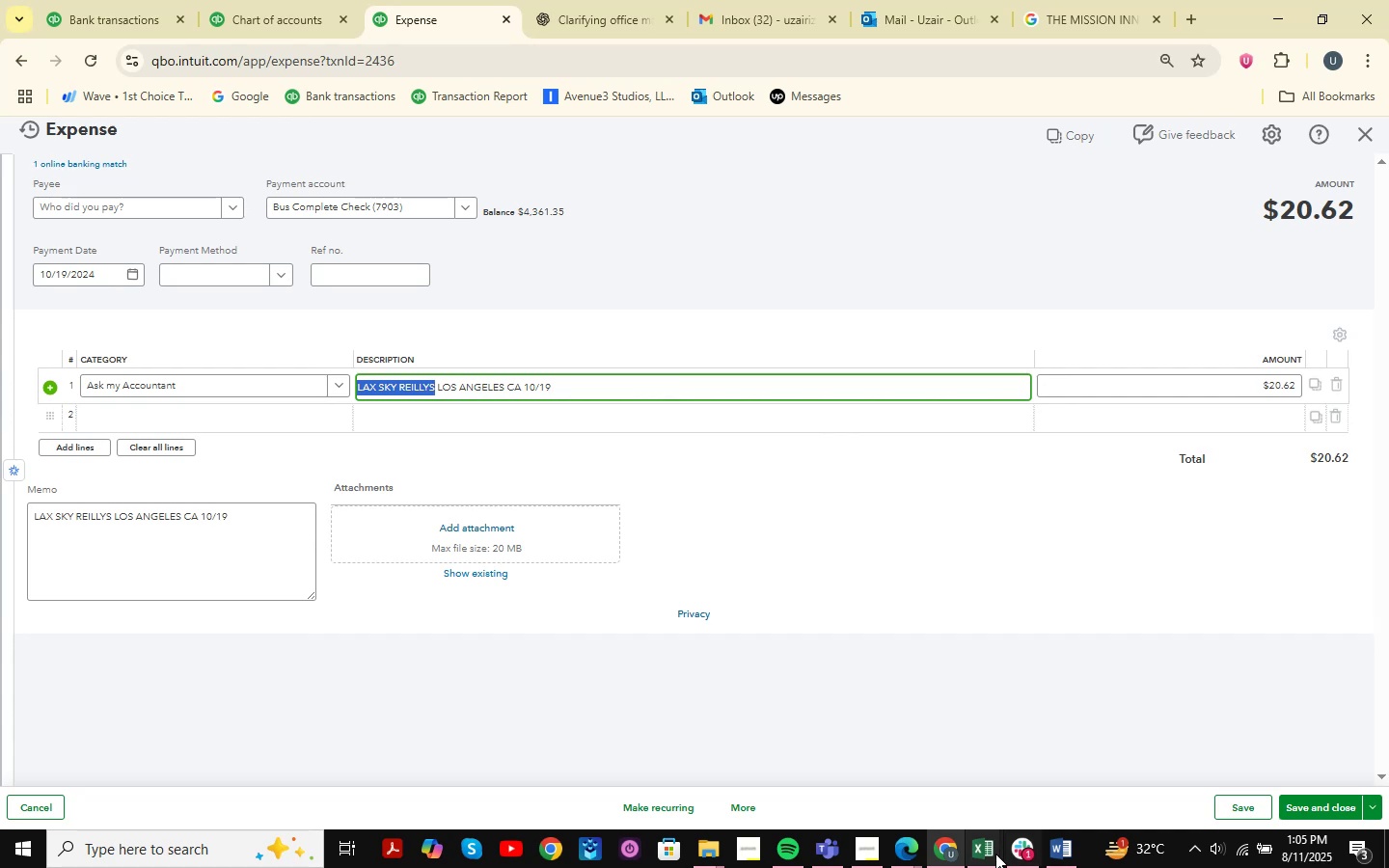 
double_click([1085, 759])
 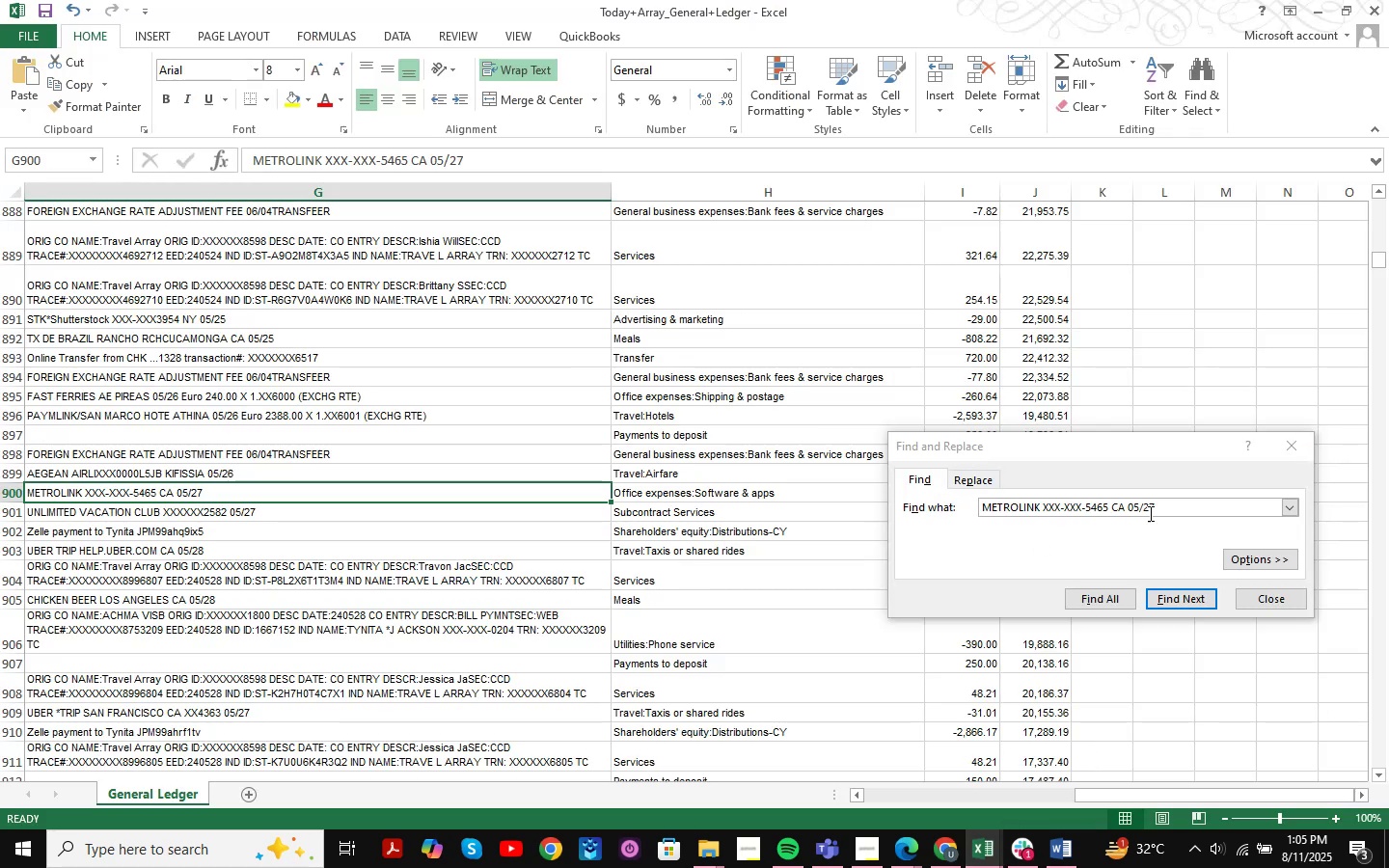 
left_click_drag(start_coordinate=[1187, 513], to_coordinate=[794, 503])
 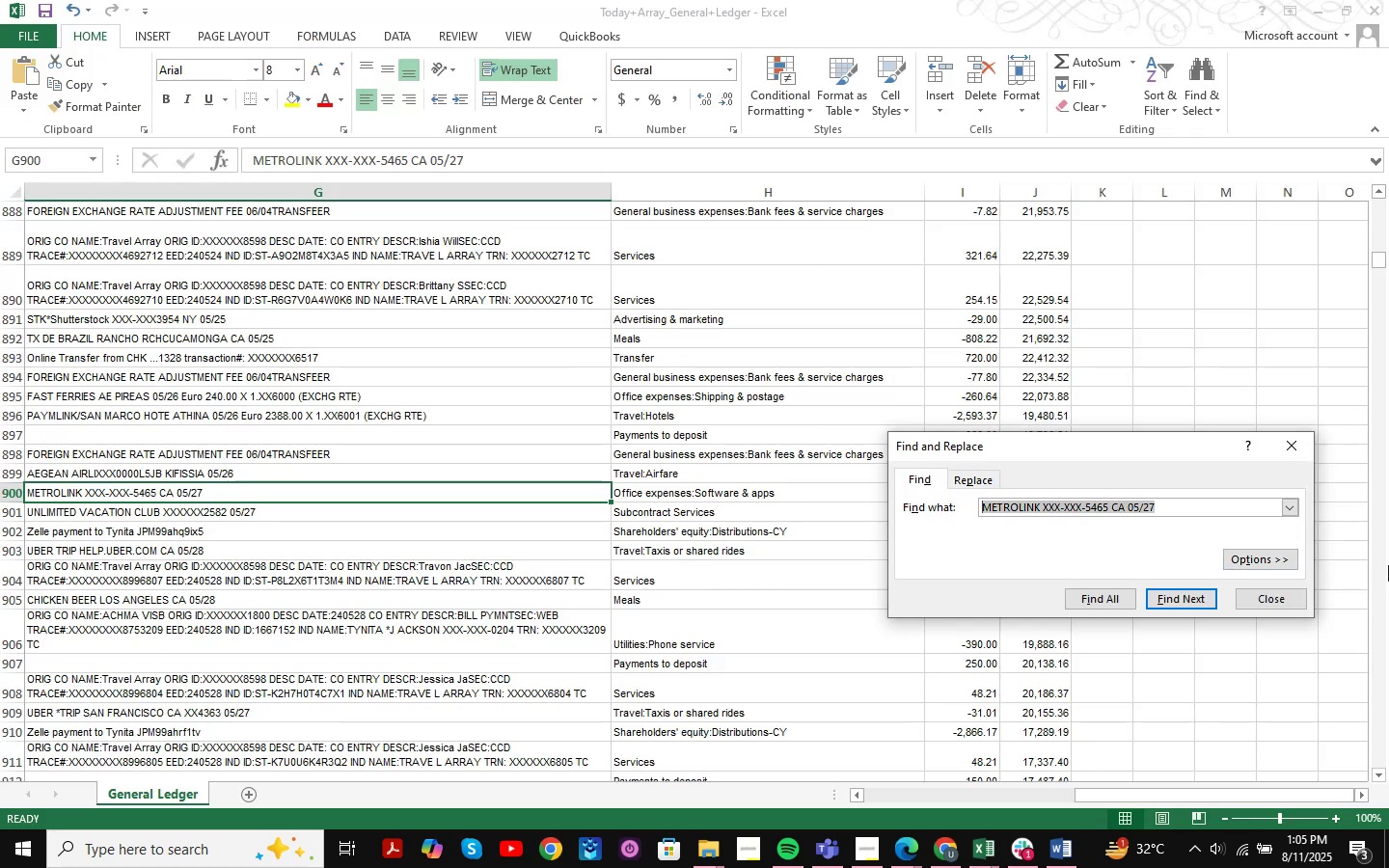 
key(Control+V)
 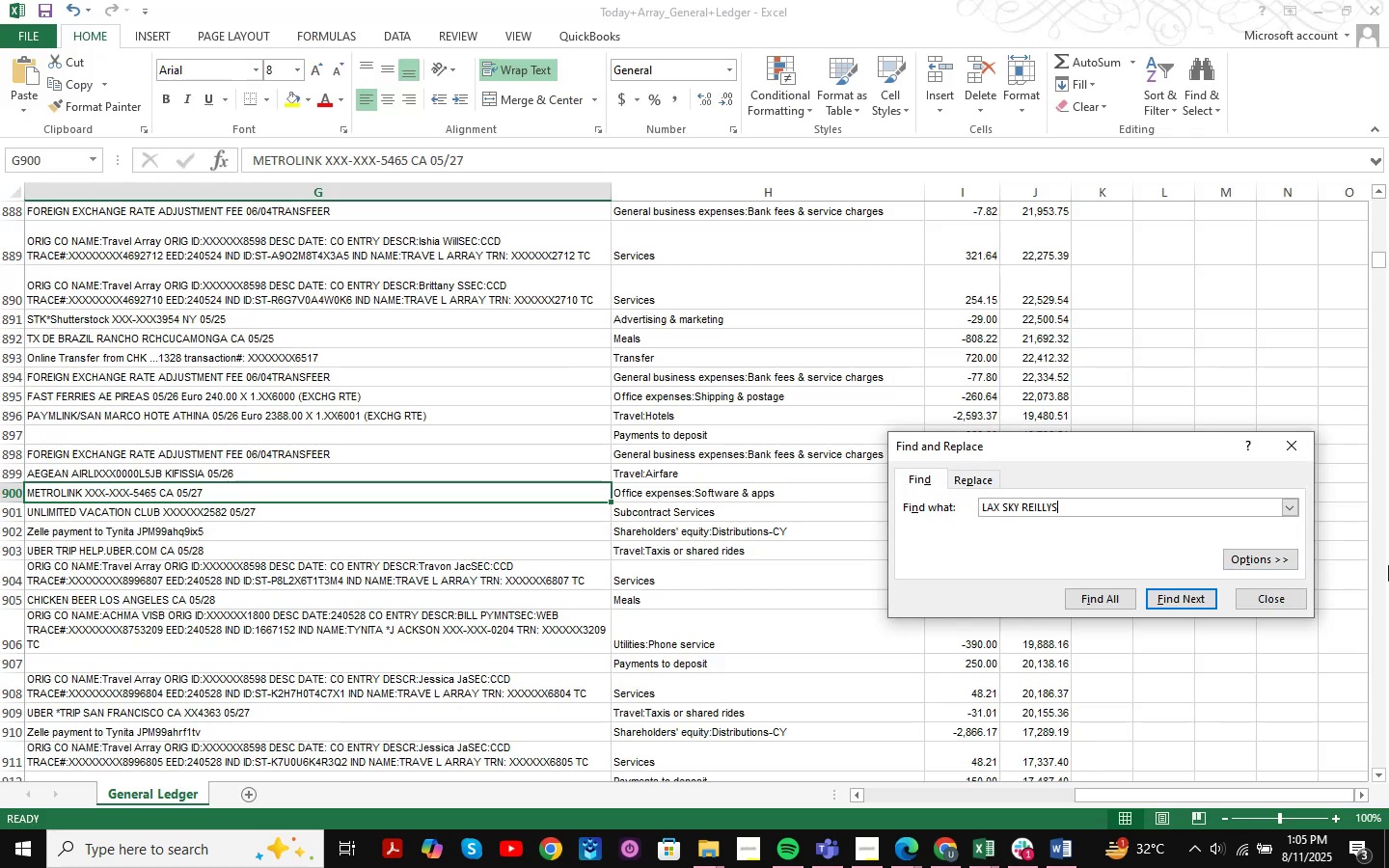 
key(NumpadEnter)
 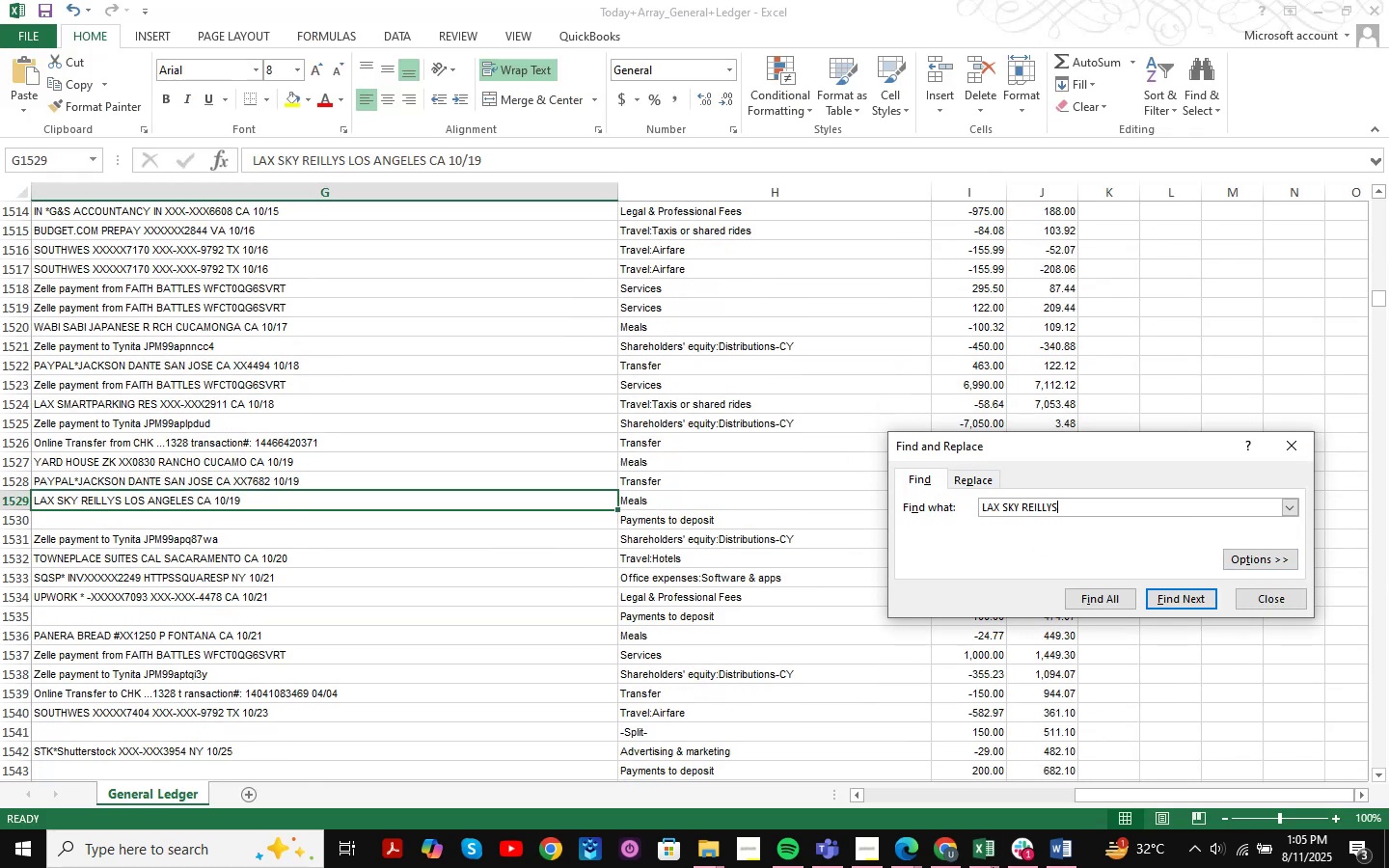 
left_click([954, 857])
 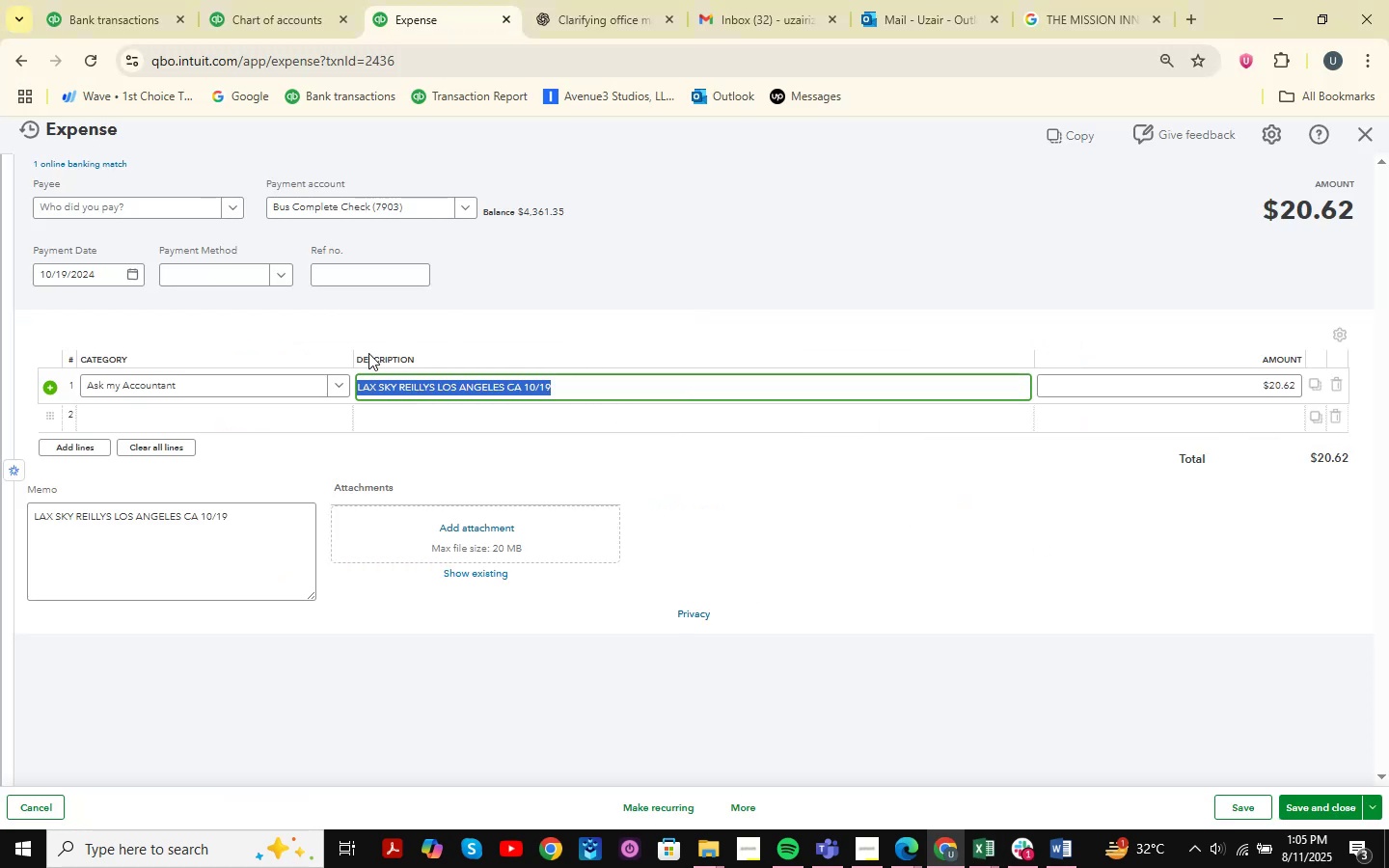 
left_click([313, 388])
 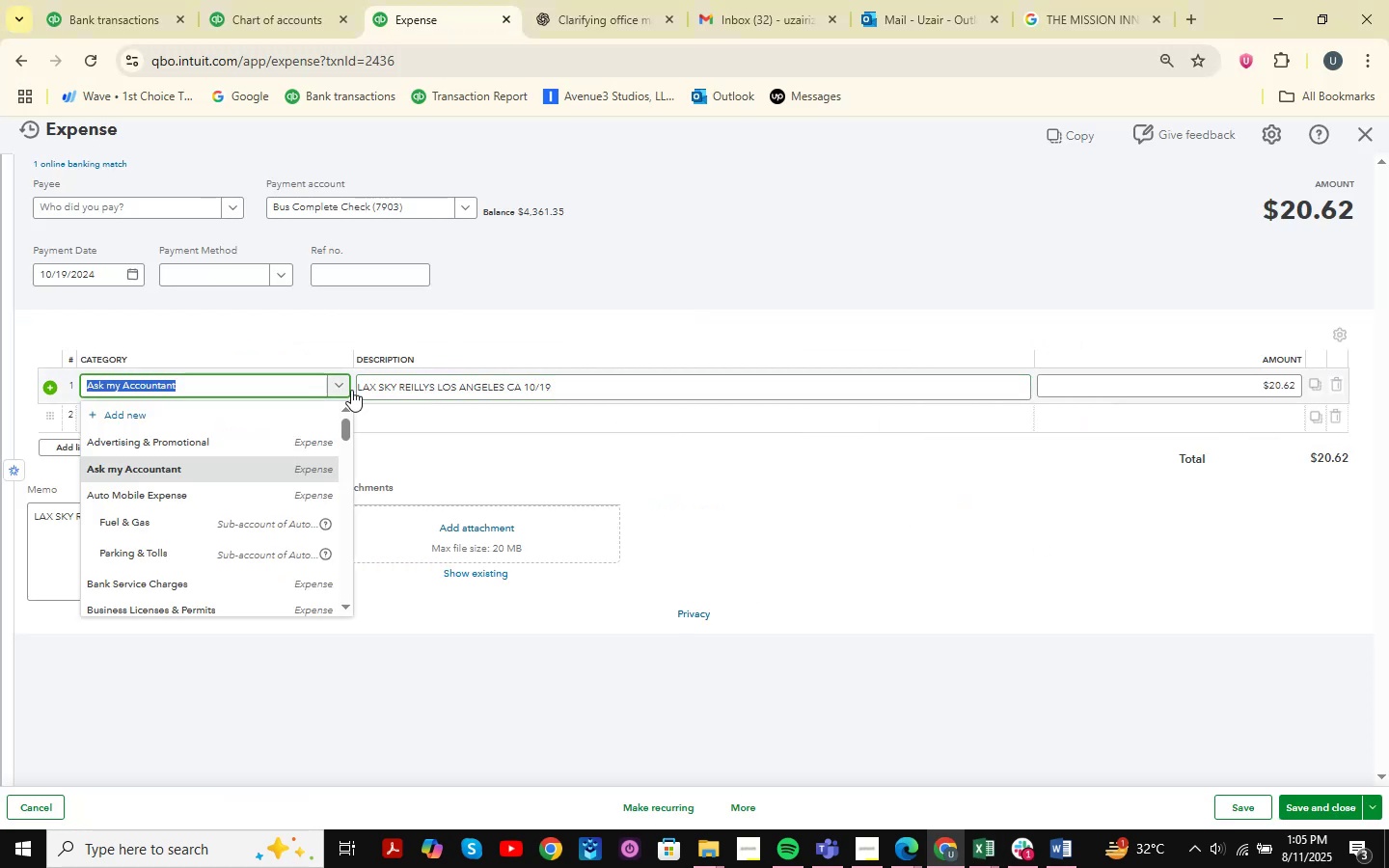 
type(mel)
key(Backspace)
type(als )
 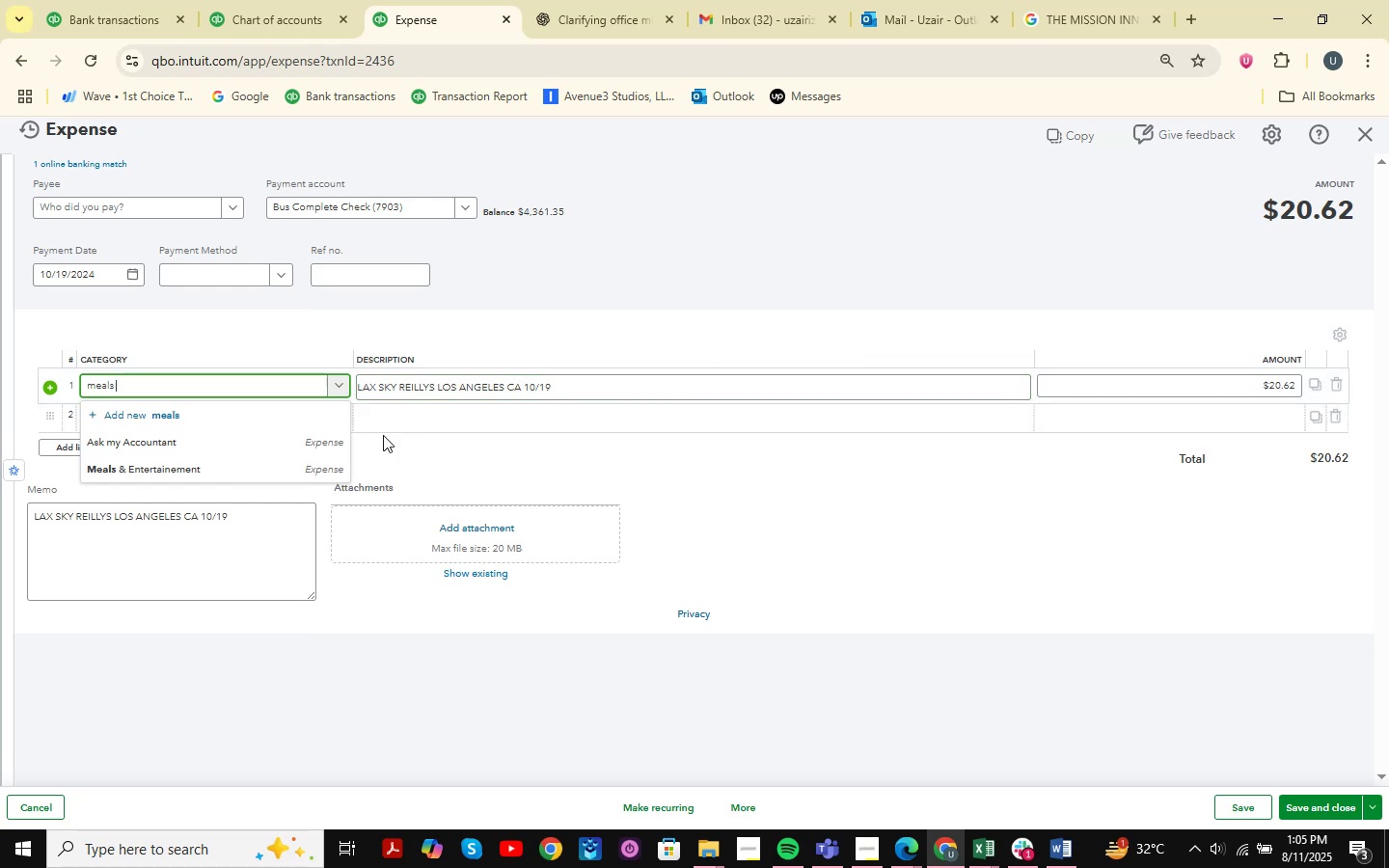 
left_click([304, 465])
 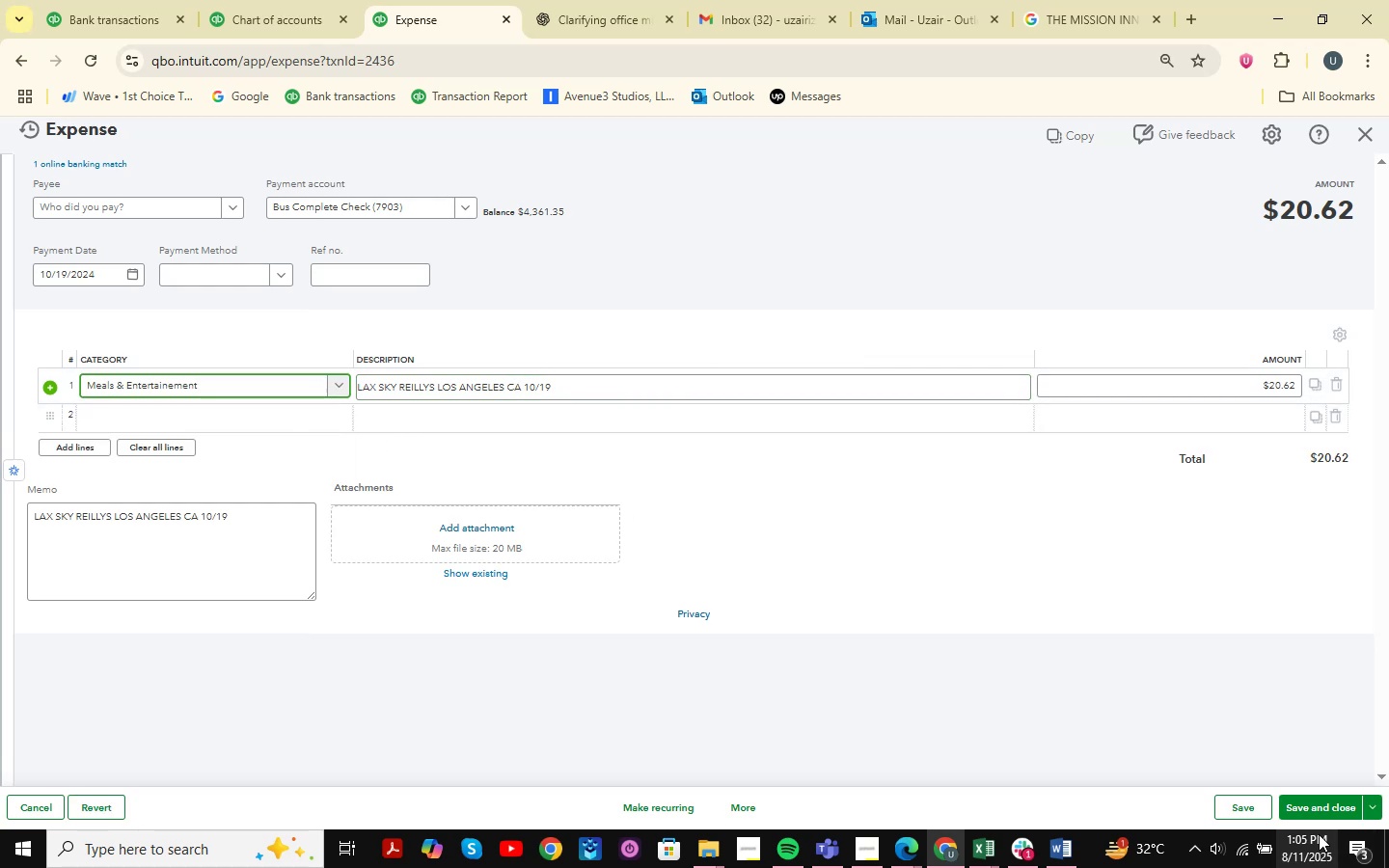 
left_click([1329, 807])
 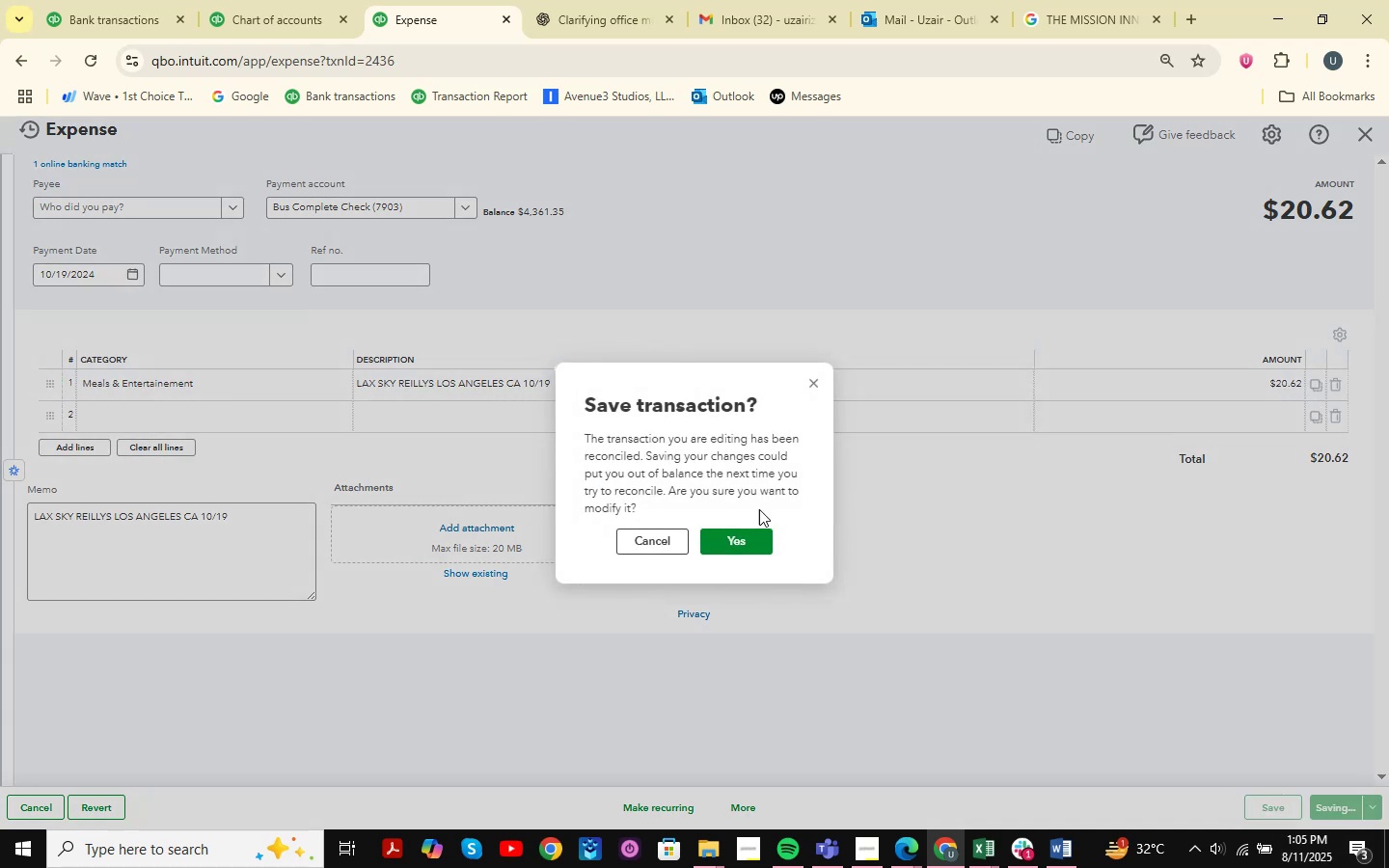 
left_click([751, 533])
 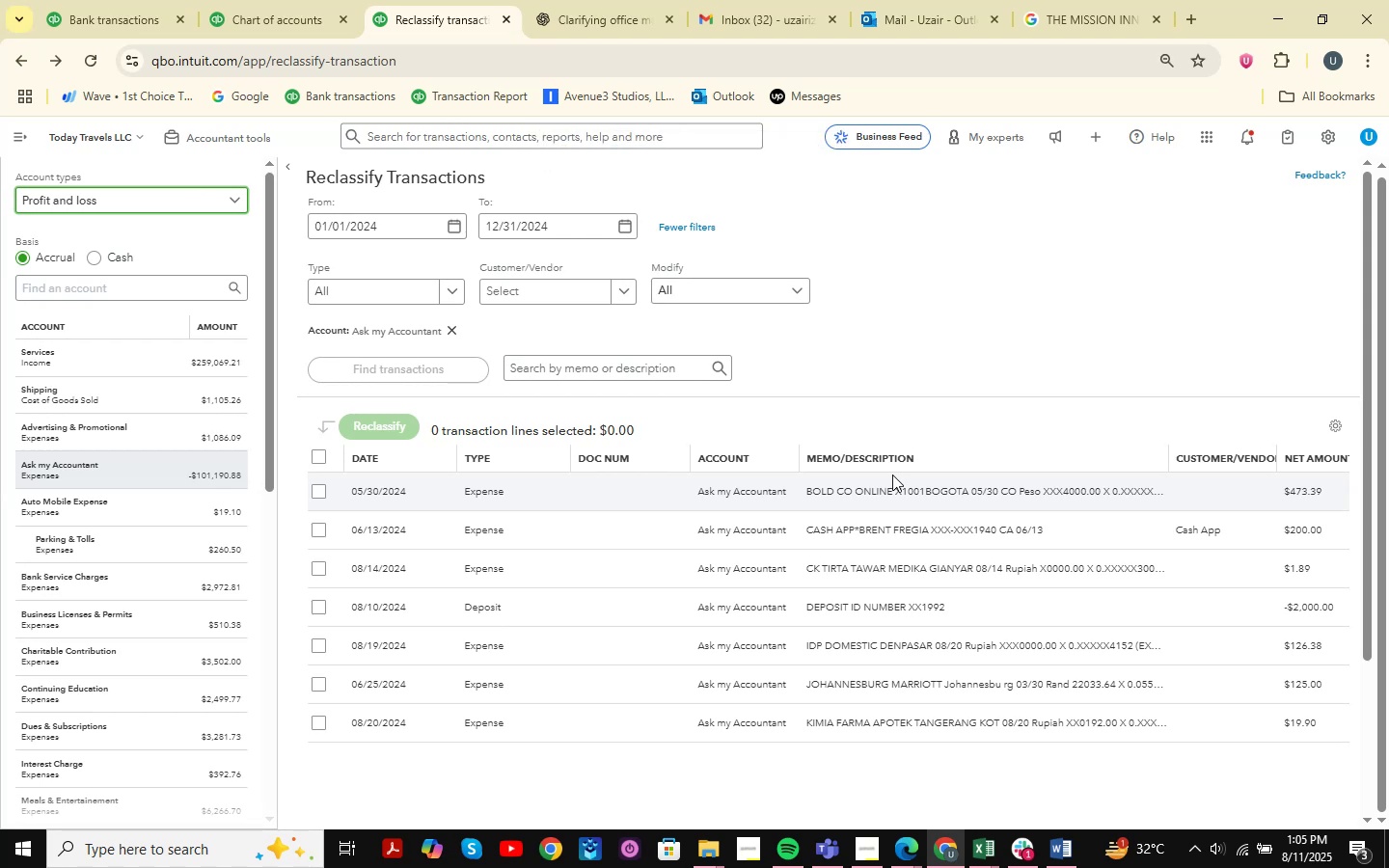 
wait(18.37)
 